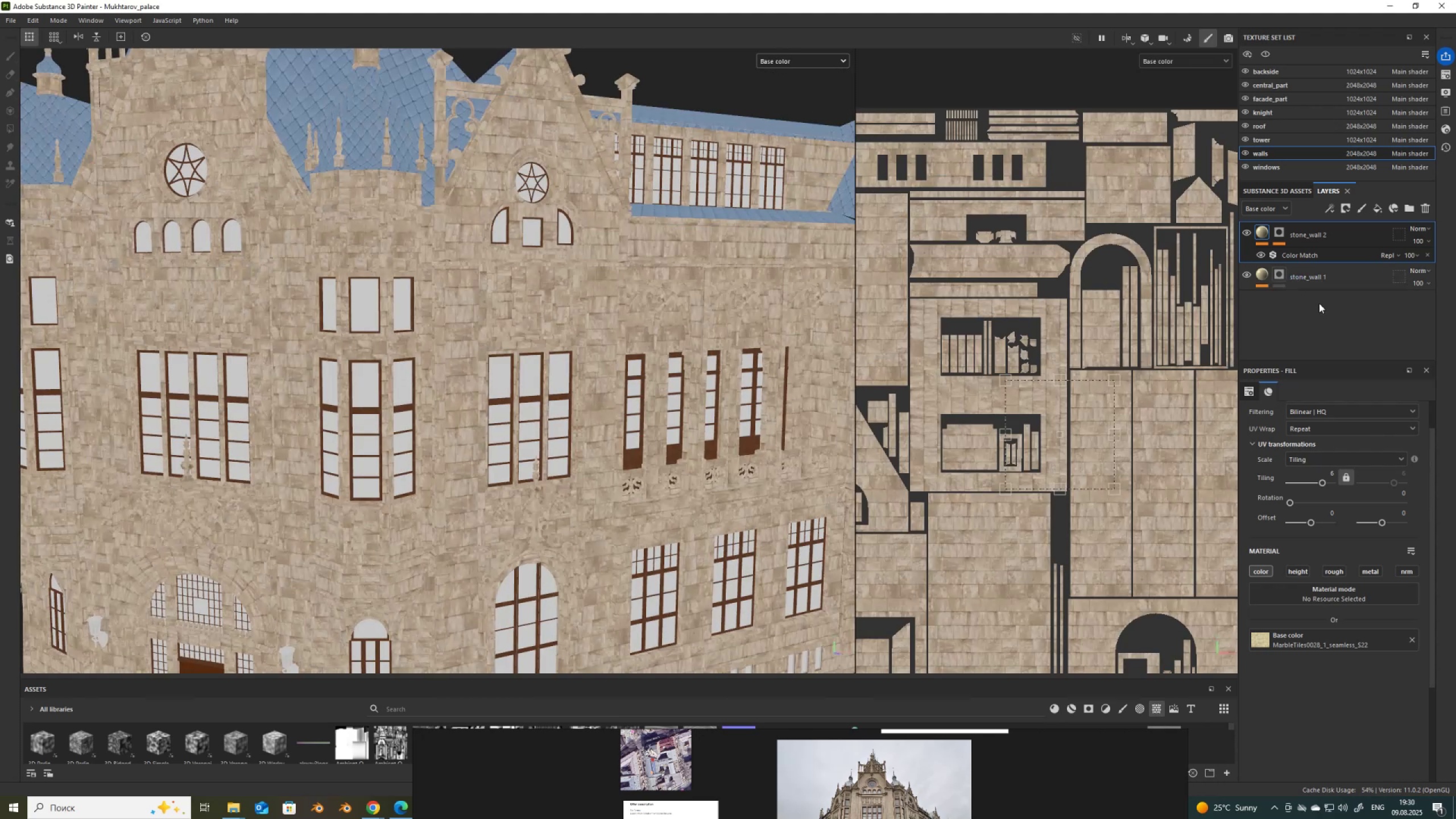 
key(Control+ControlLeft)
 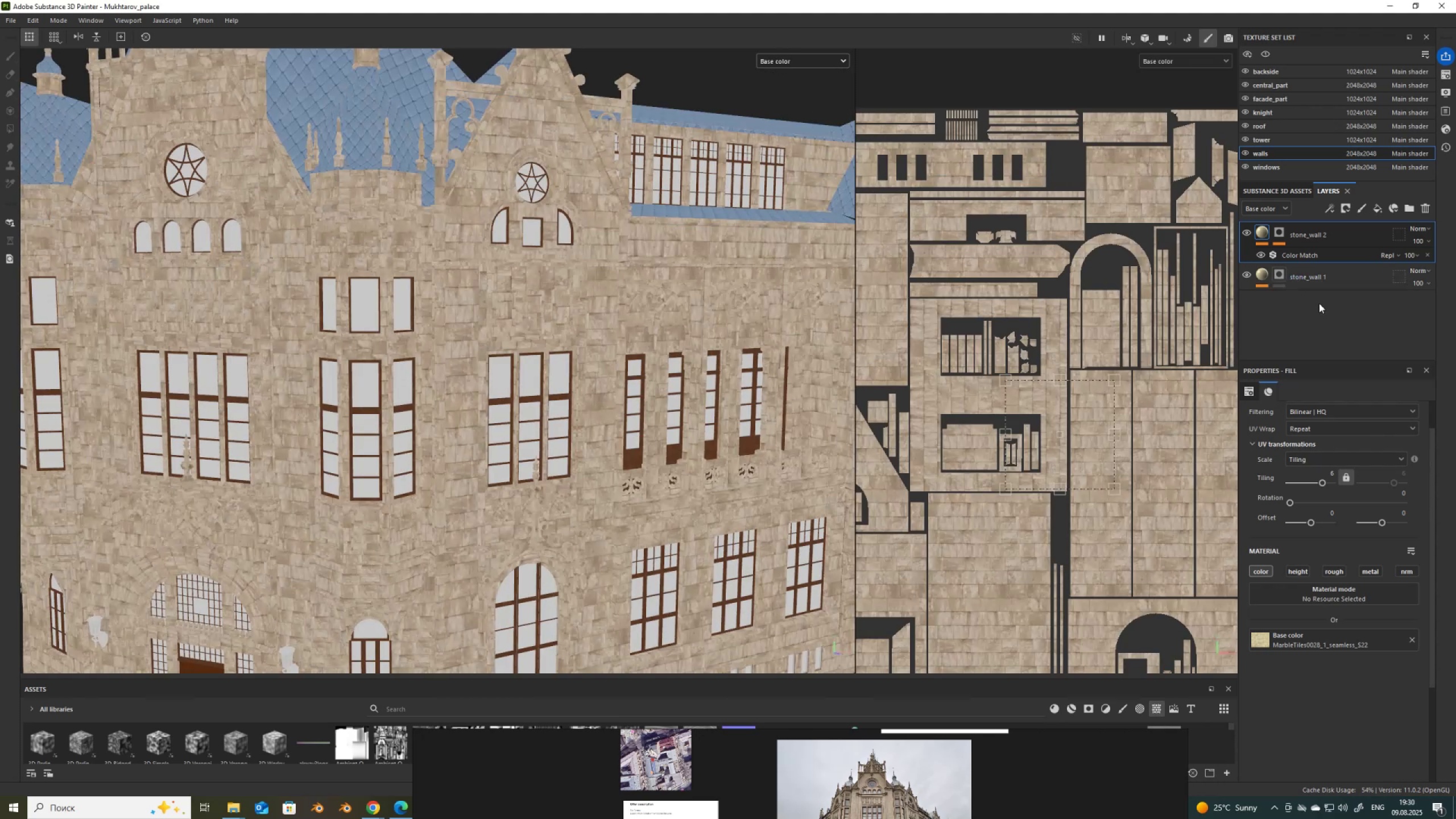 
key(Control+ControlLeft)
 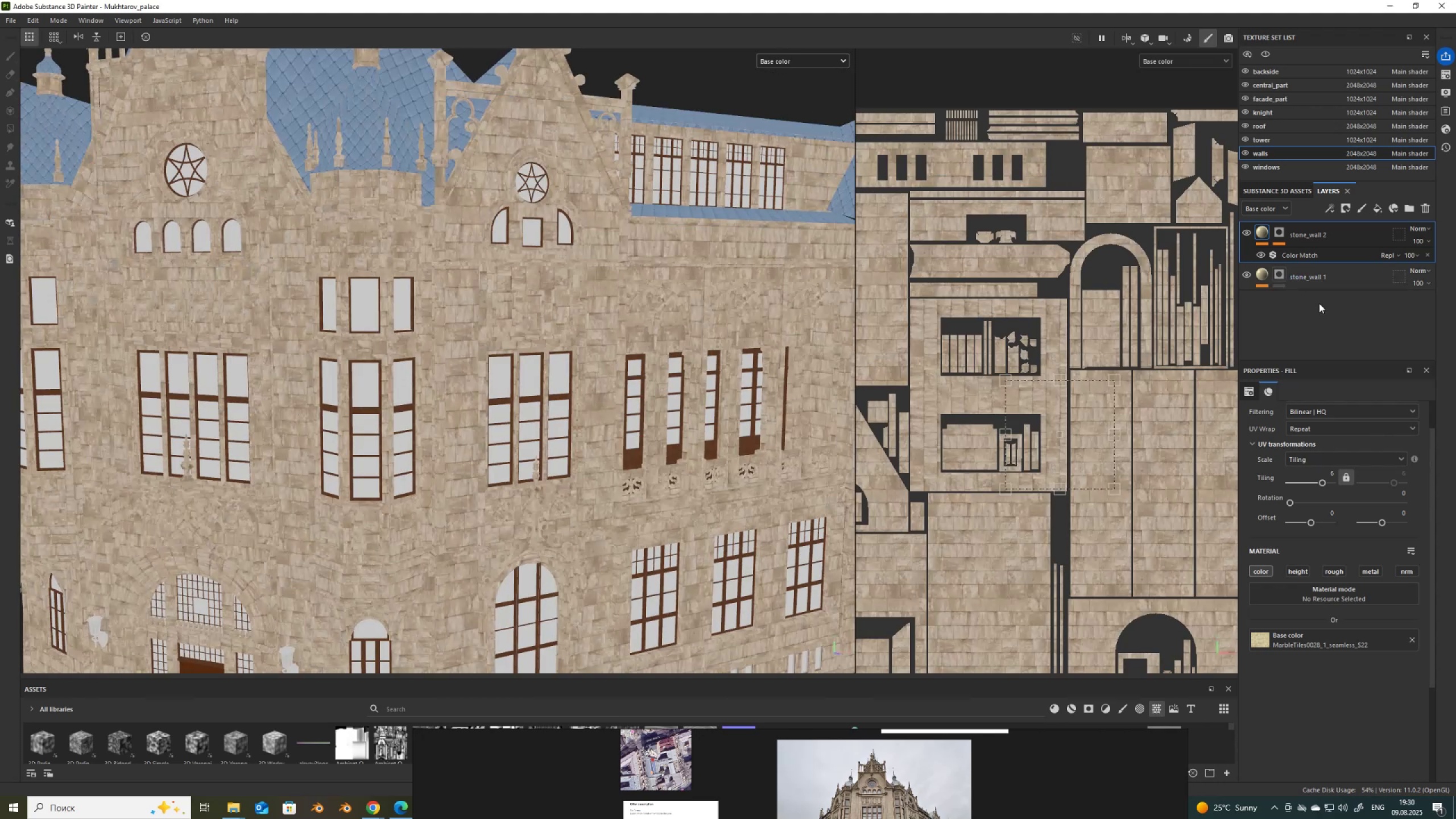 
key(Control+ControlLeft)
 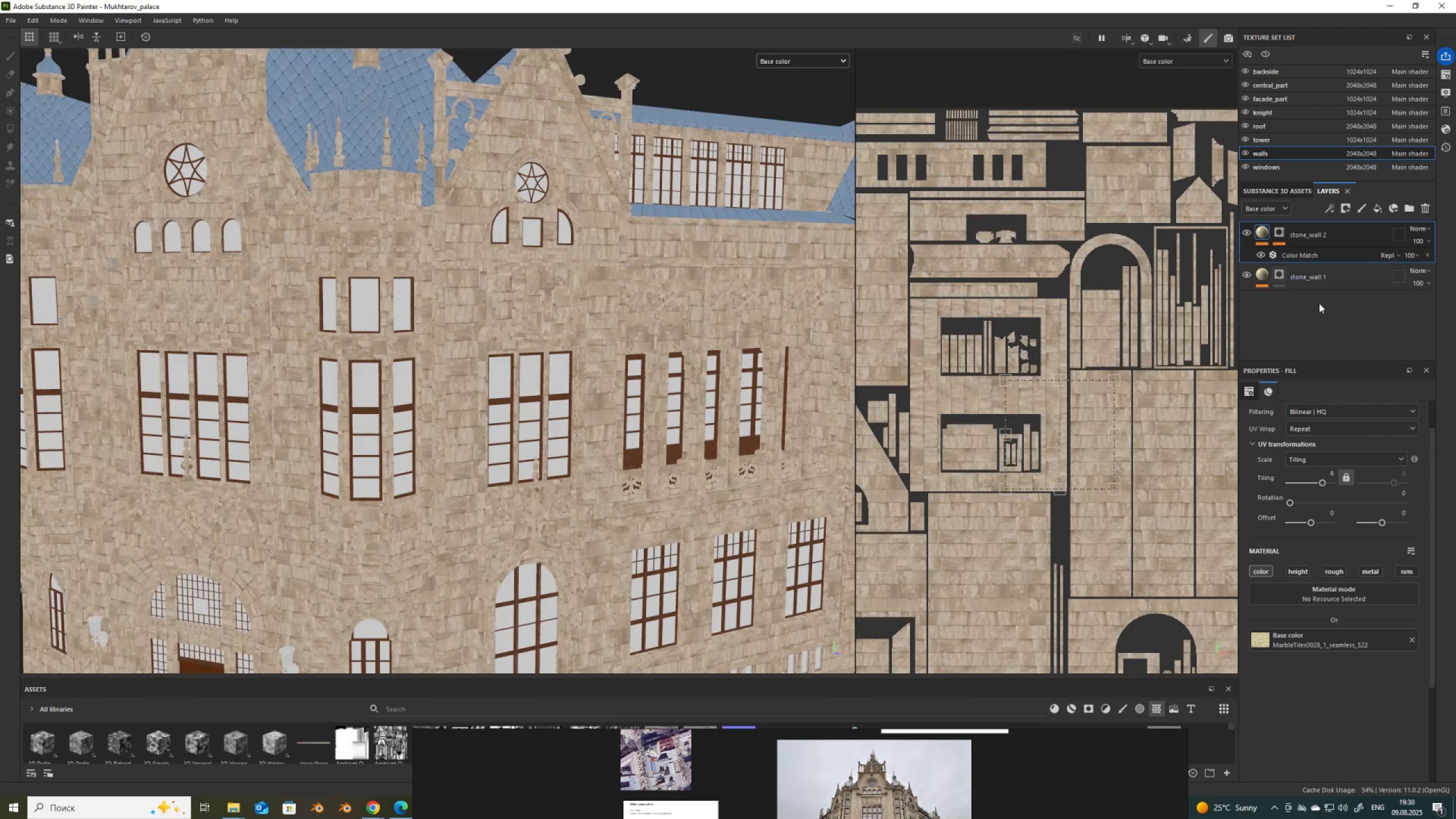 
key(Control+ControlLeft)
 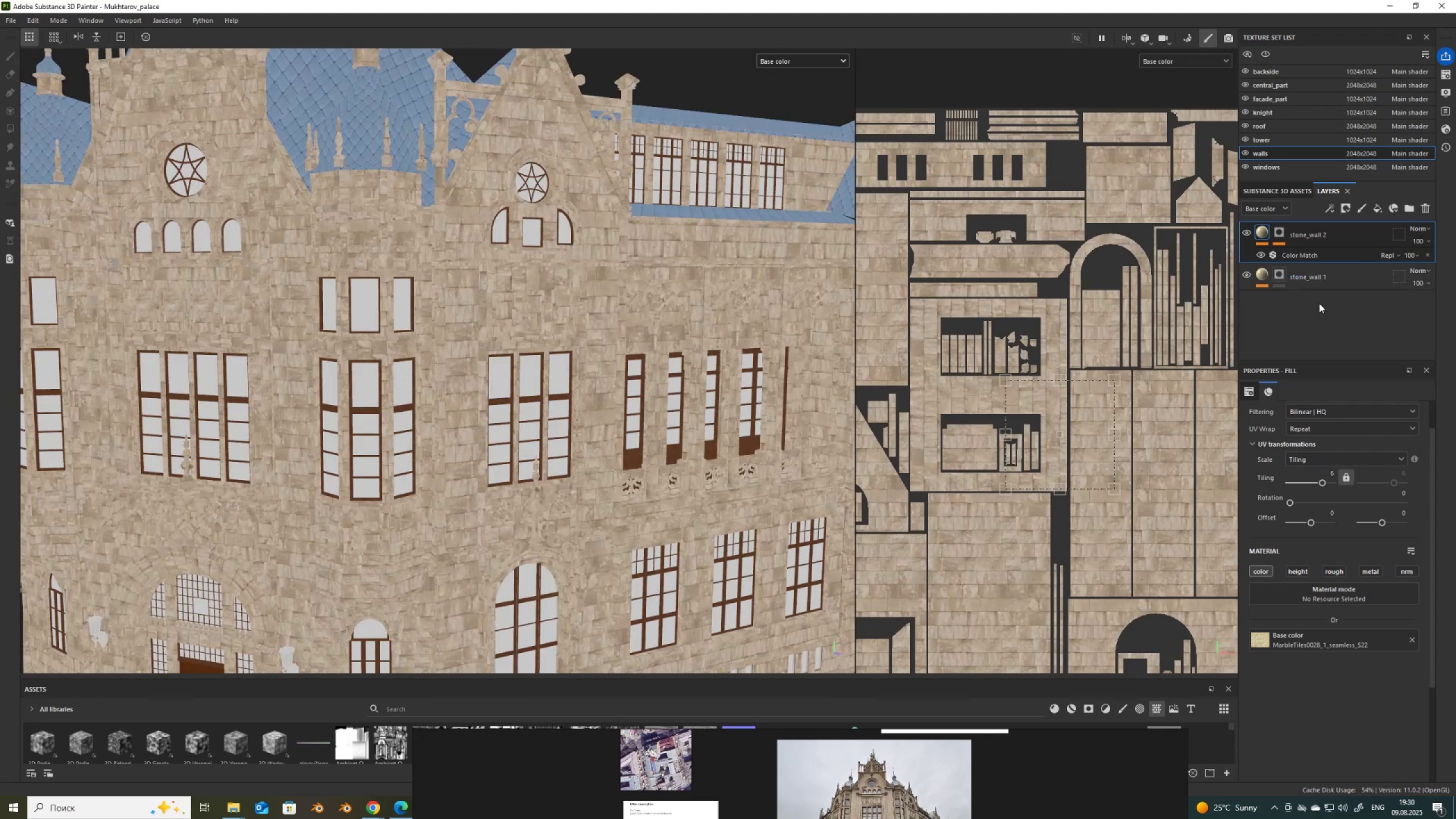 
key(Control+V)
 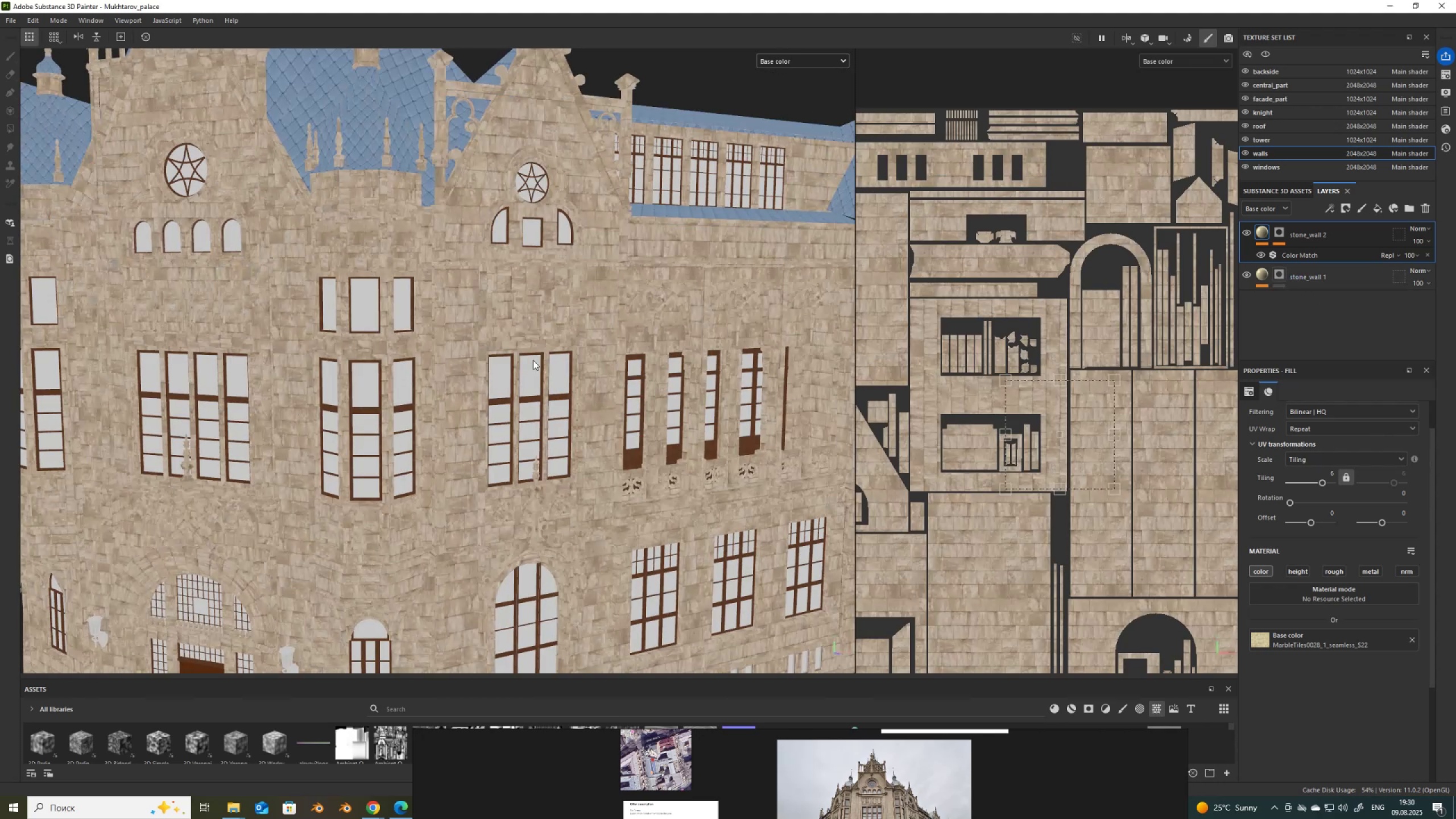 
hold_key(key=ControlLeft, duration=1.94)
hold_key(key=AltLeft, duration=1.5)
right_click([180, 286])
 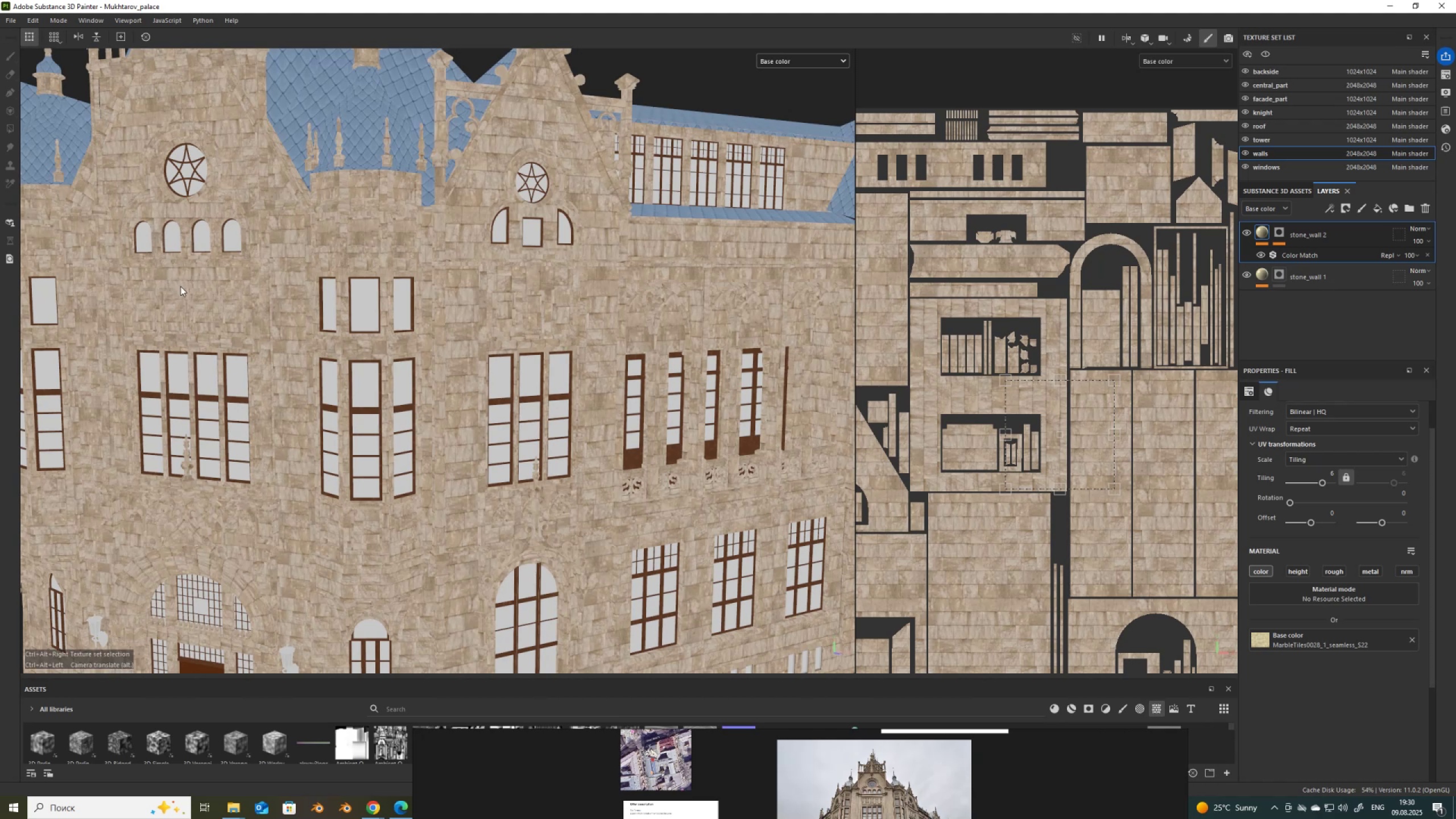 
hold_key(key=AltLeft, duration=0.31)
 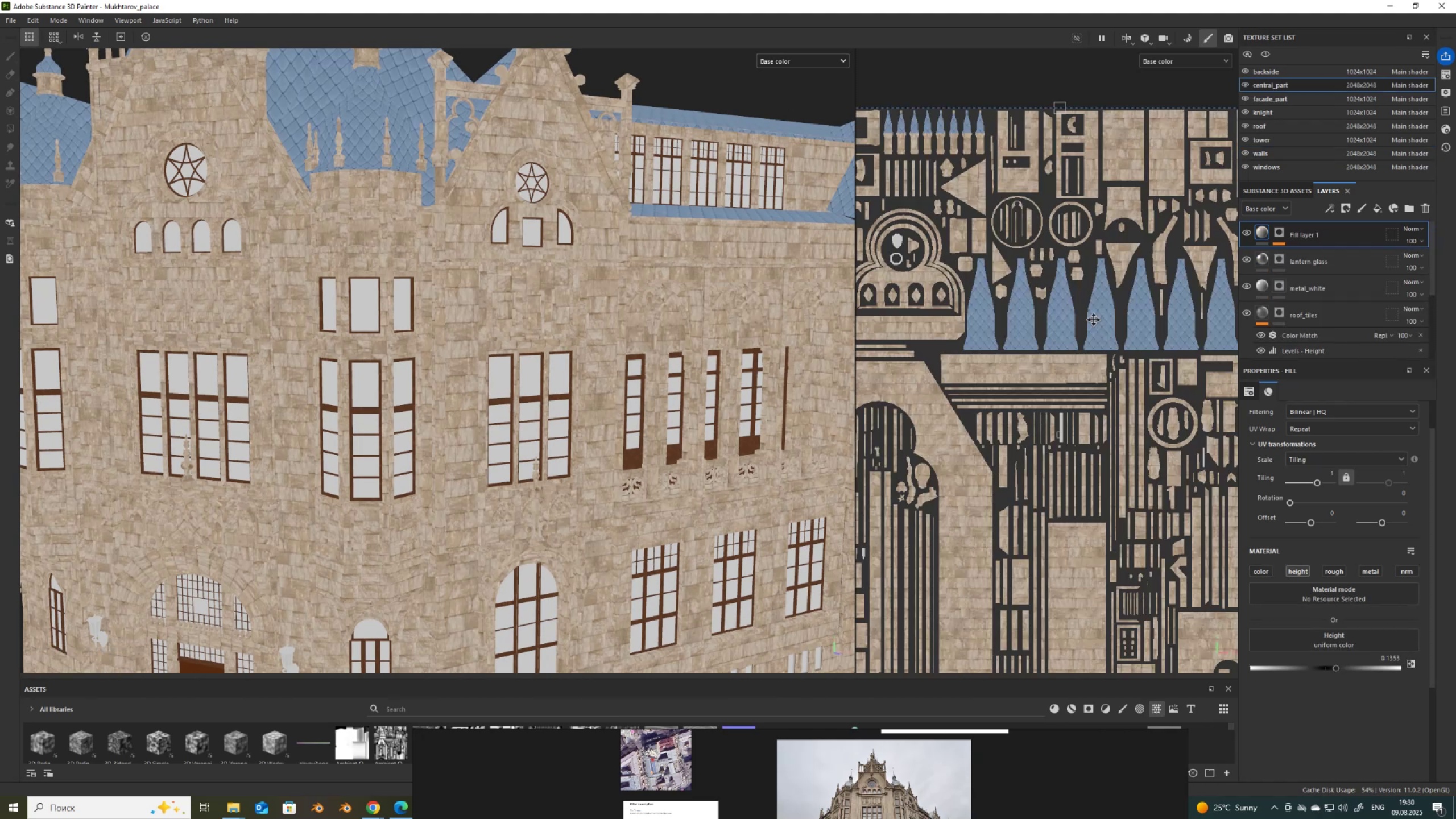 
scroll: coordinate [1300, 316], scroll_direction: down, amount: 14.0
 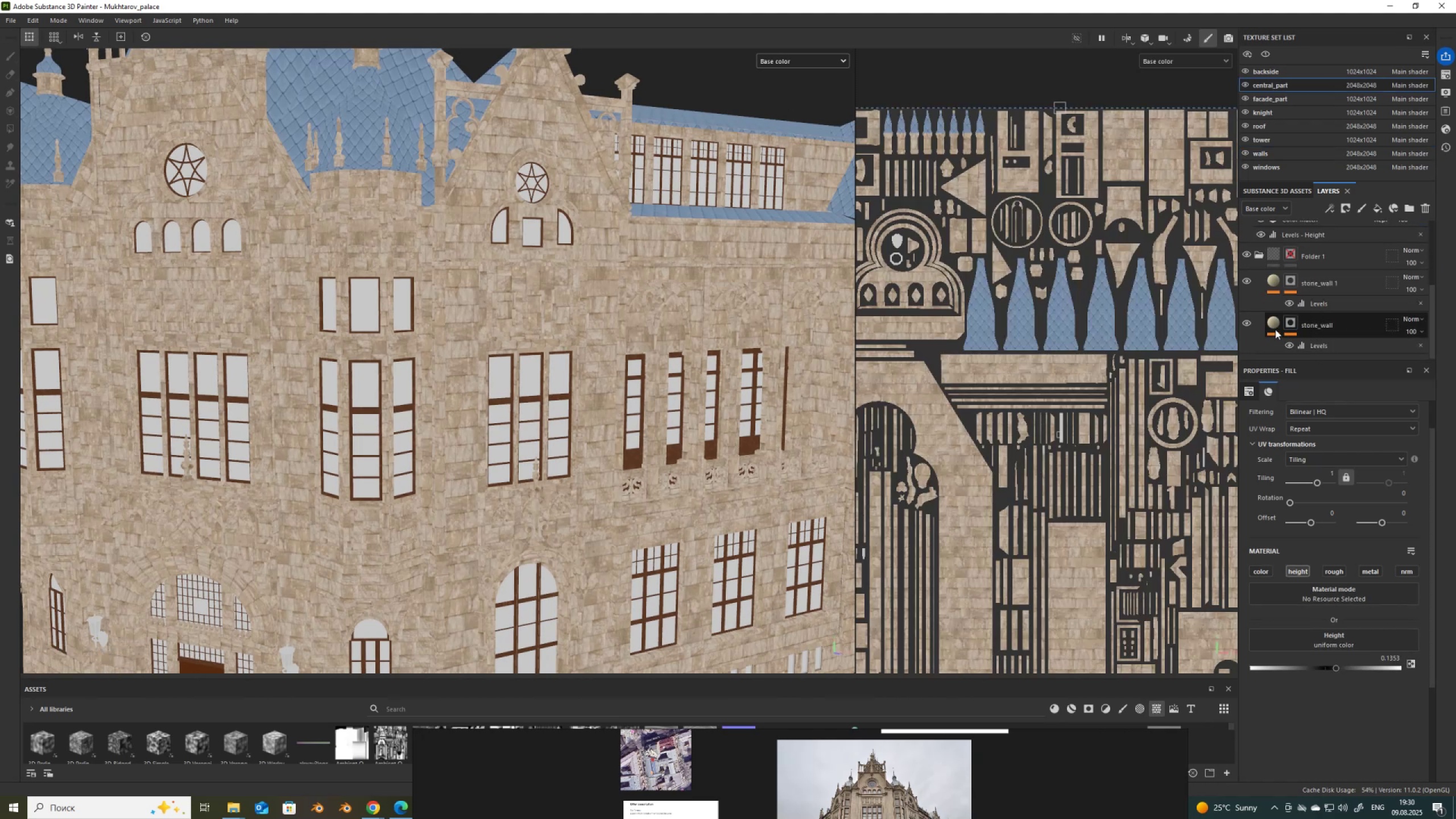 
left_click([1272, 325])
 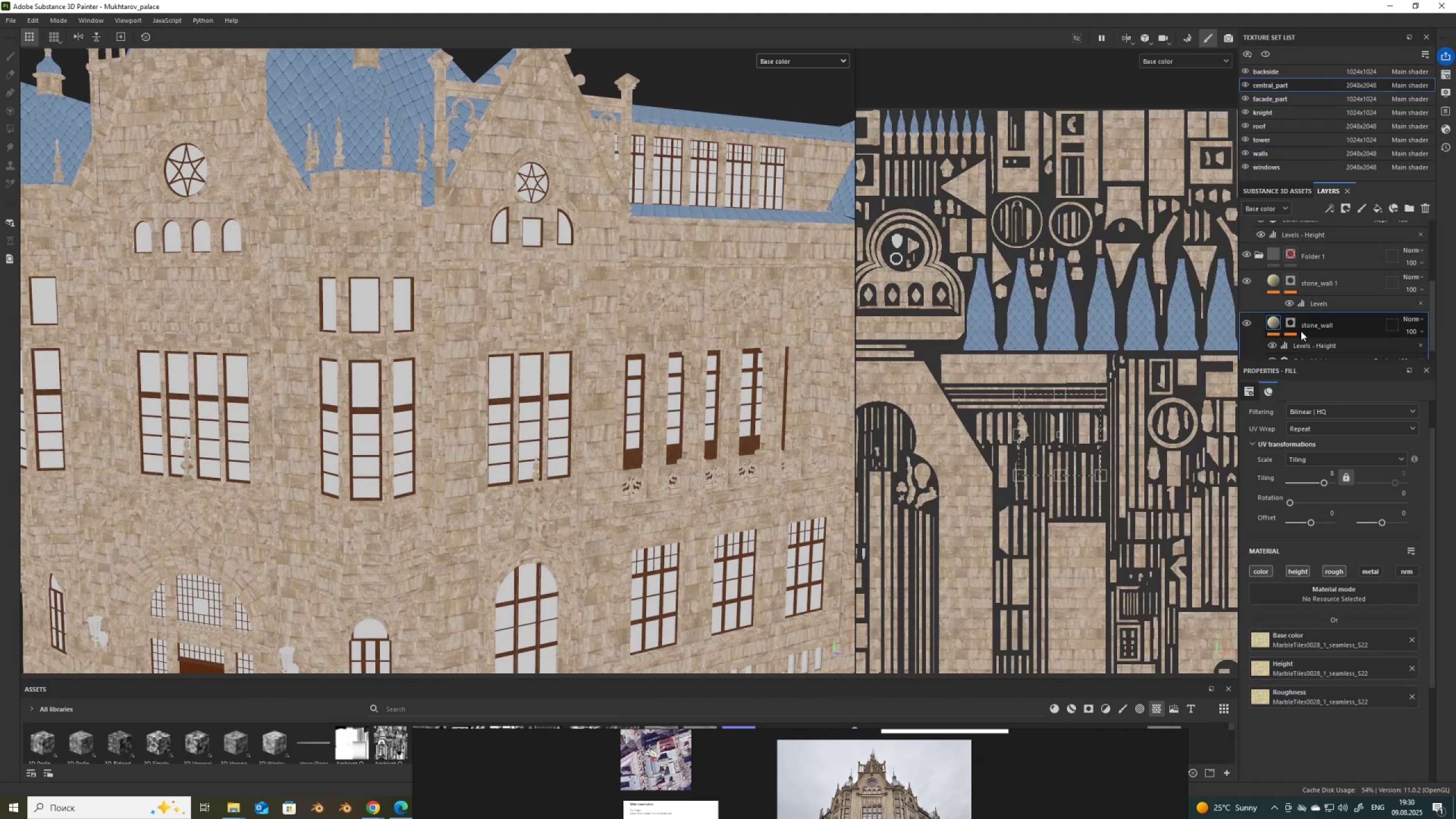 
key(Control+C)
 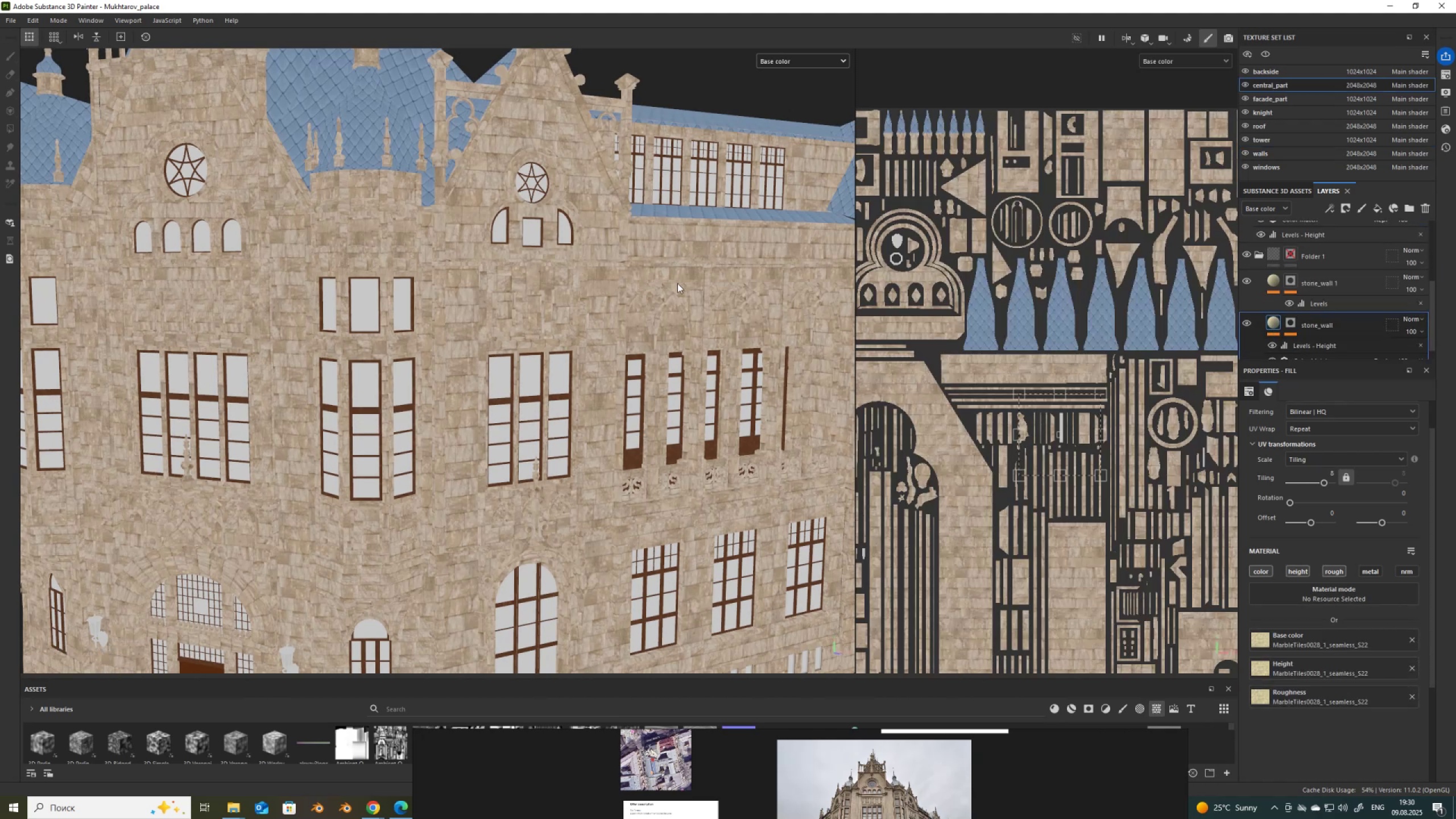 
hold_key(key=ControlLeft, duration=1.24)
 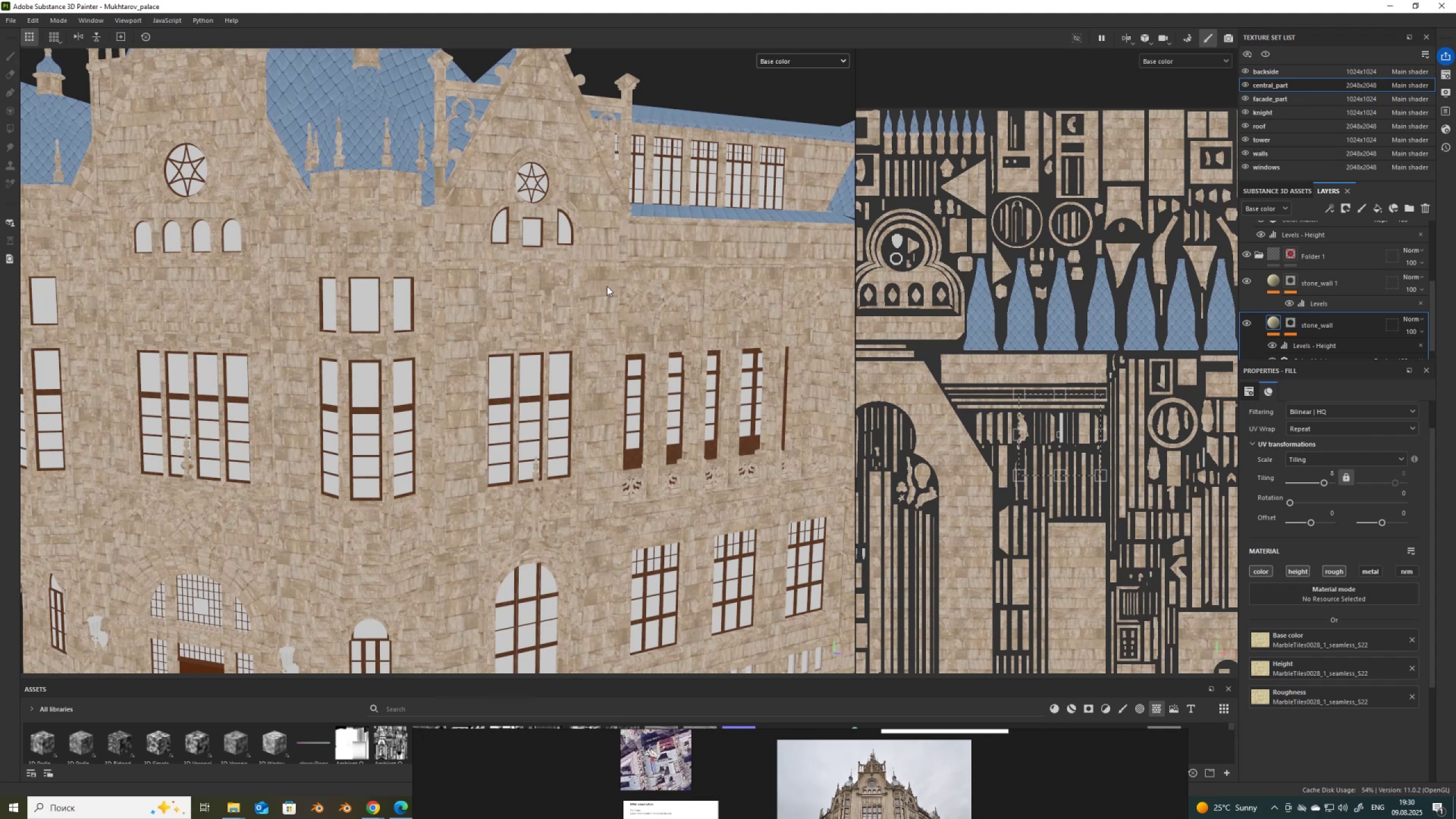 
hold_key(key=AltLeft, duration=1.24)
 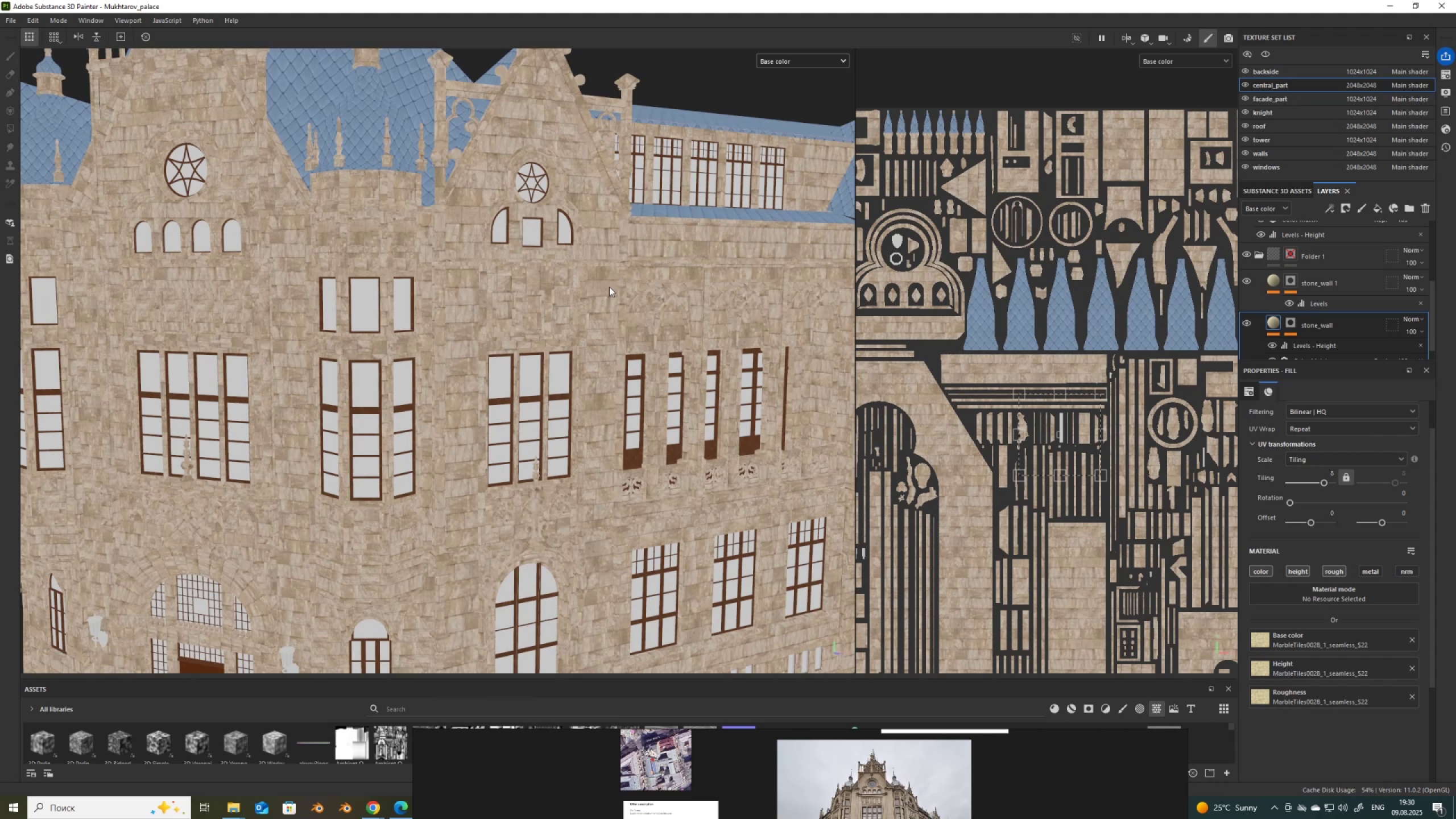 
scroll: coordinate [607, 287], scroll_direction: up, amount: 5.0
 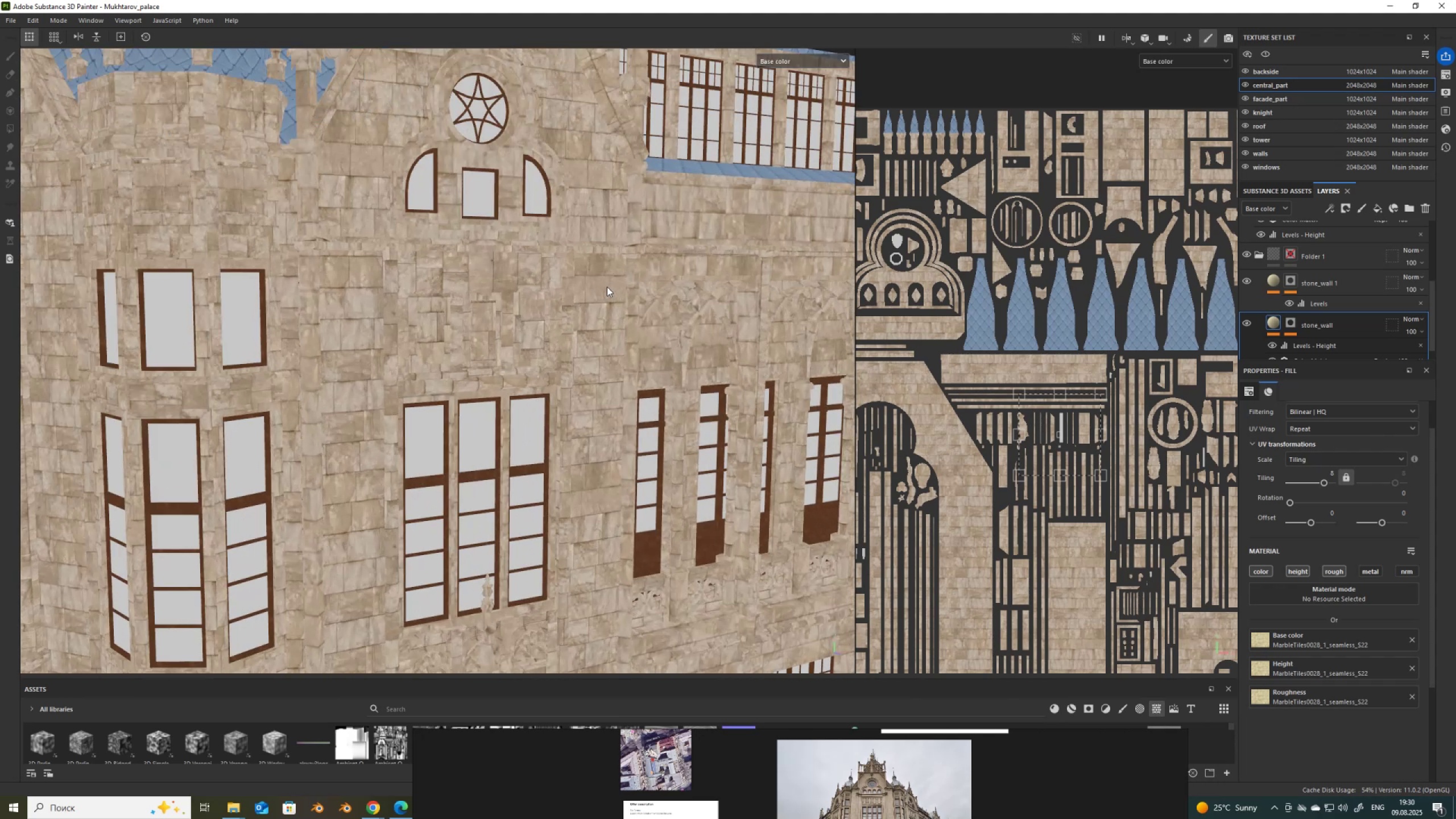 
hold_key(key=ControlLeft, duration=1.5)
 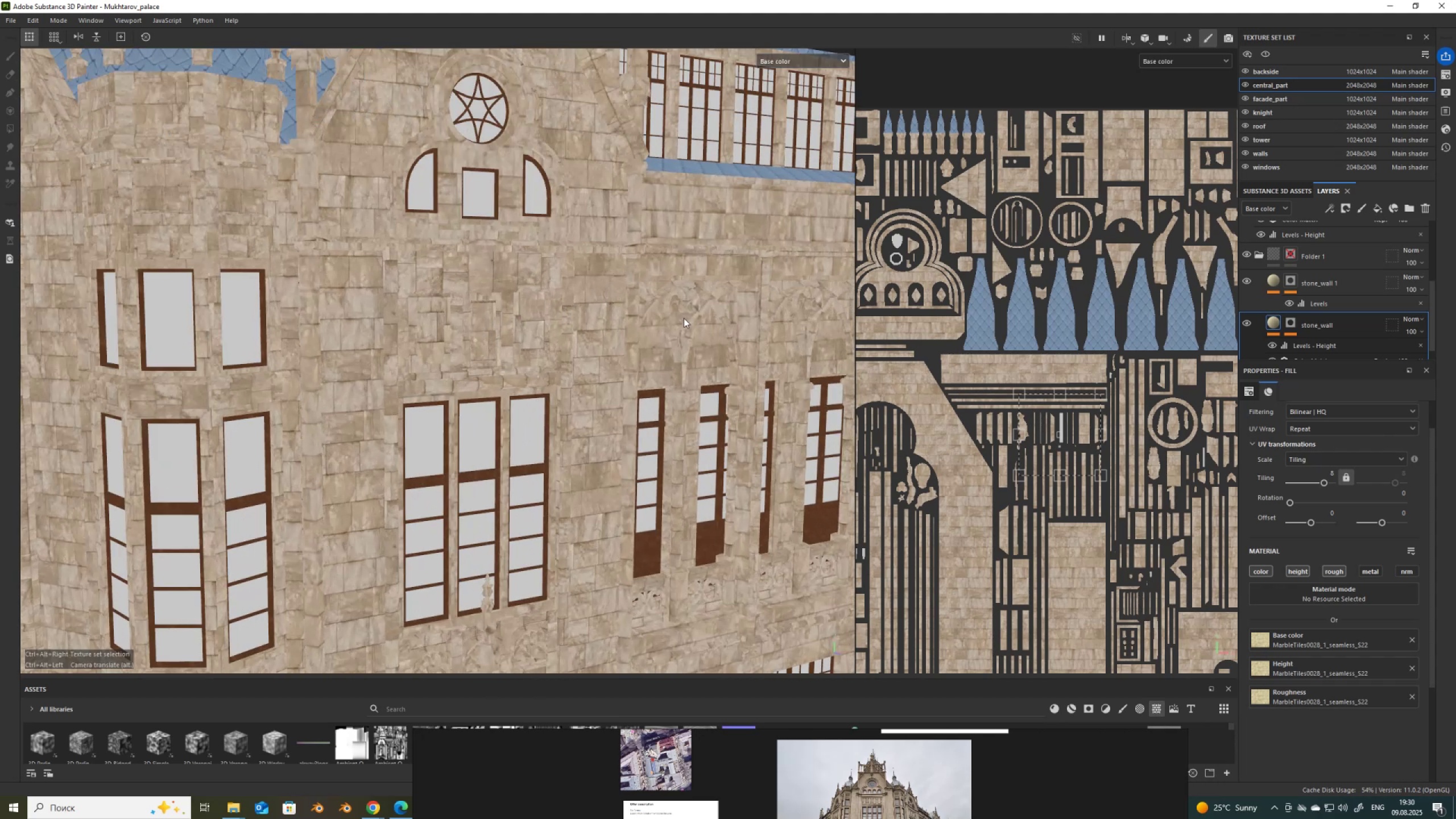 
hold_key(key=AltLeft, duration=1.5)
 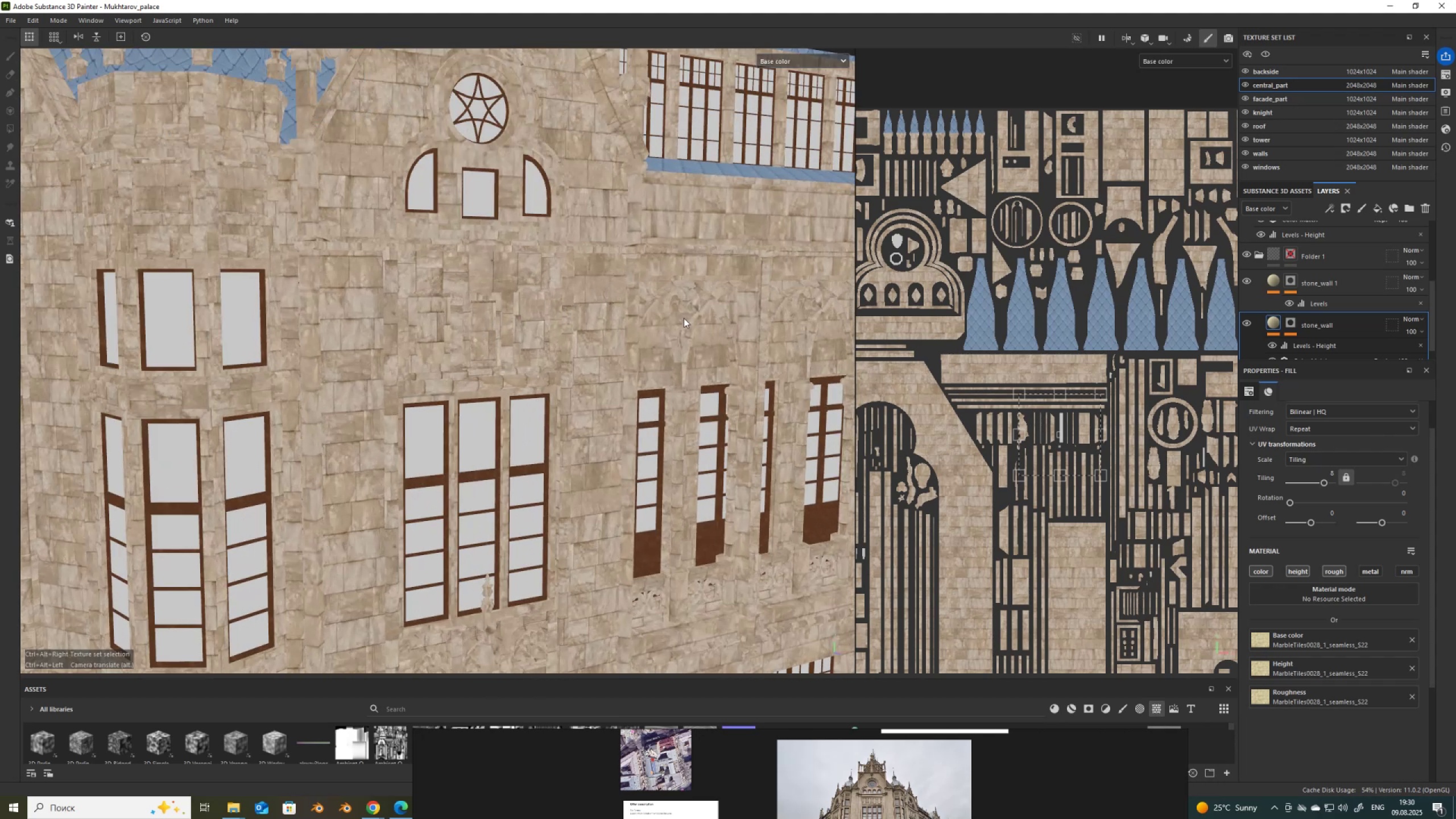 
hold_key(key=ControlLeft, duration=1.51)
 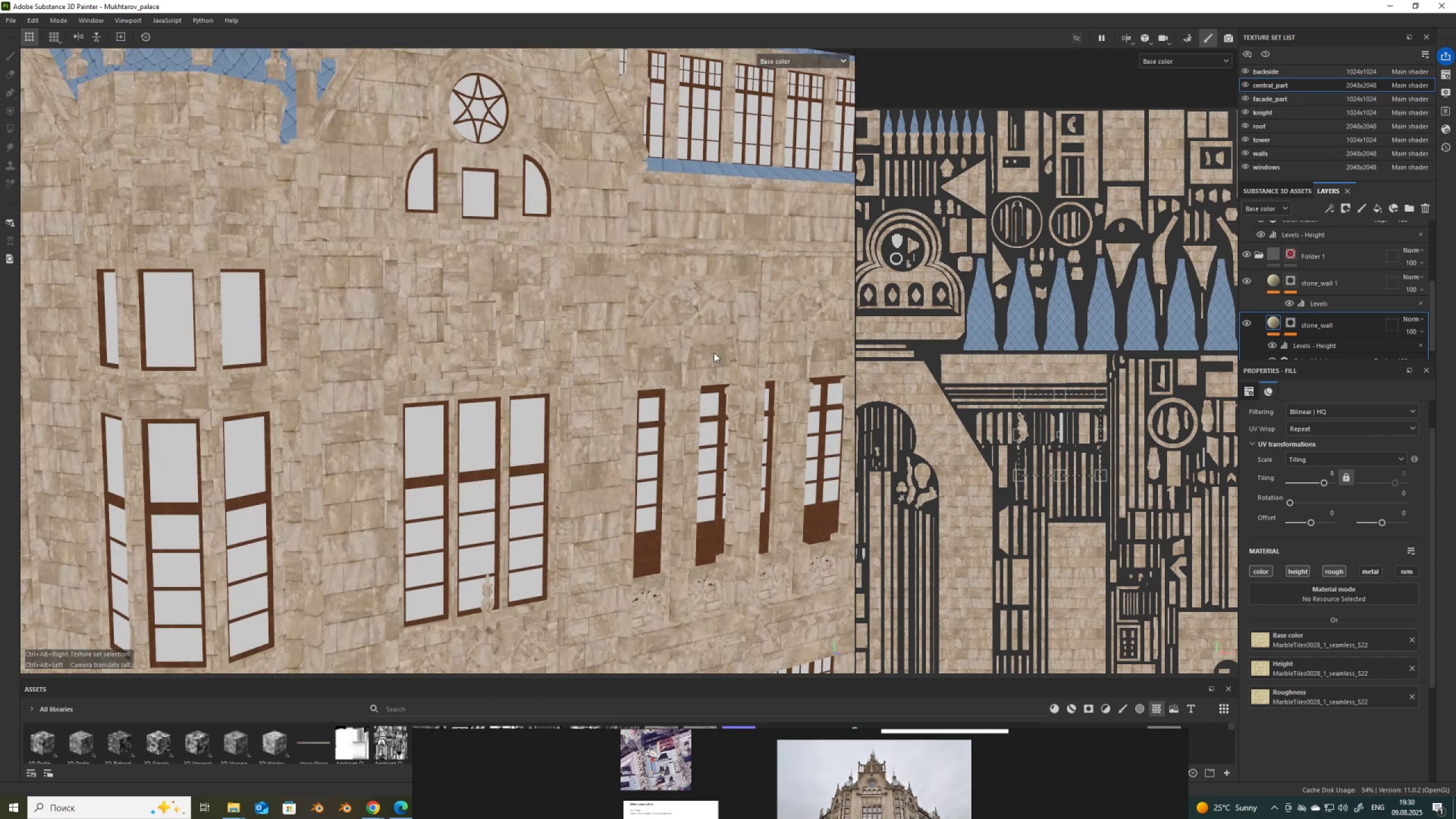 
hold_key(key=AltLeft, duration=1.51)
 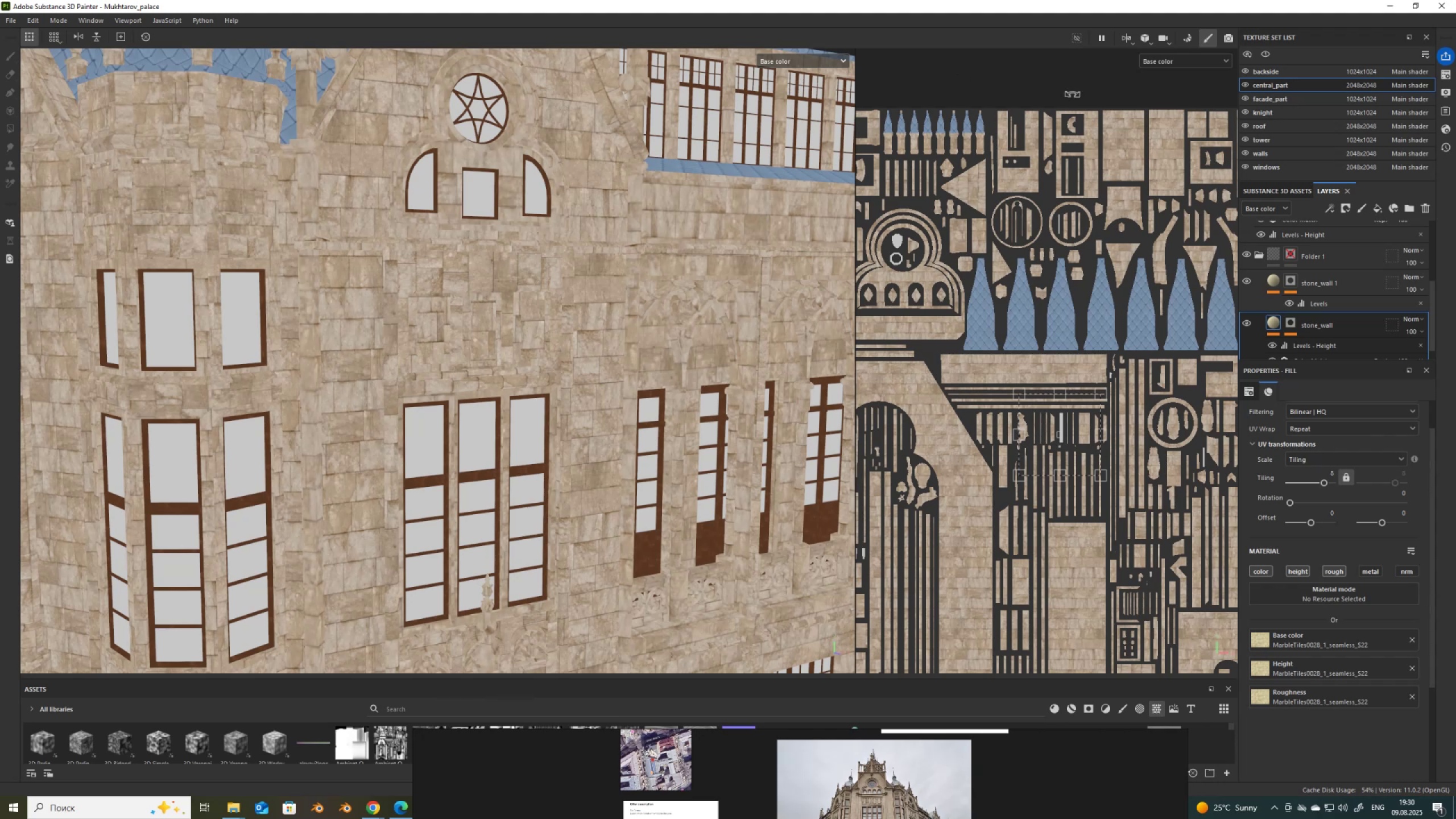 
key(Alt+Control+ControlLeft)
 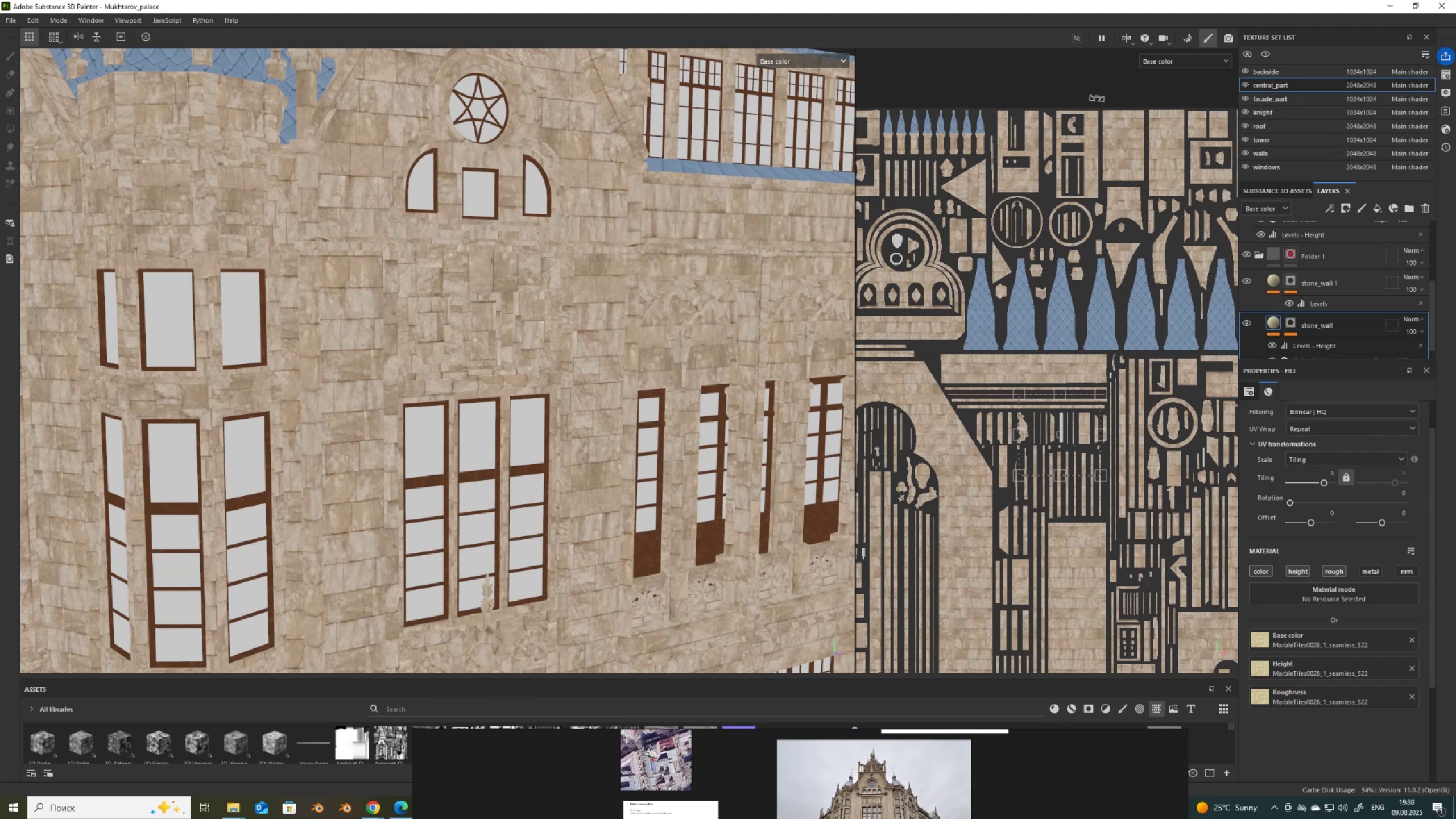 
key(Alt+Control+AltLeft)
 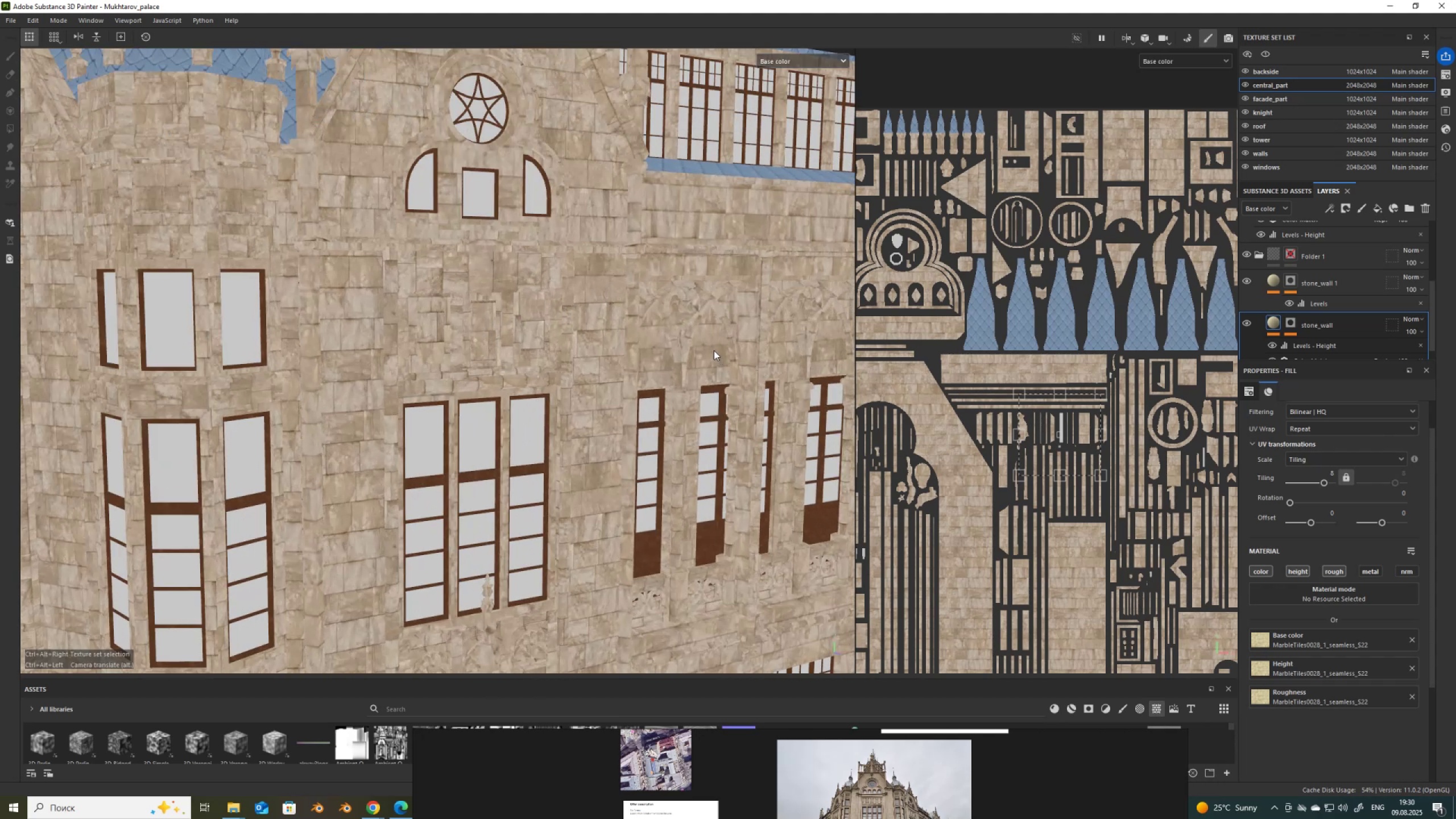 
key(Alt+Control+ControlLeft)
 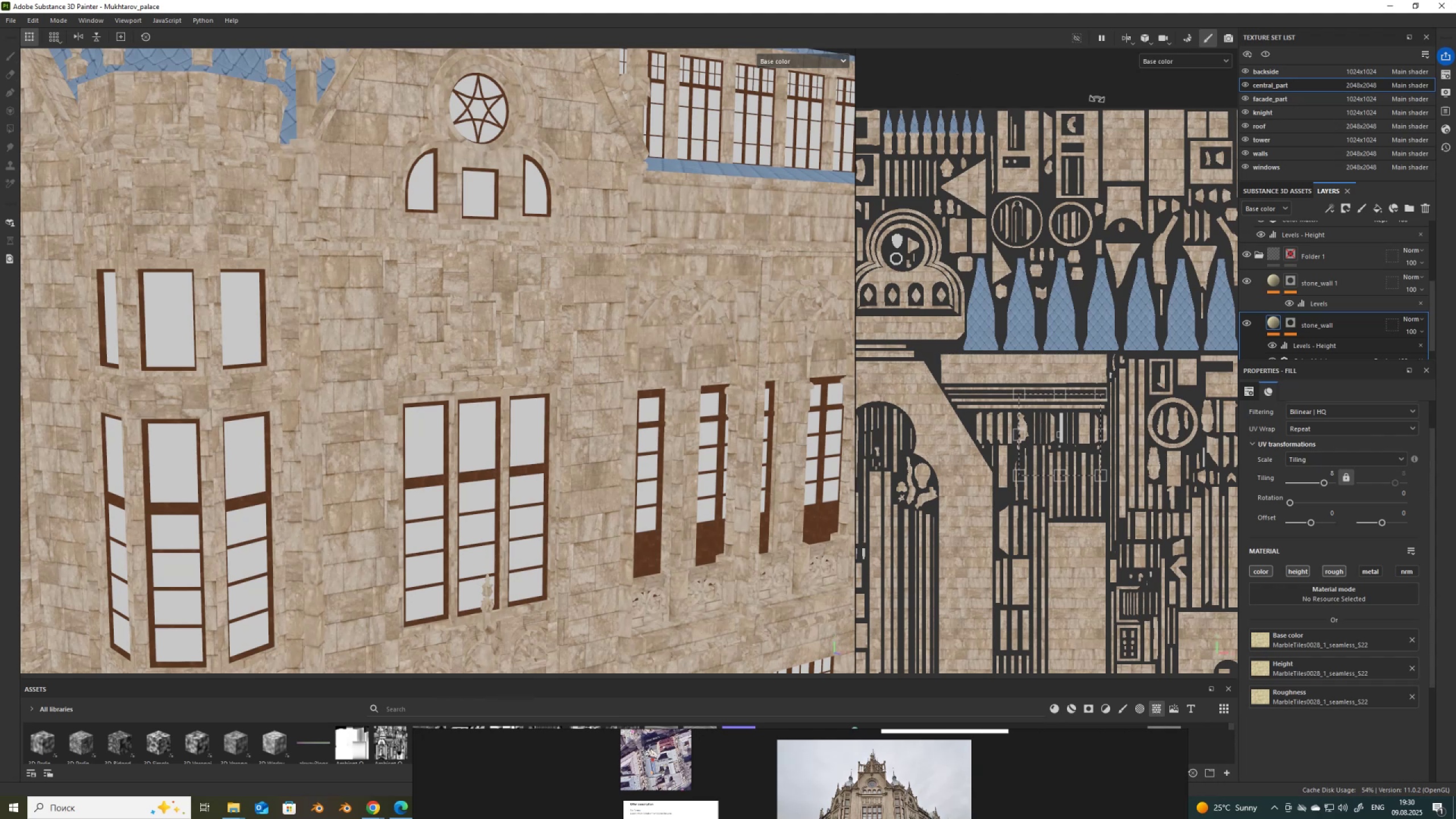 
key(Alt+Control+AltLeft)
 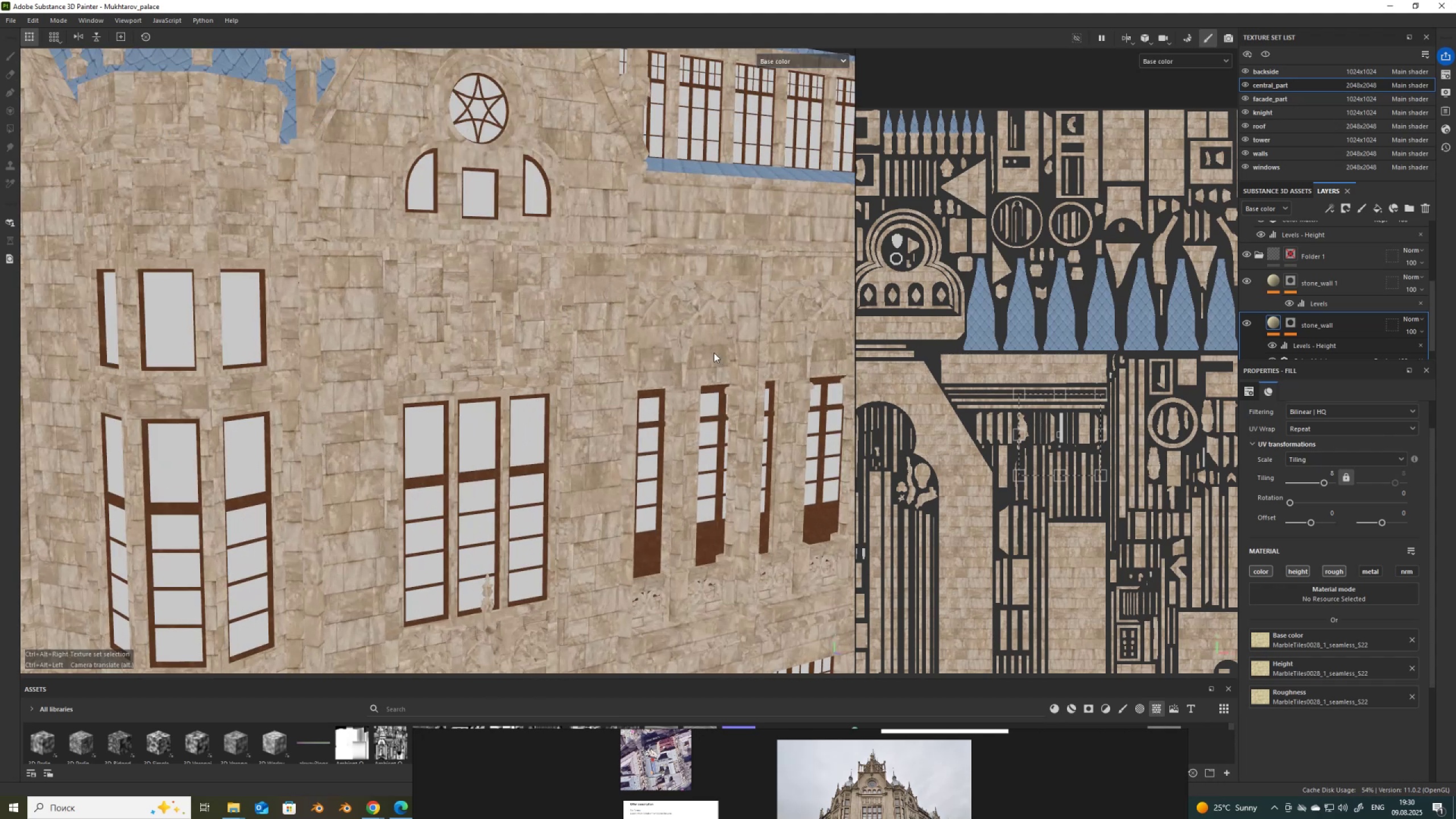 
key(Alt+Control+AltLeft)
 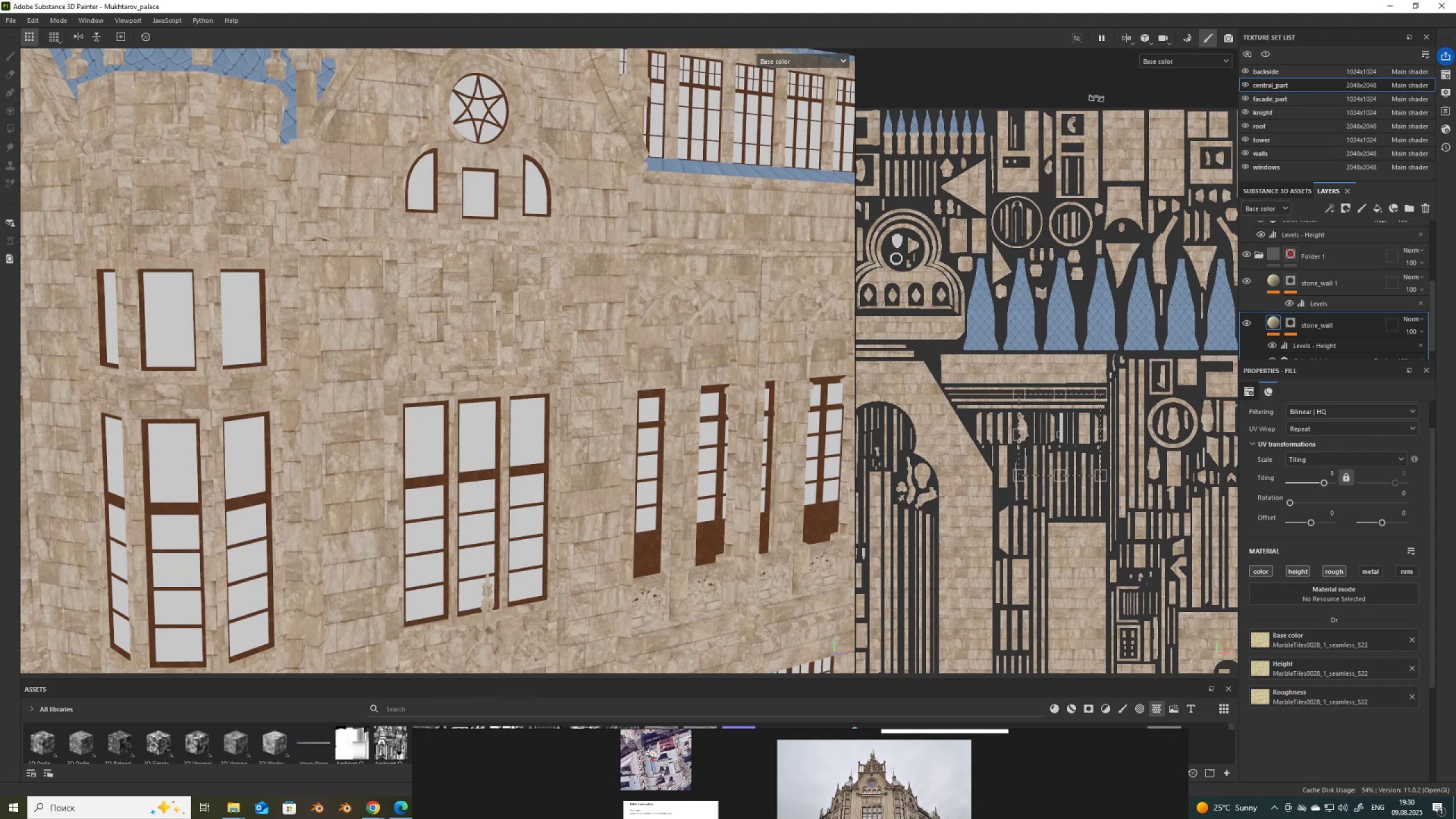 
key(Alt+Control+ControlLeft)
 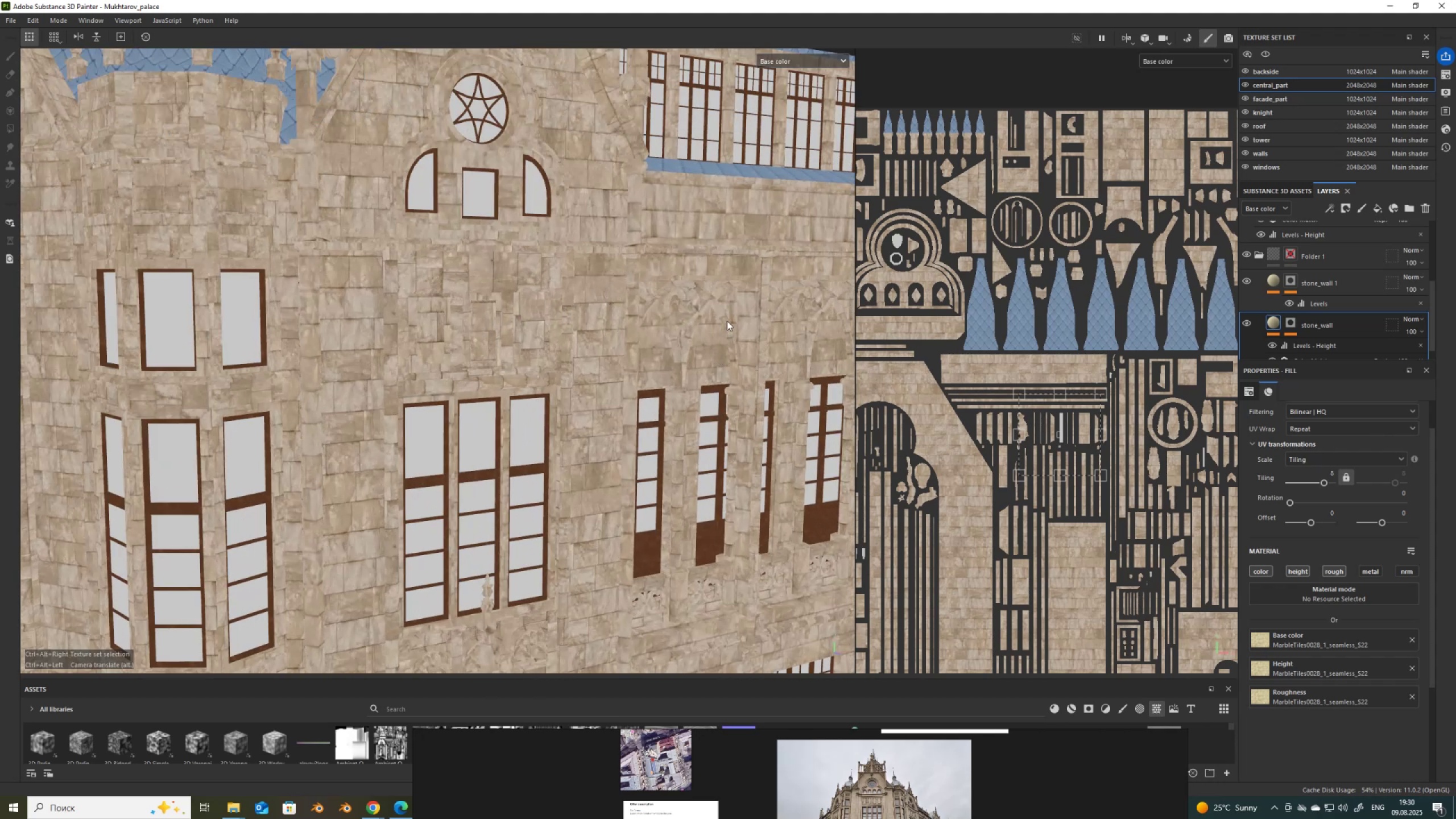 
key(Alt+Control+ControlLeft)
 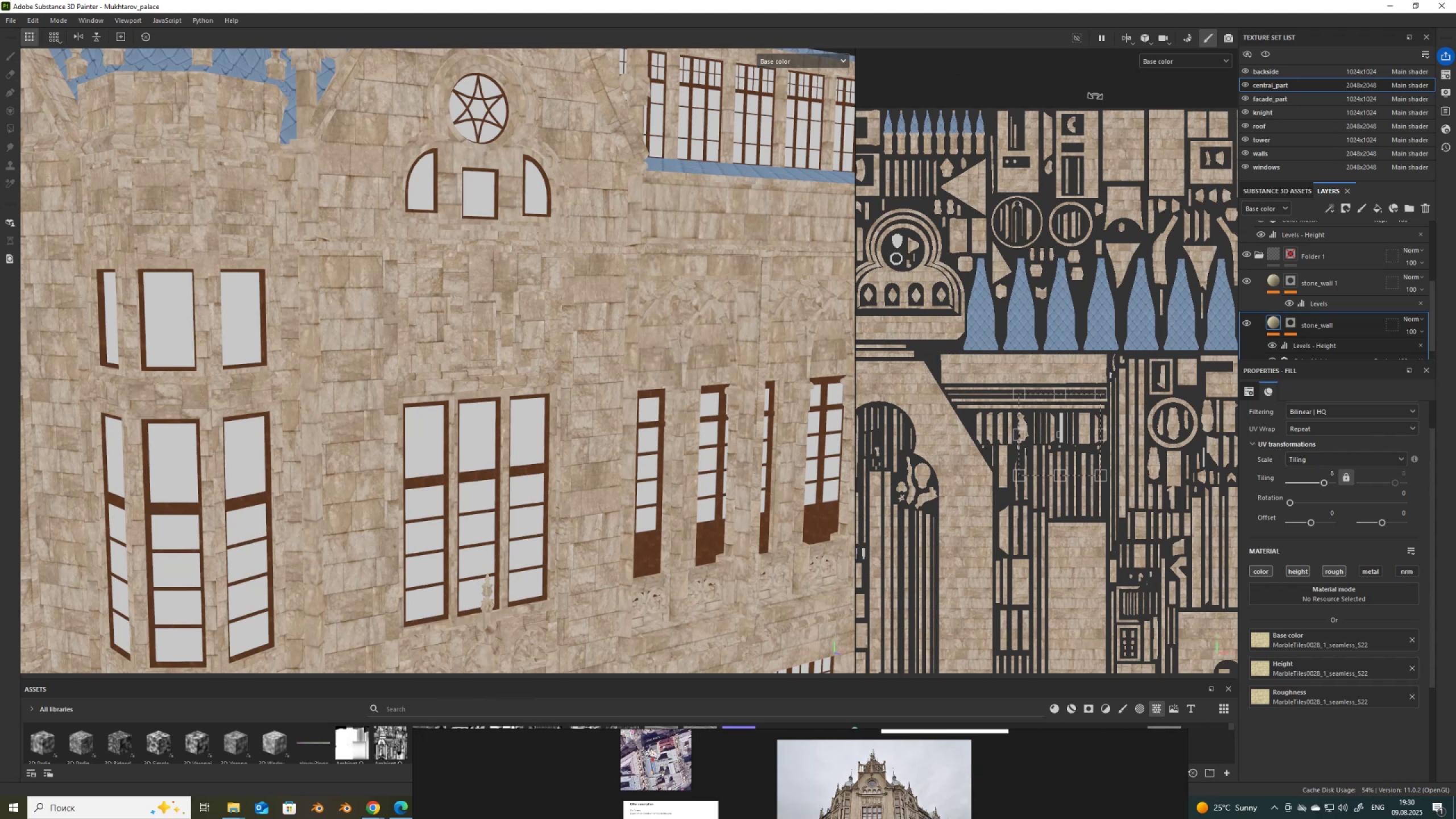 
key(Alt+Control+AltLeft)
 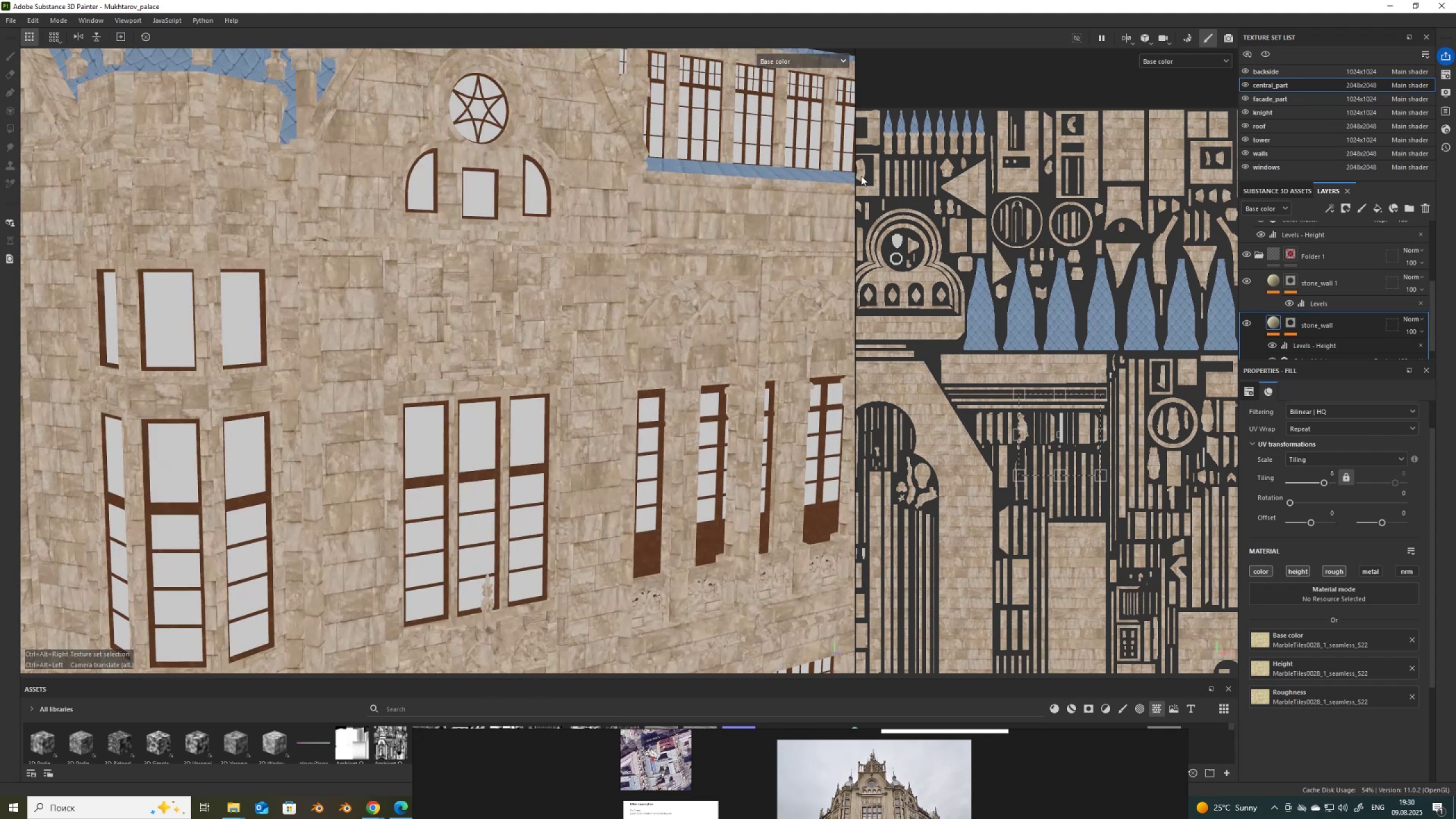 
key(Alt+Control+ControlLeft)
 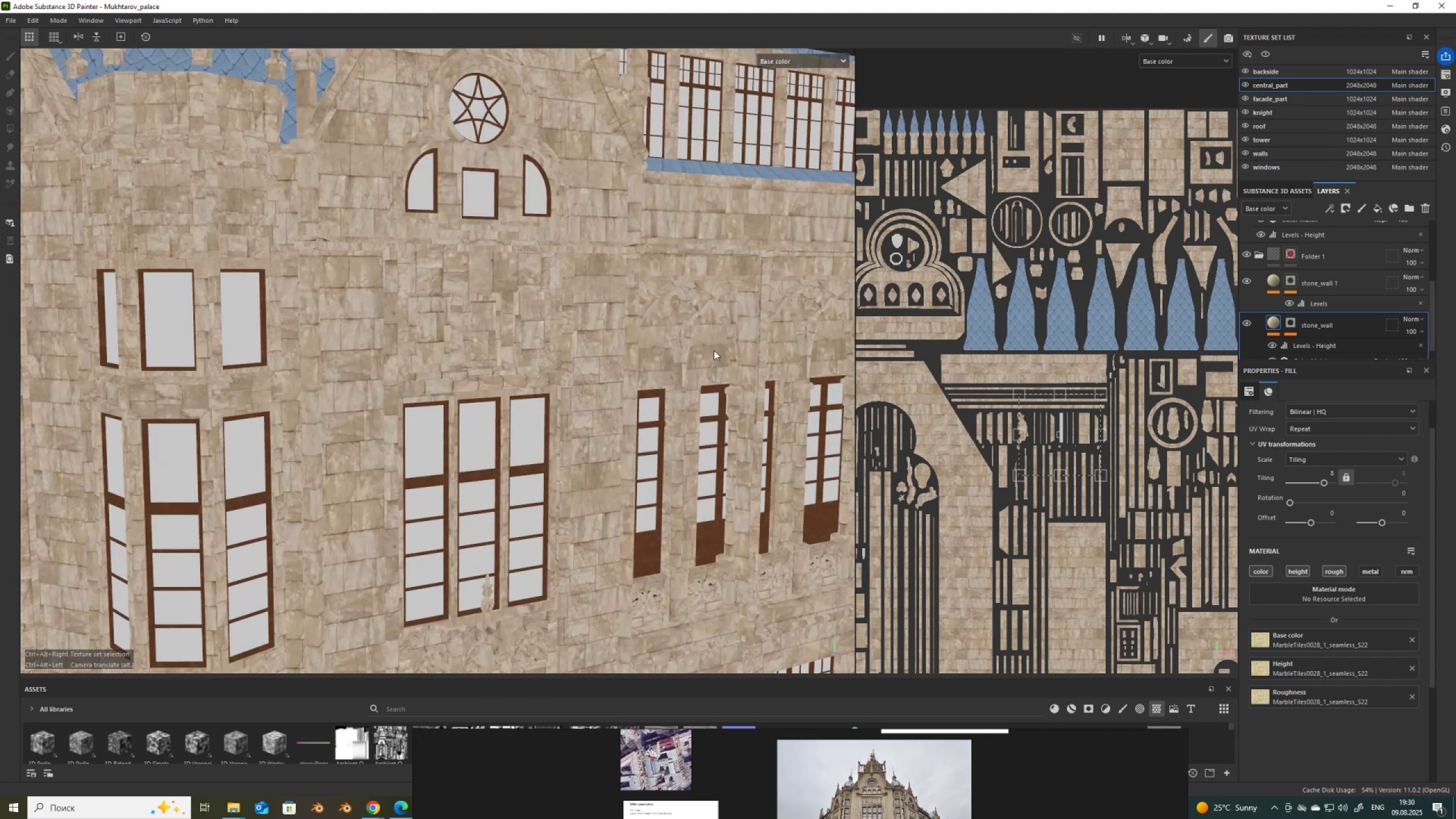 
key(Alt+Control+AltLeft)
 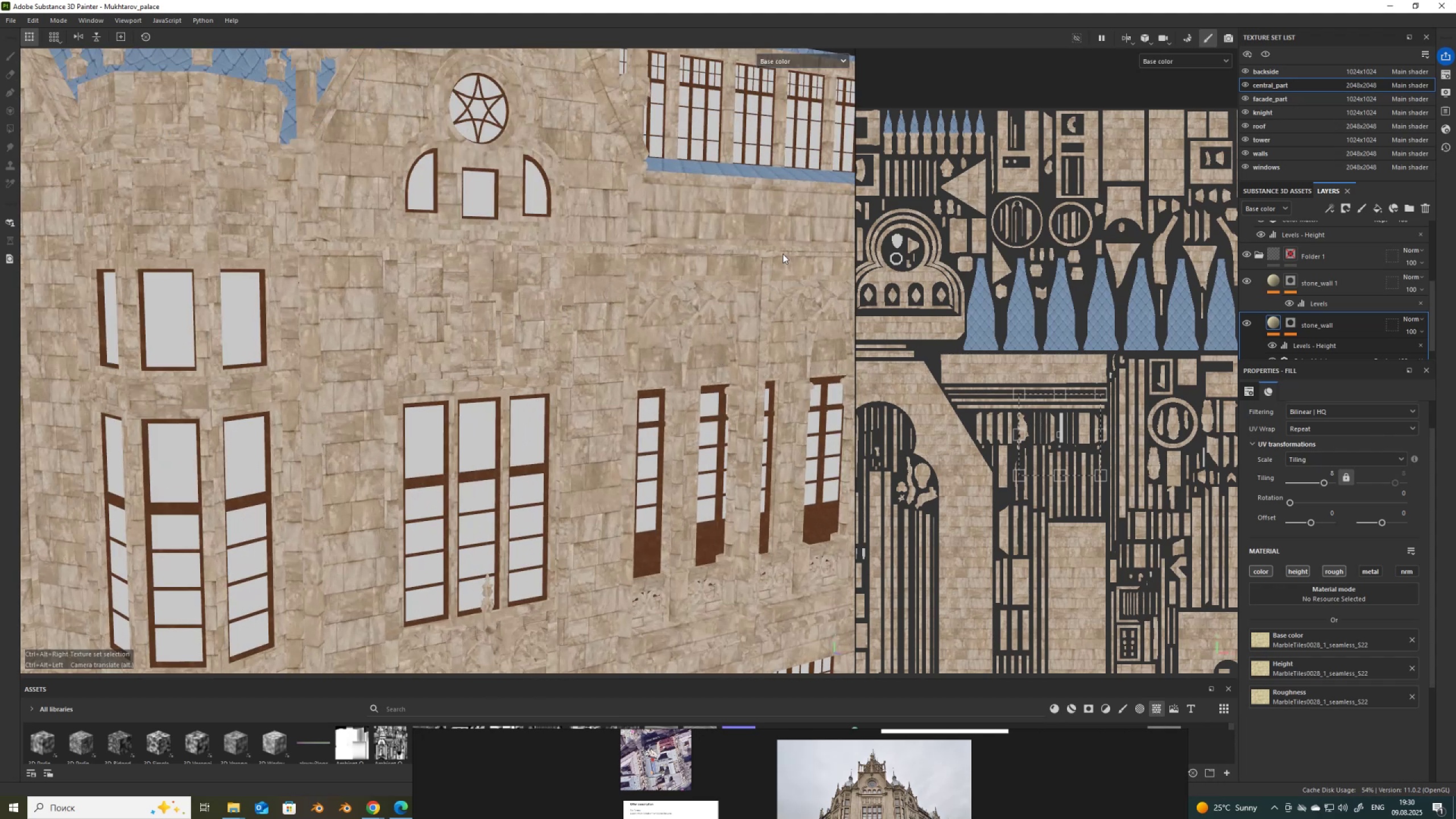 
key(Alt+Control+ControlLeft)
 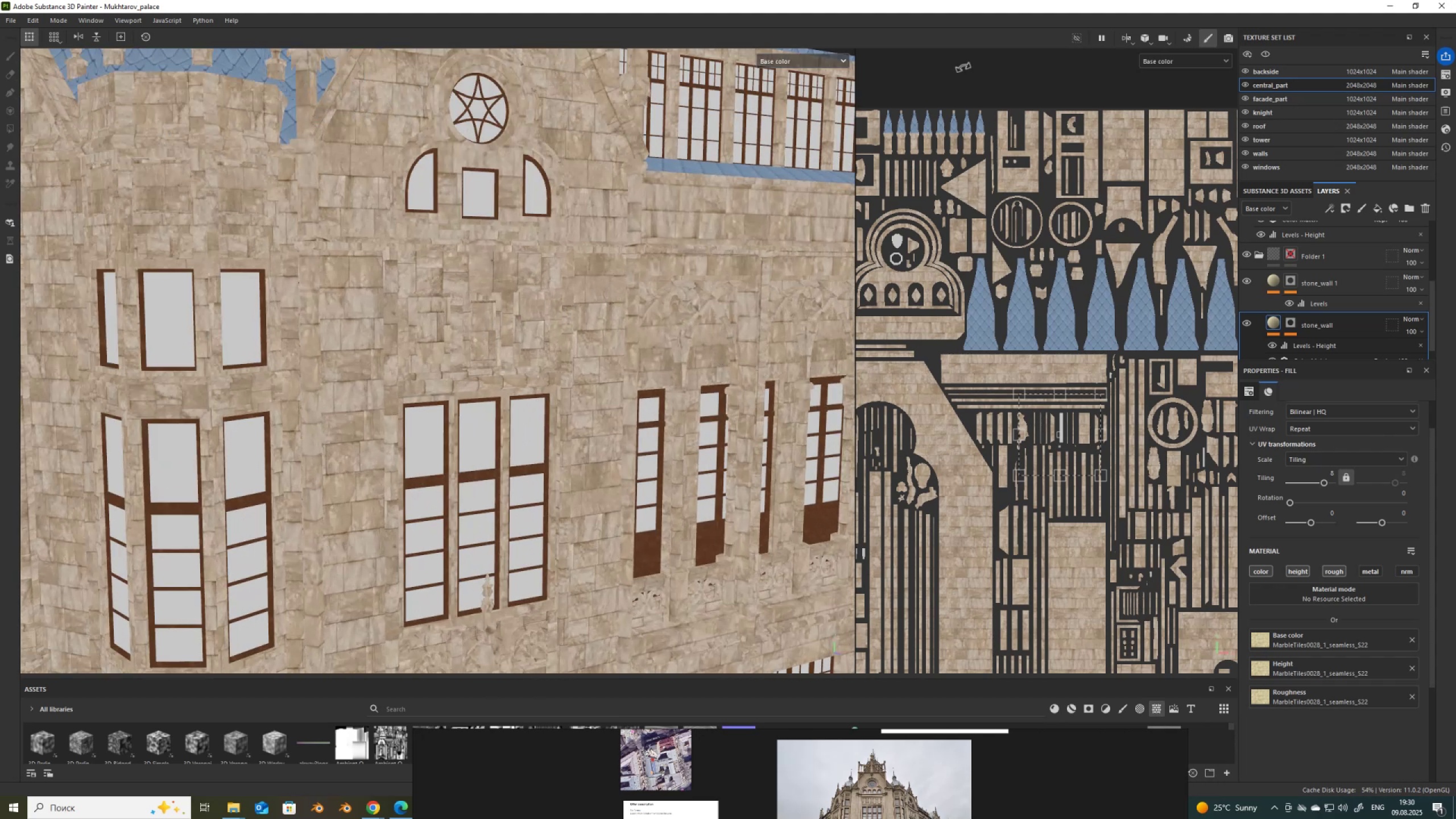 
key(Alt+Control+AltLeft)
 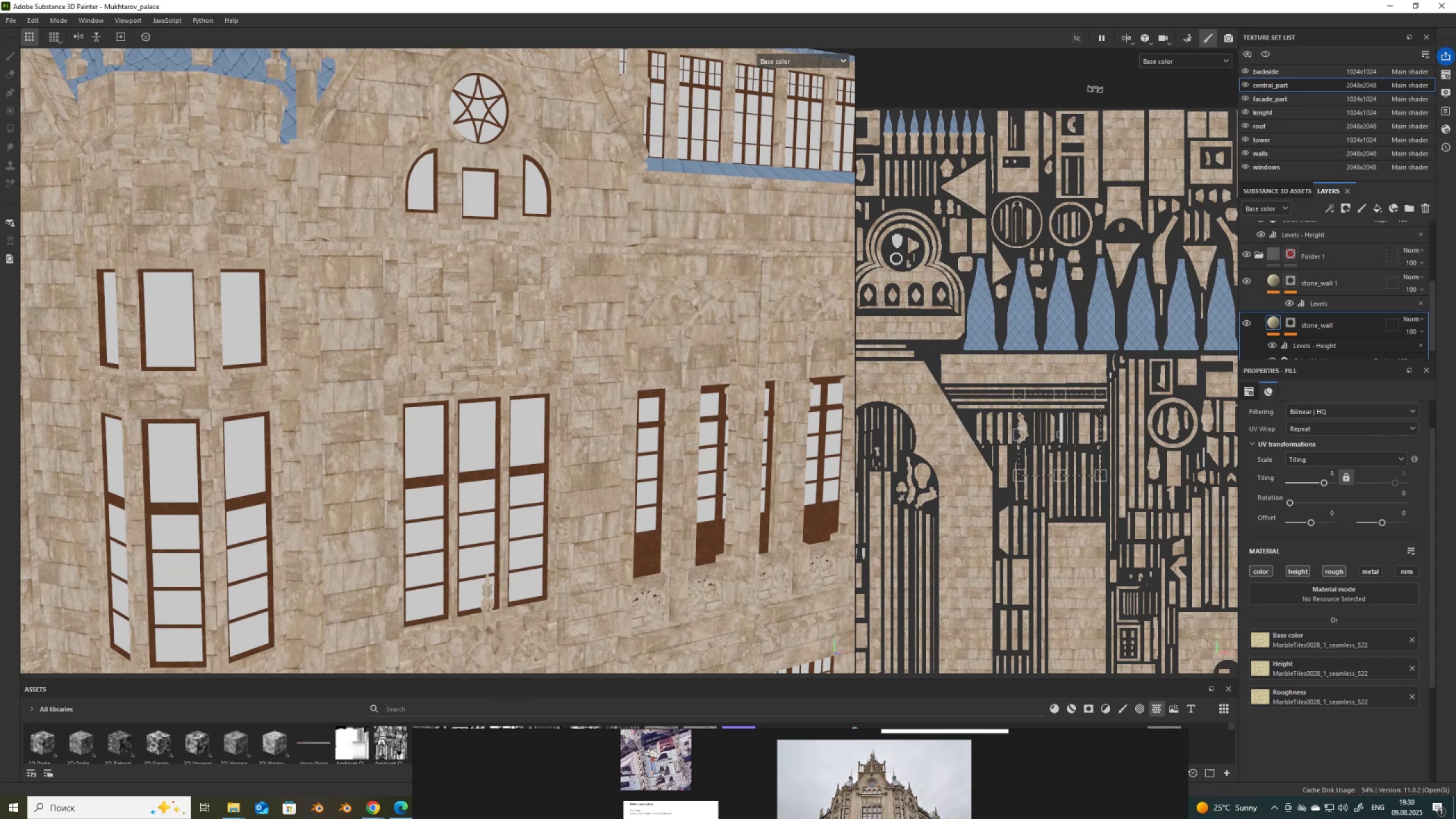 
key(Alt+Control+ControlLeft)
 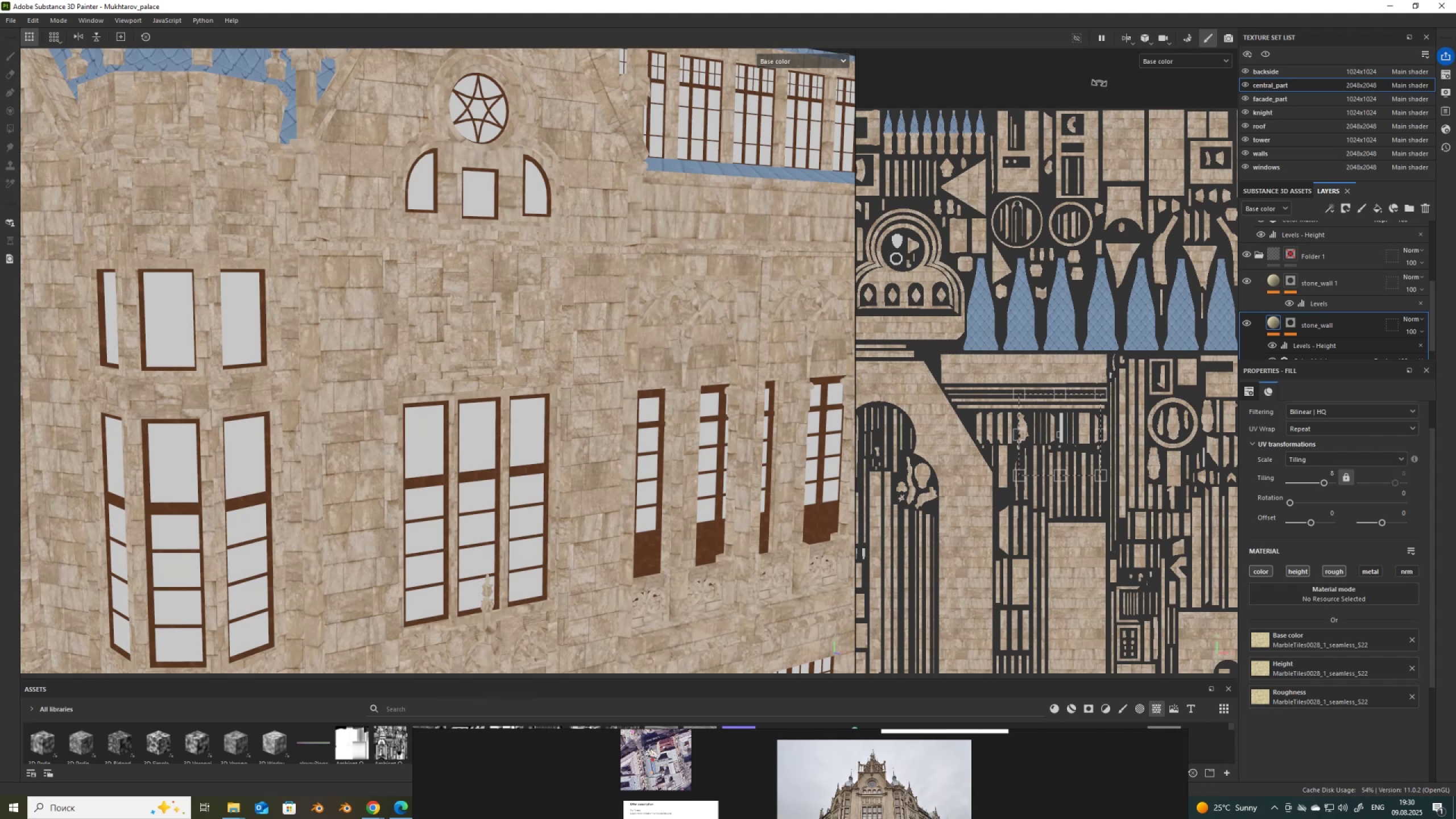 
key(Alt+Control+AltLeft)
 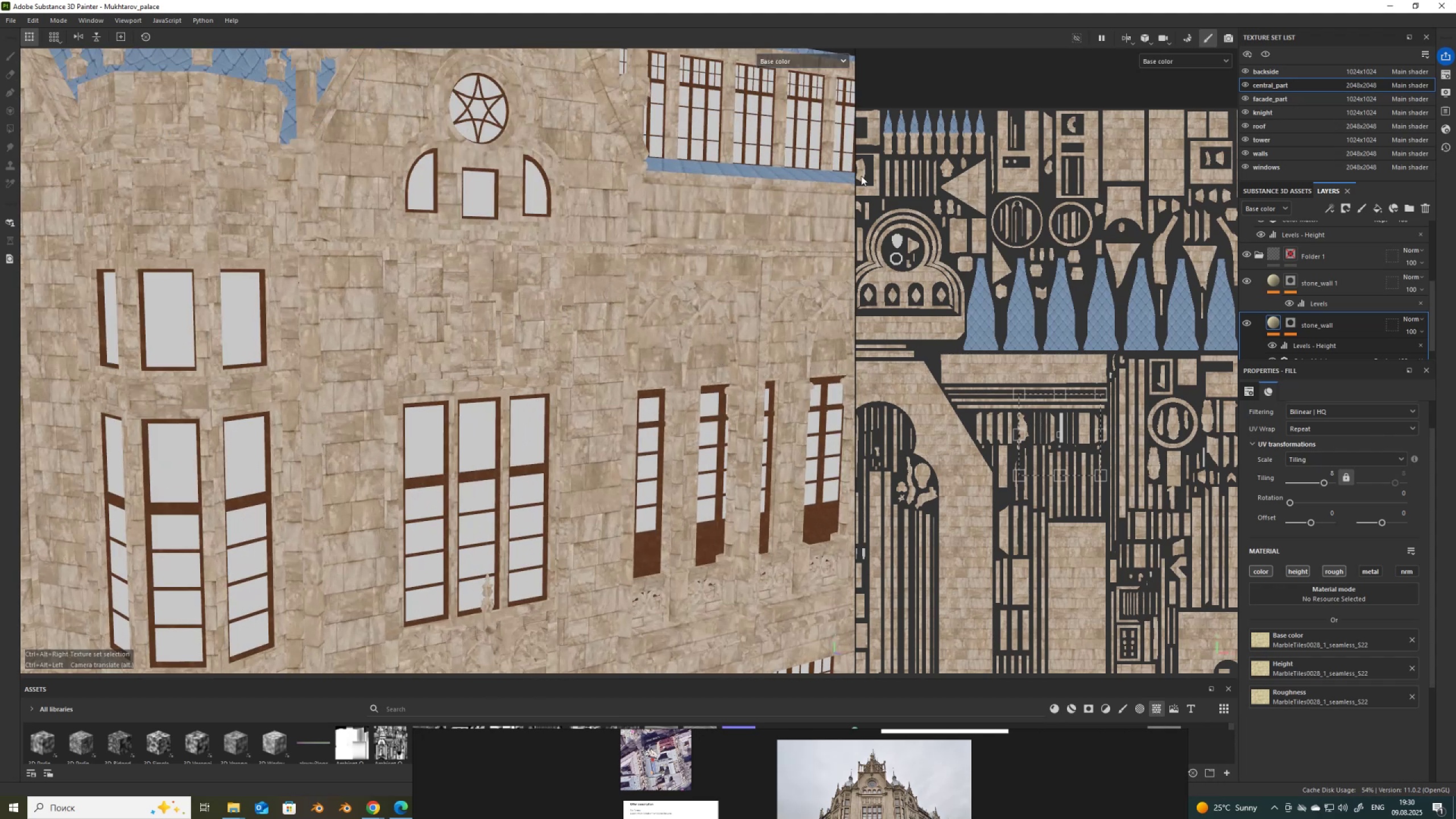 
key(Alt+Control+AltLeft)
 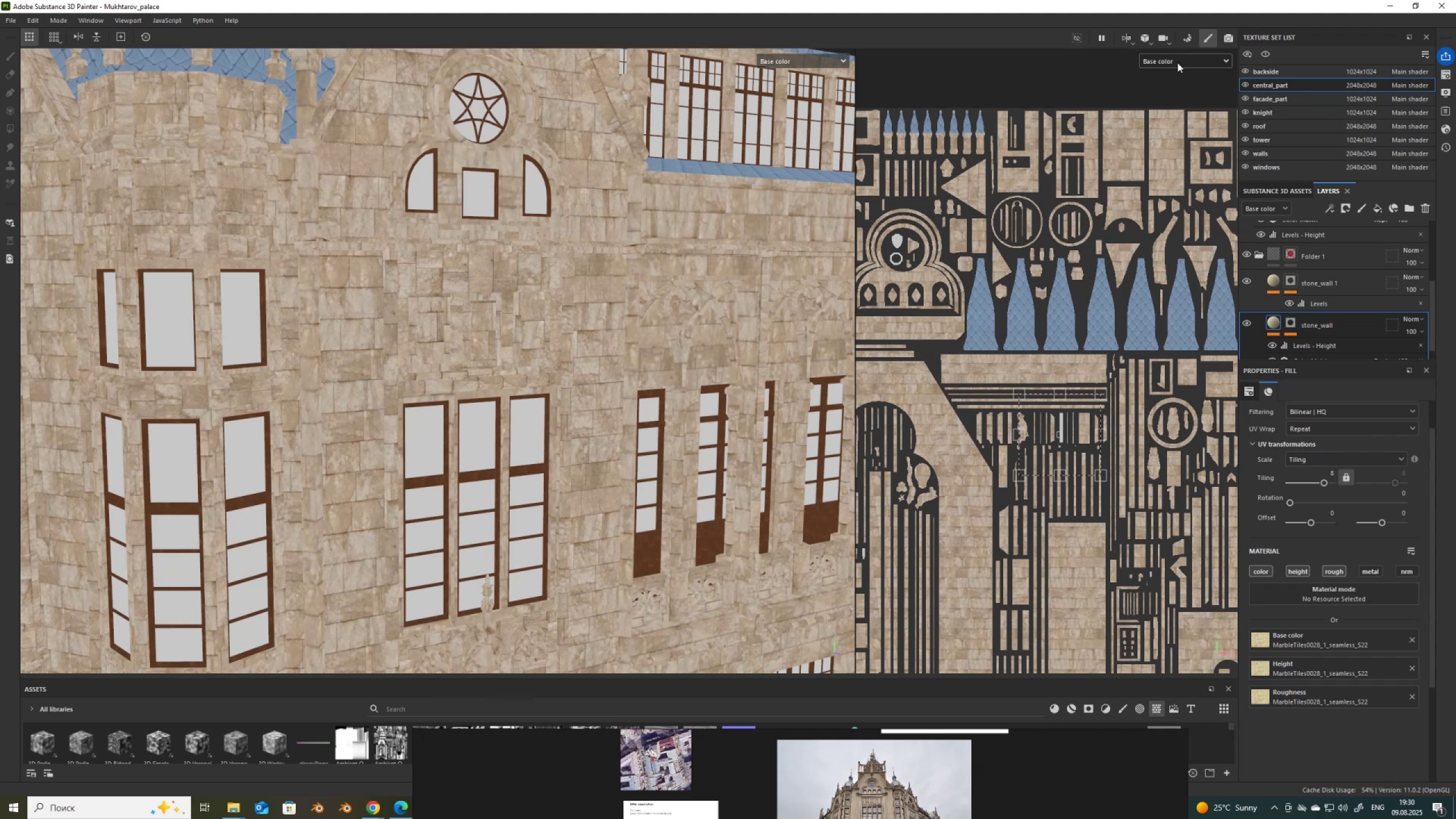 
key(Alt+Control+ControlLeft)
 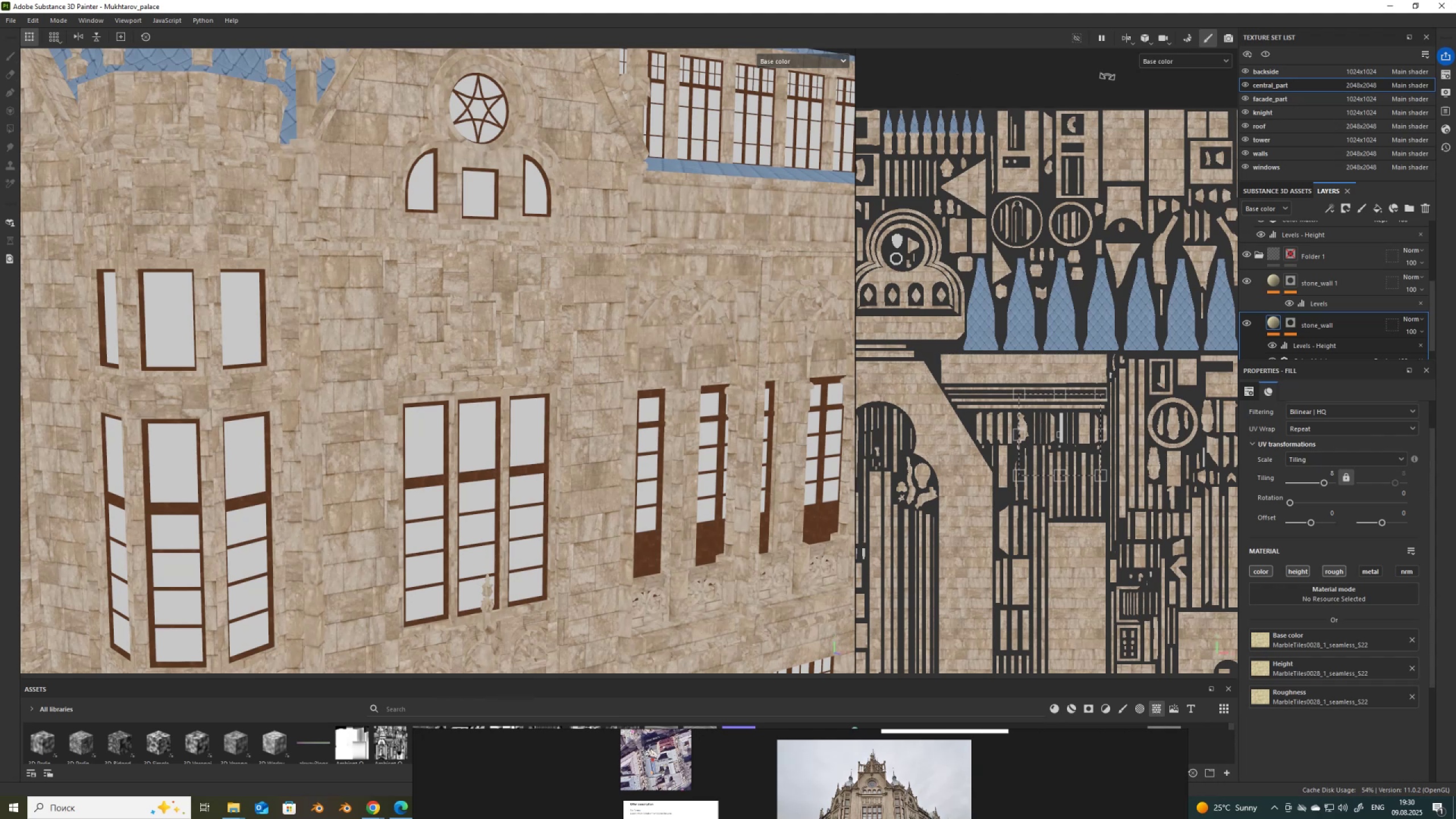 
left_click([1177, 61])
 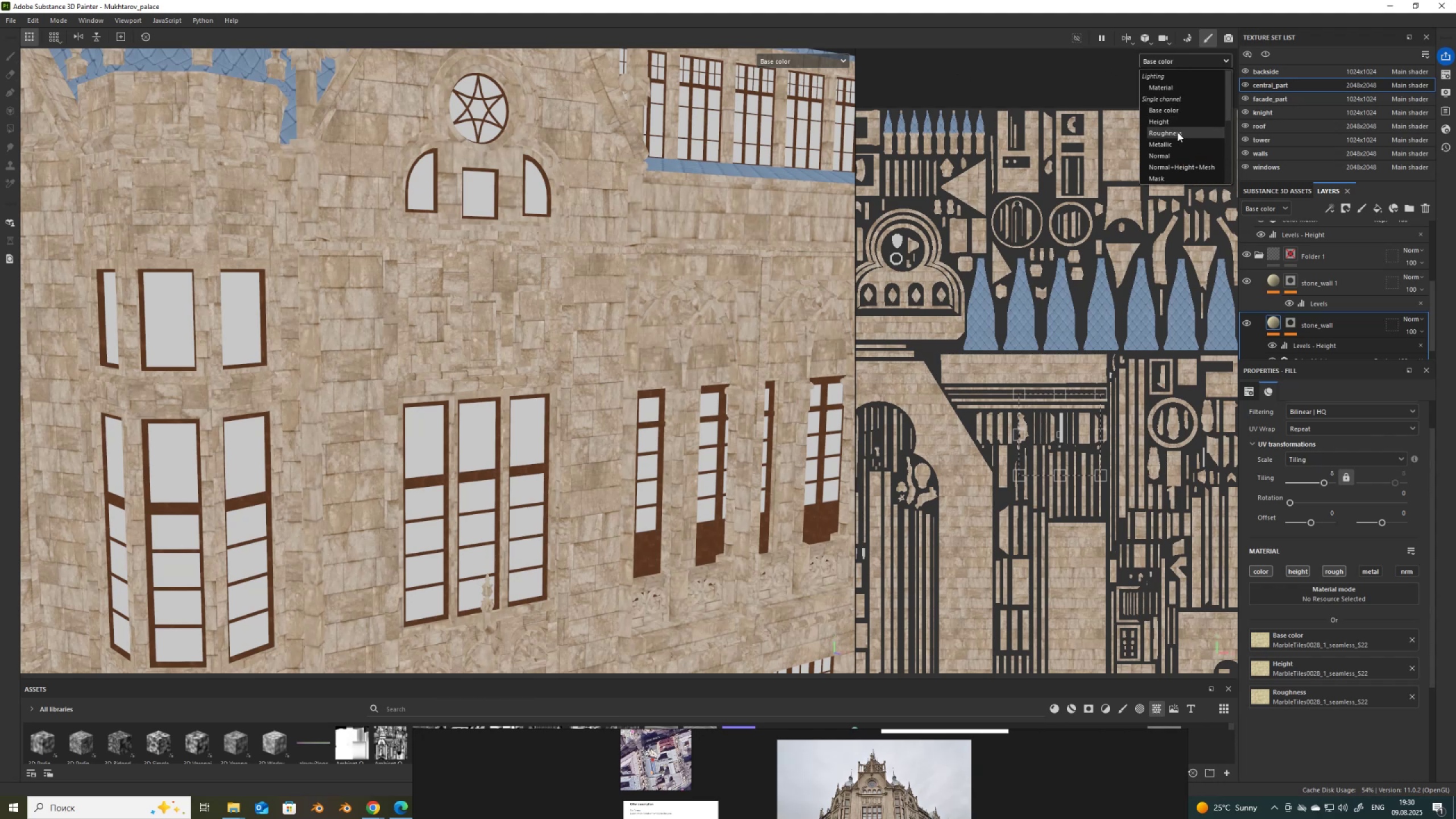 
left_click([1178, 134])
 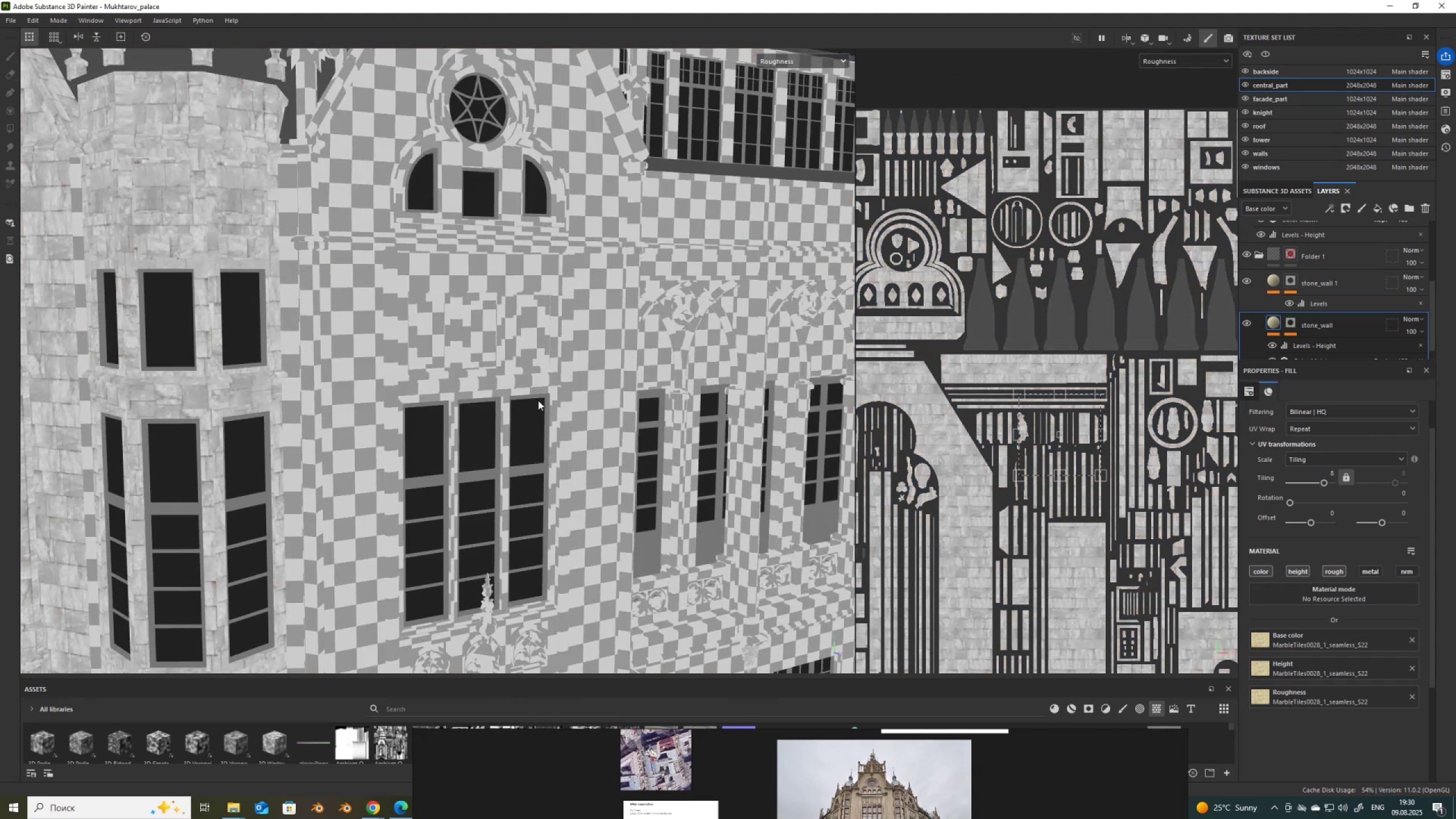 
hold_key(key=ControlLeft, duration=0.58)
hold_key(key=AltLeft, duration=0.58)
right_click([592, 348])
 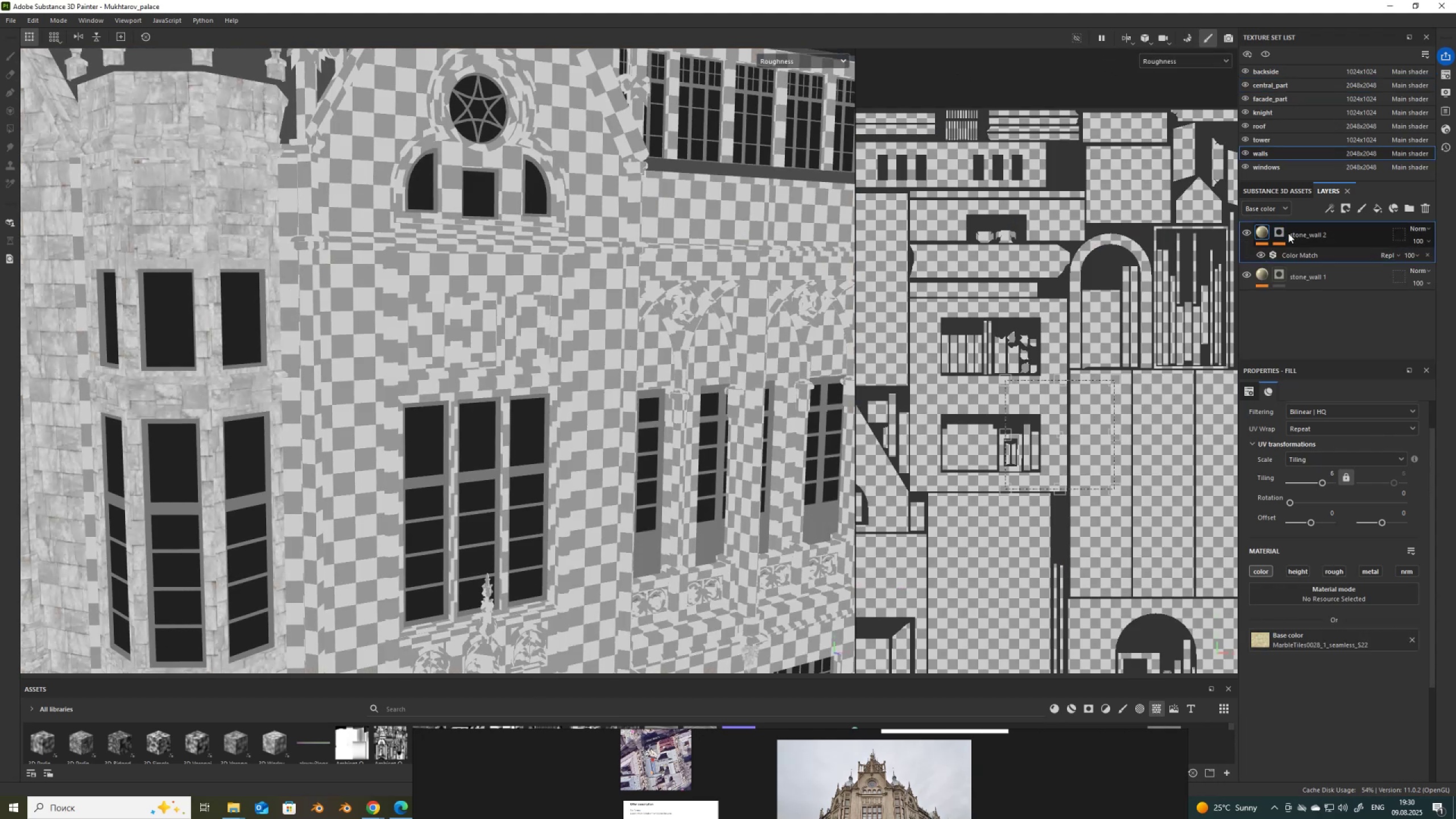 
key(Control+V)
 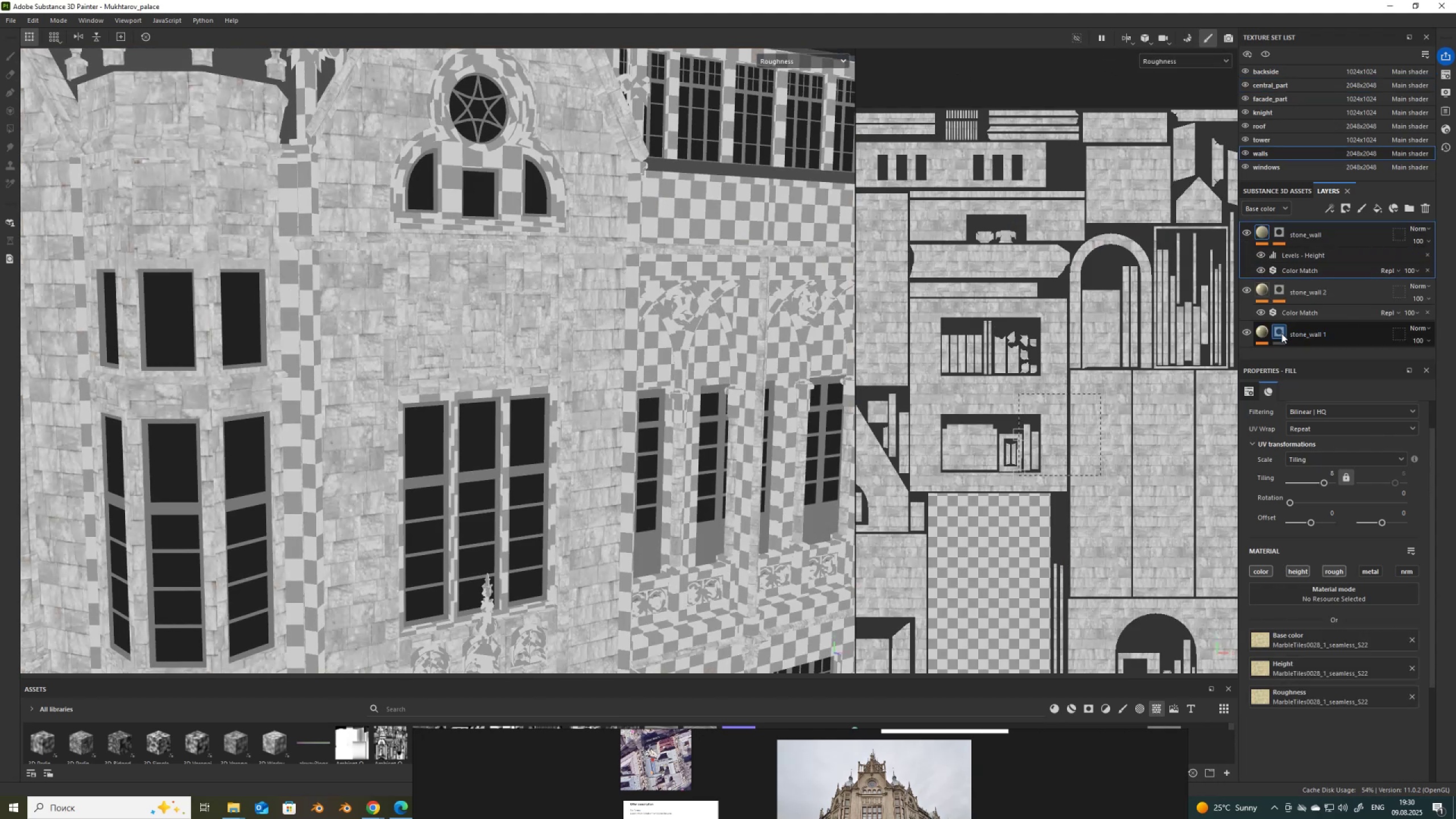 
left_click([1281, 333])
 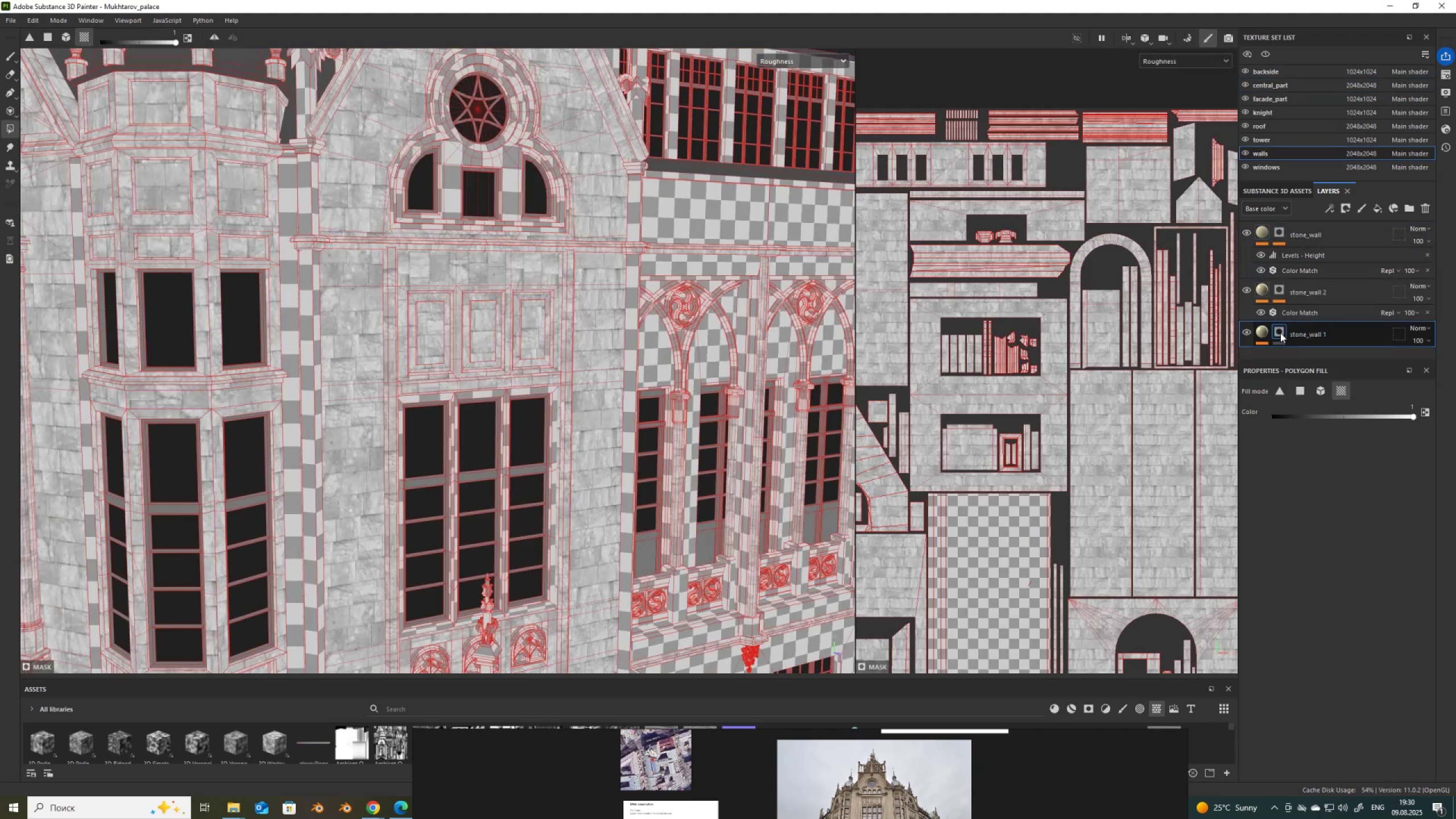 
key(Alt+Control+C)
 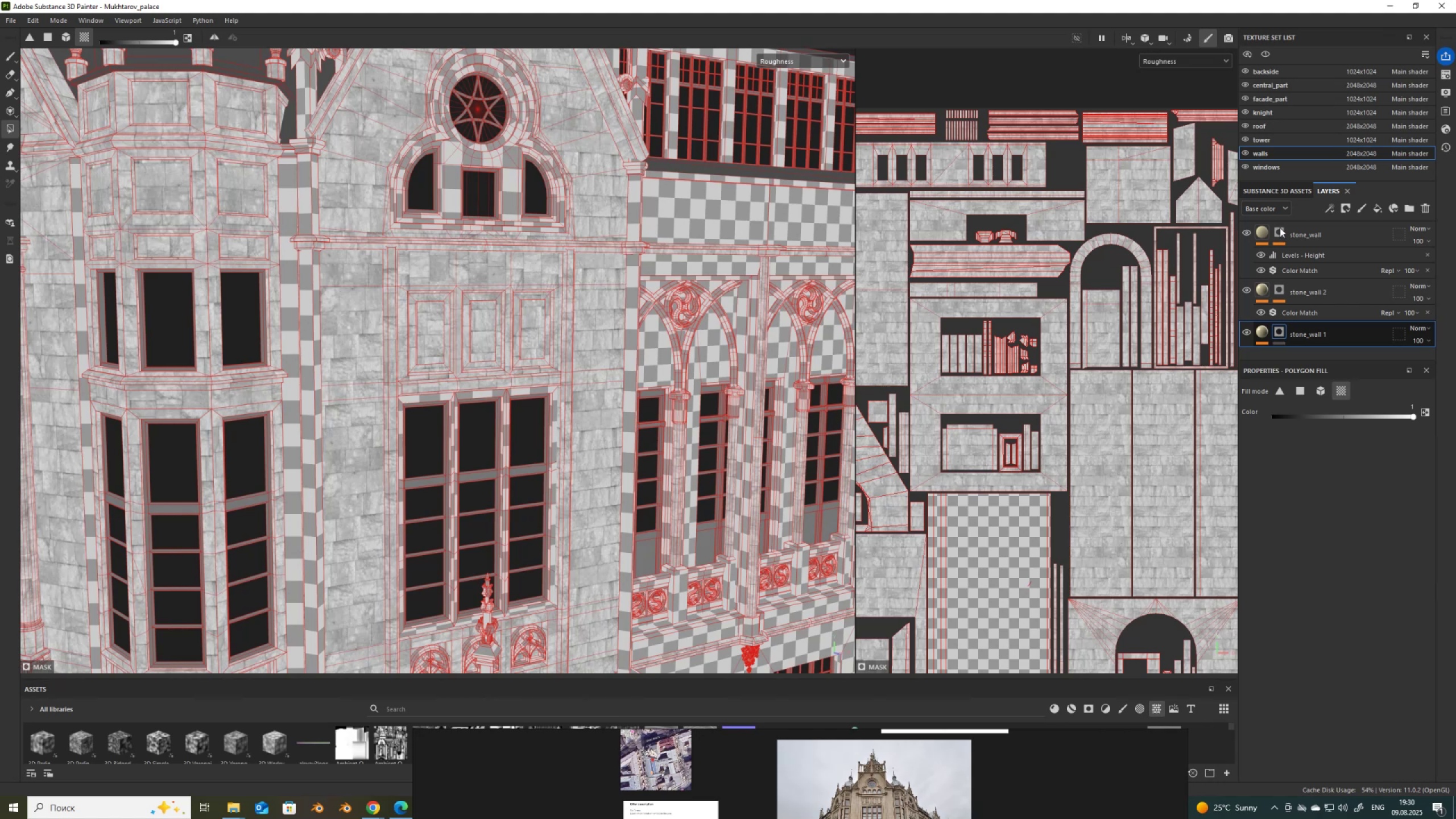 
left_click([1280, 228])
 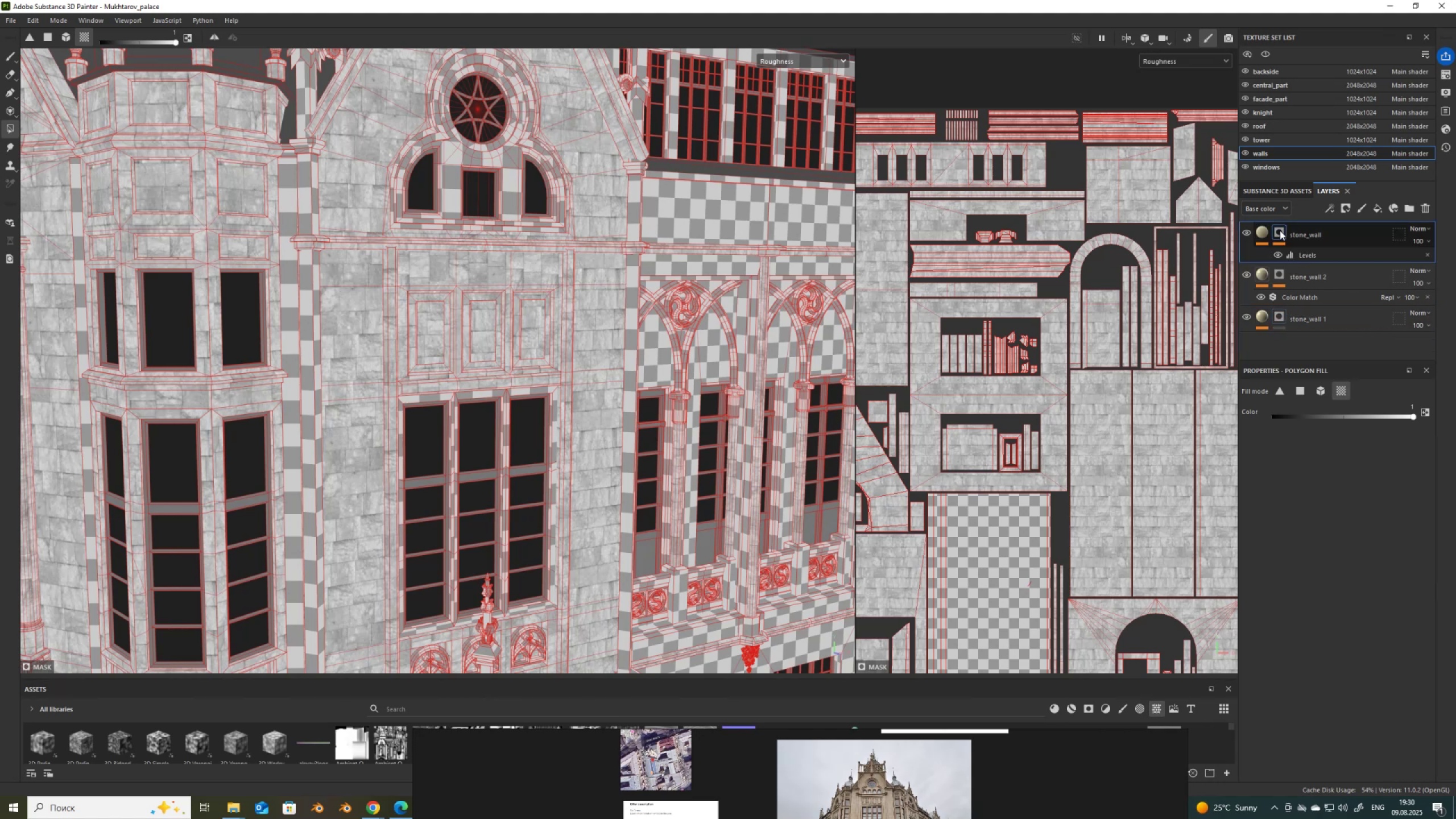 
key(Alt+Control+V)
 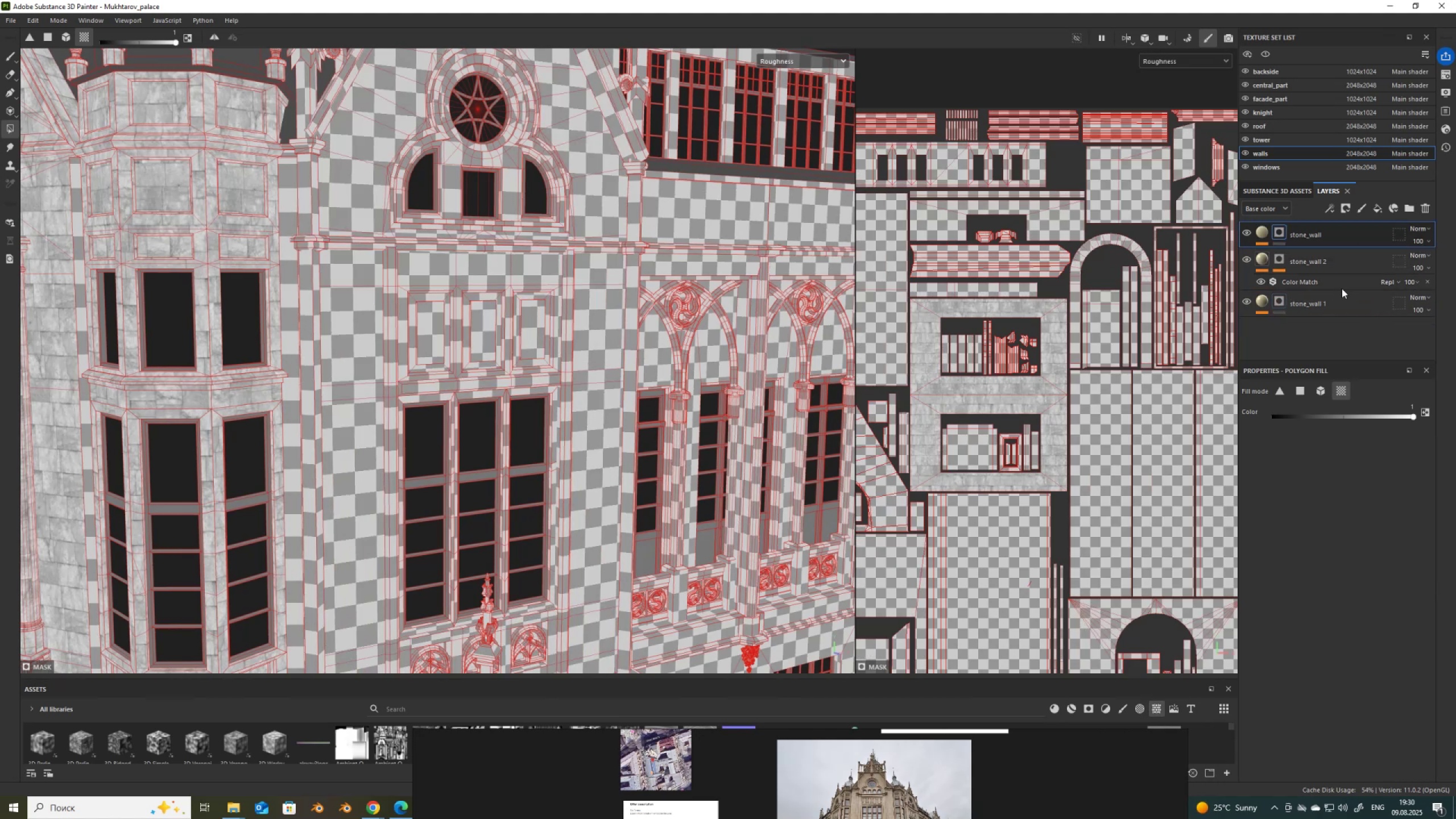 
mouse_move([1160, 66])
 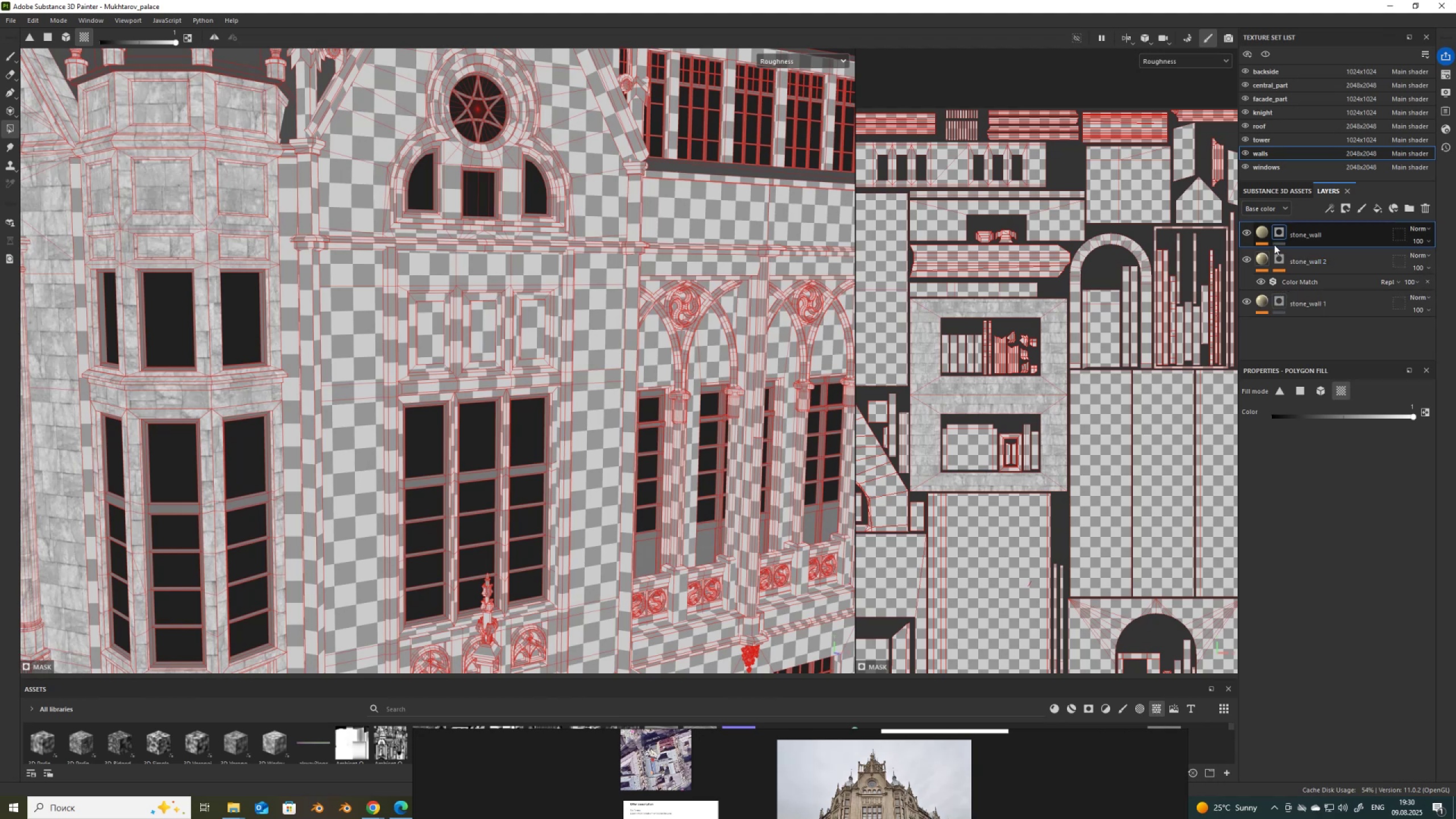 
left_click([1260, 235])
 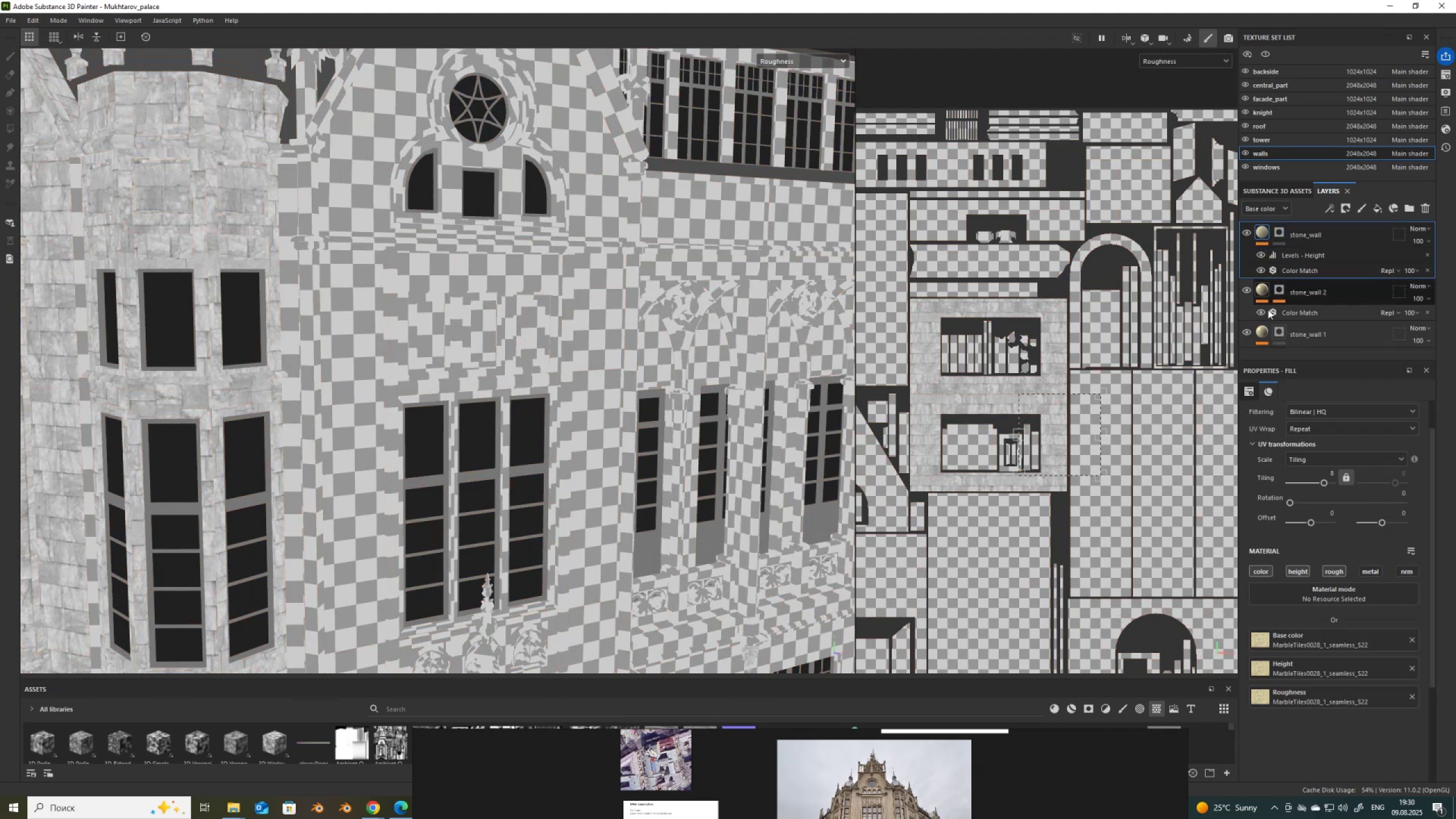 
left_click([1259, 331])
 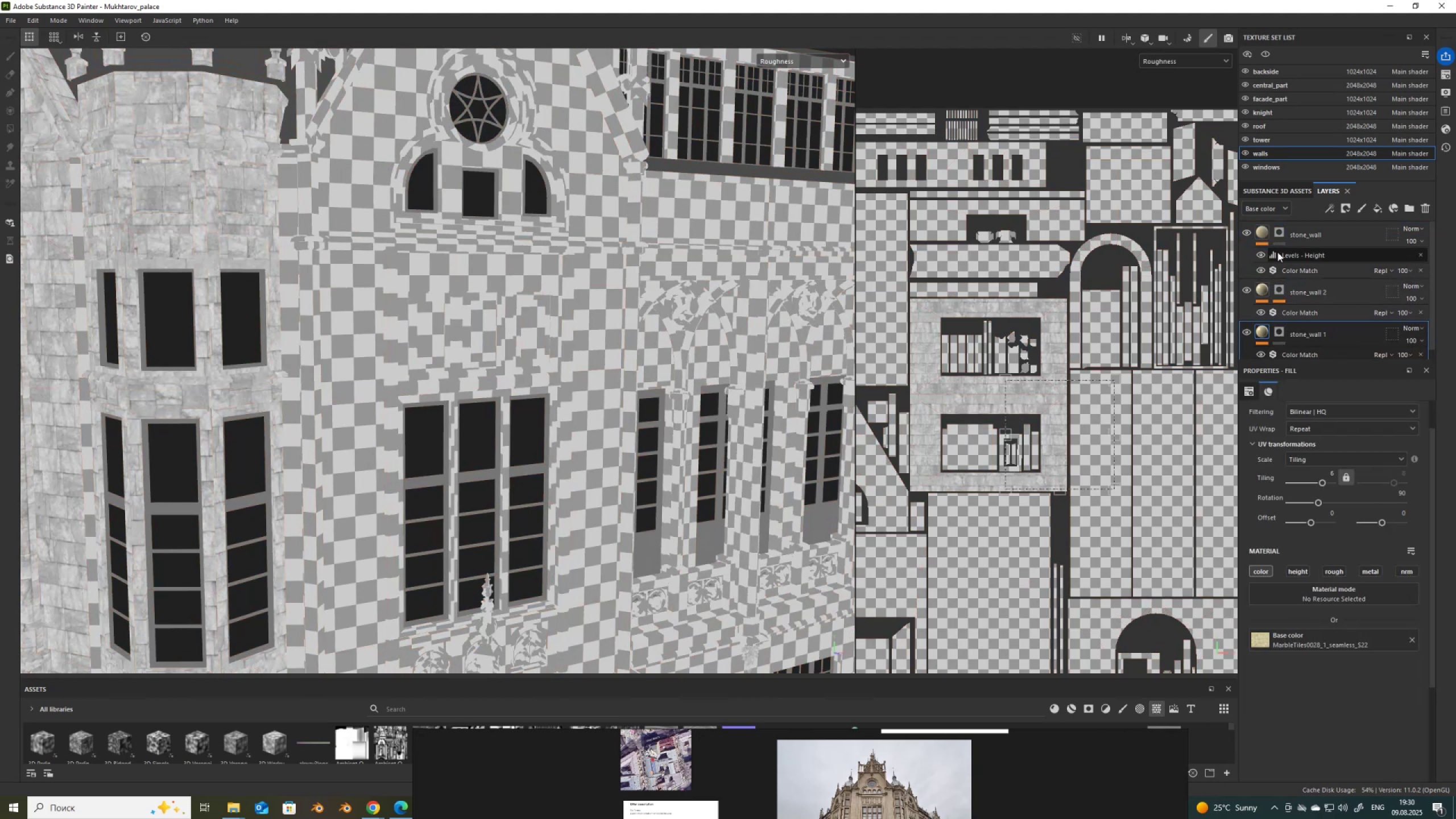 
left_click([1262, 231])
 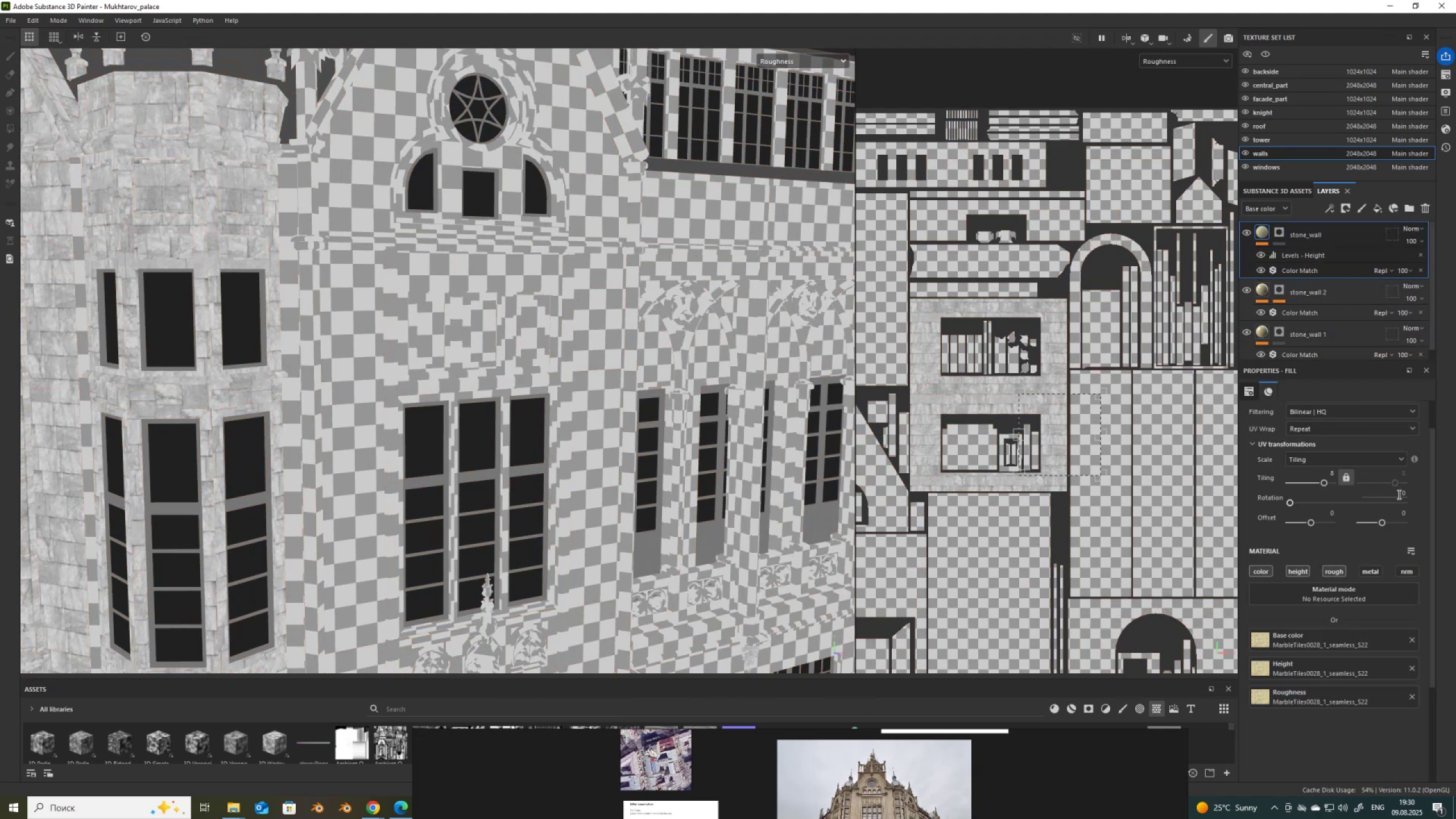 
left_click([1398, 495])
 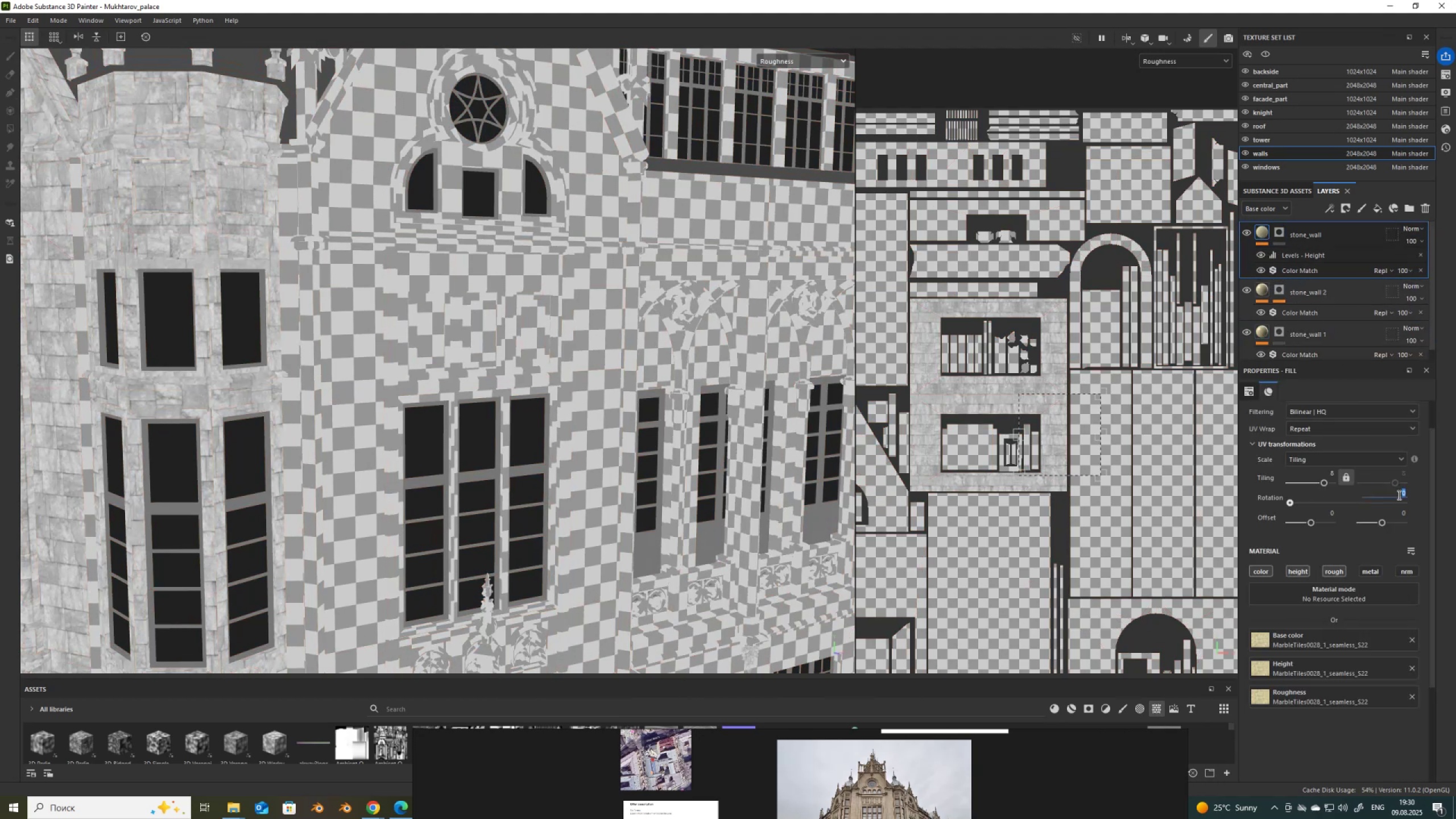 
key(Numpad9)
 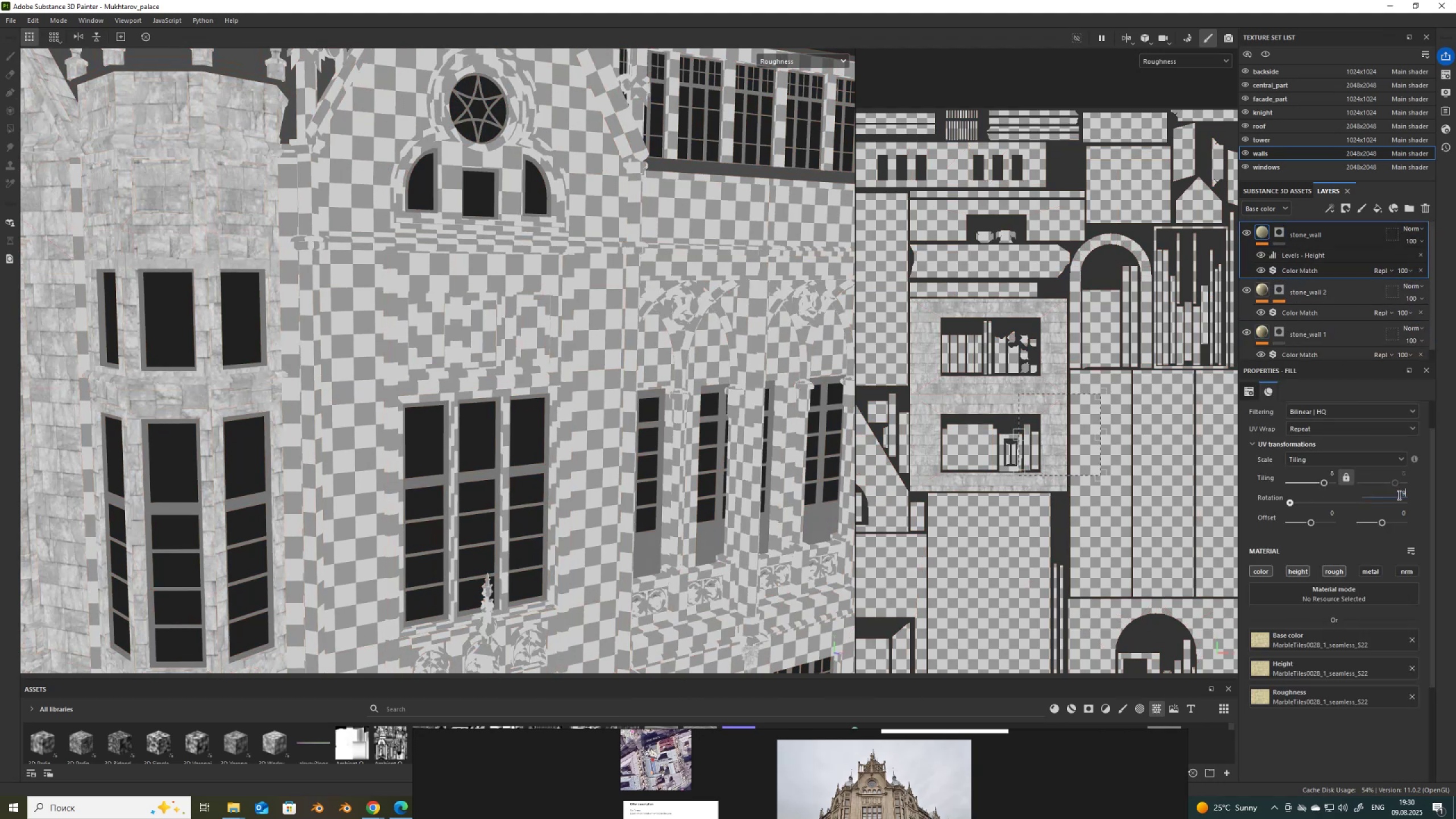 
key(Numpad0)
 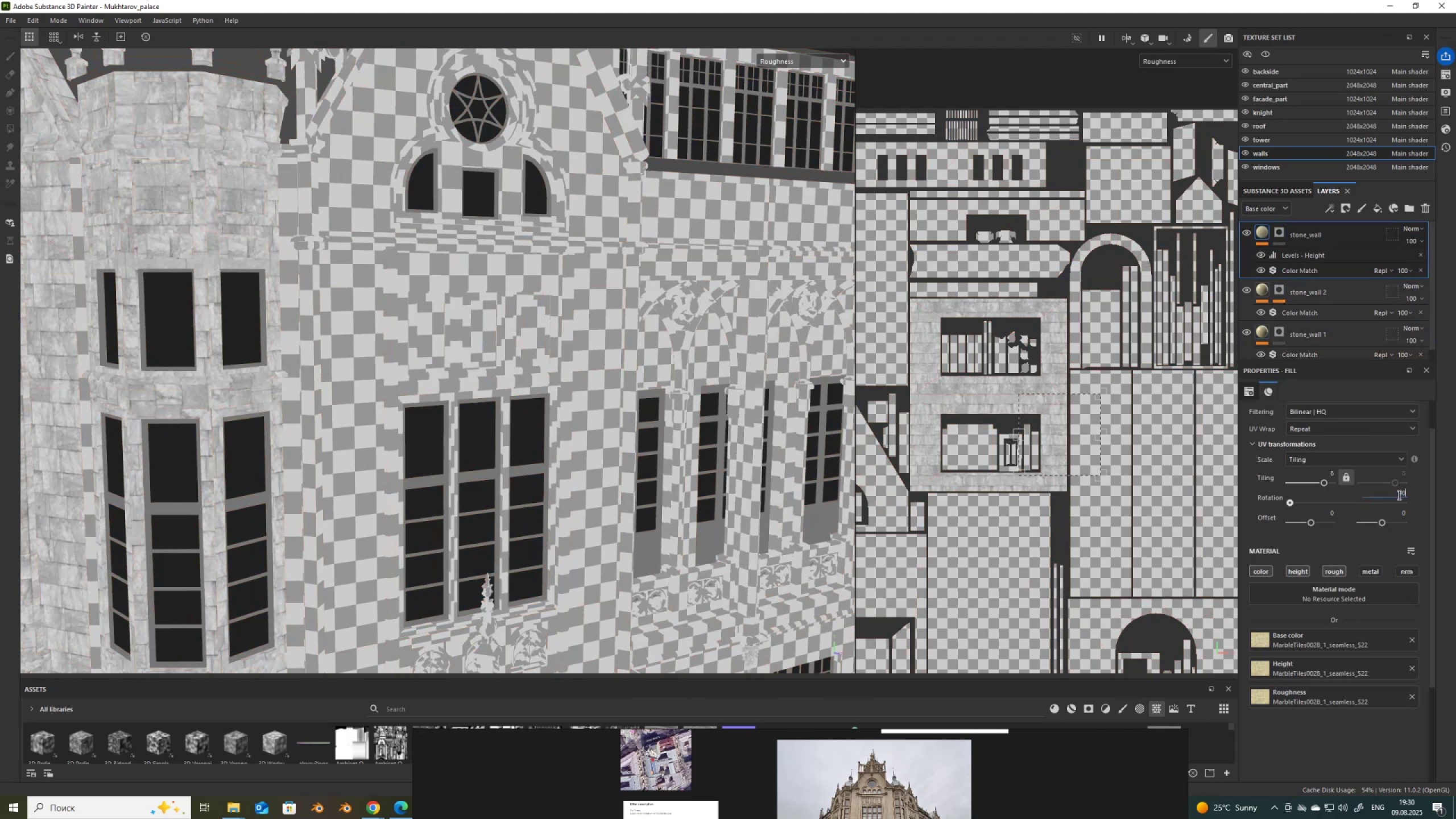 
key(NumpadEnter)
 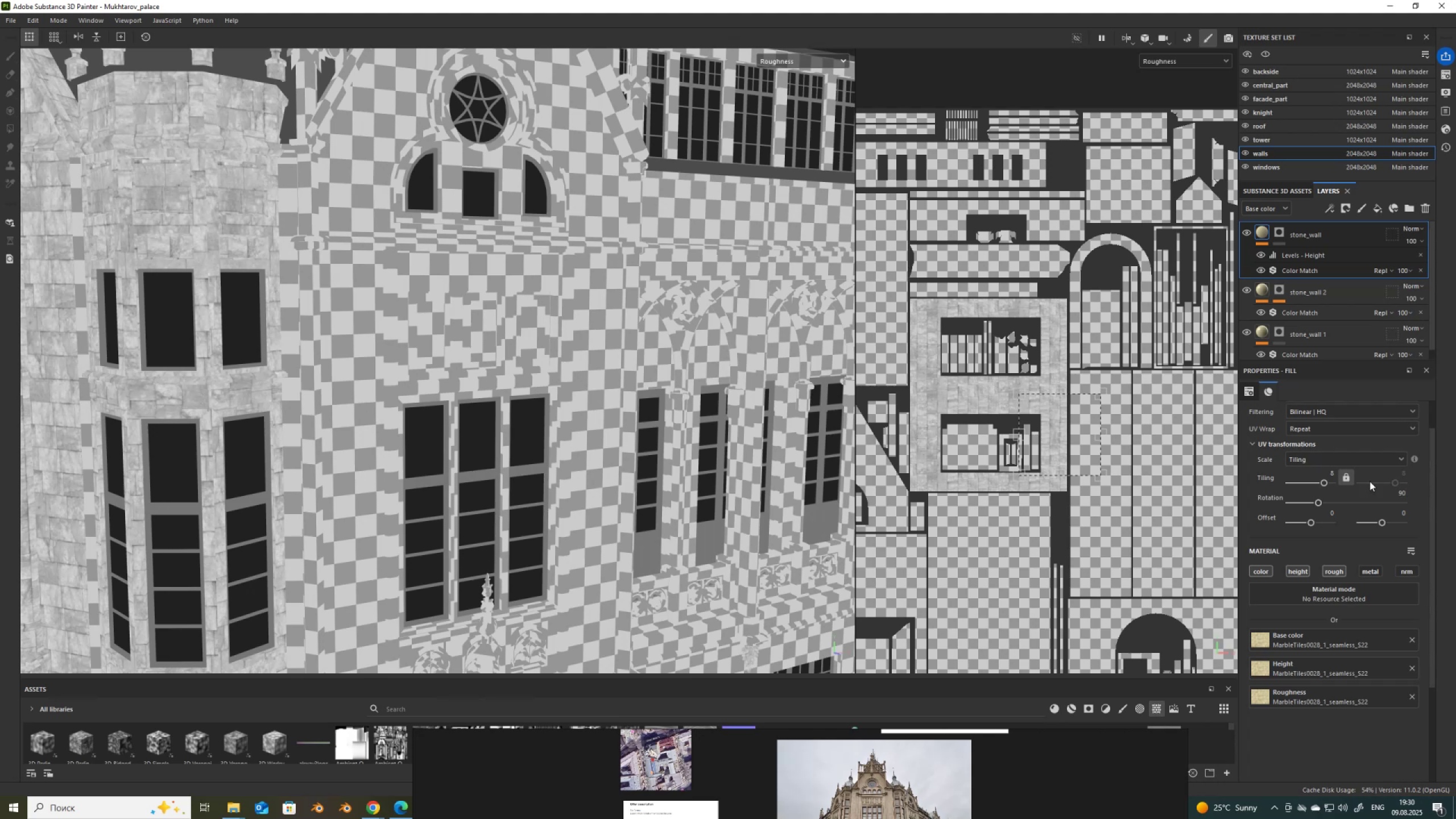 
scroll: coordinate [511, 342], scroll_direction: down, amount: 7.0
 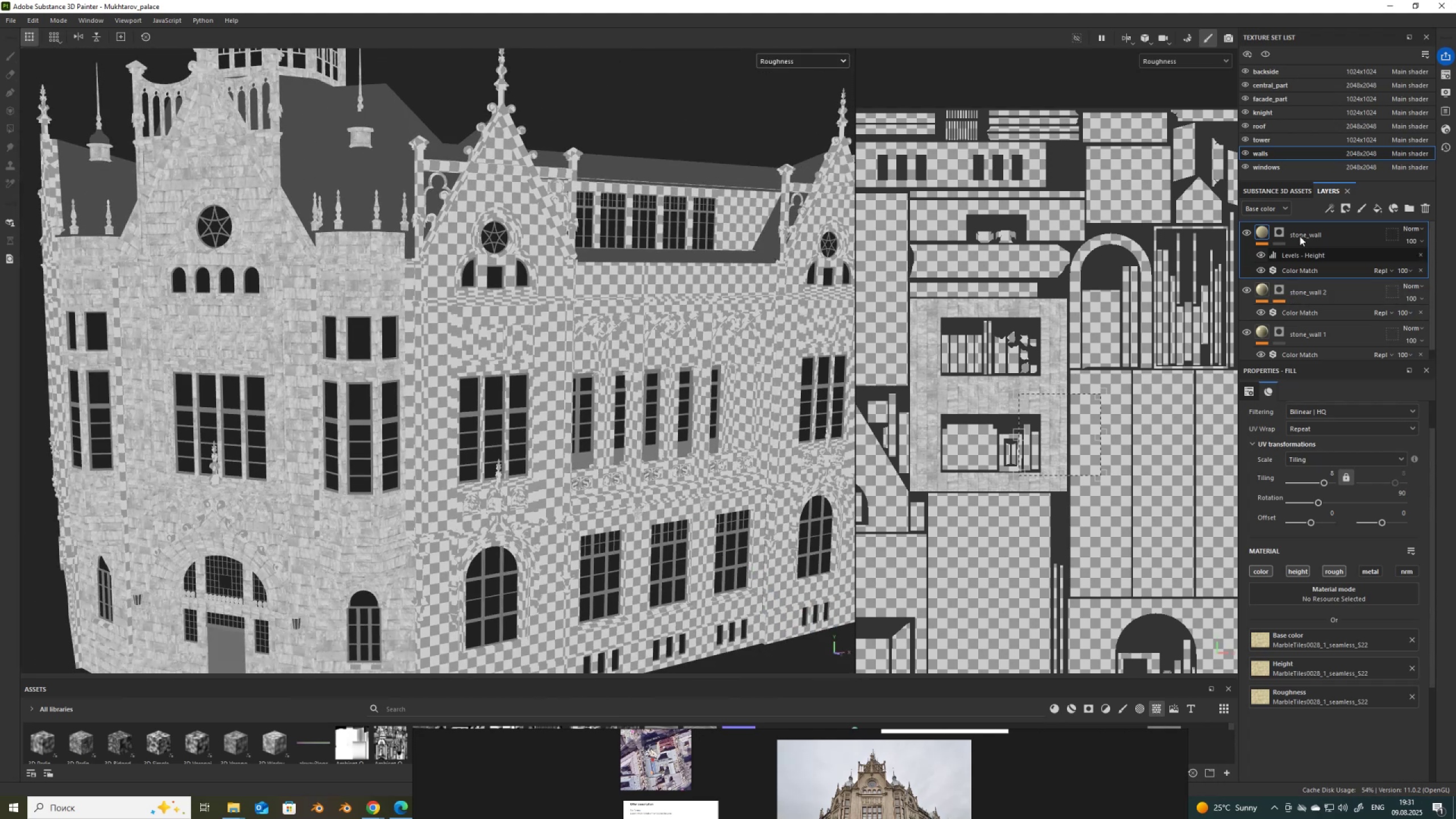 
left_click([1248, 232])
 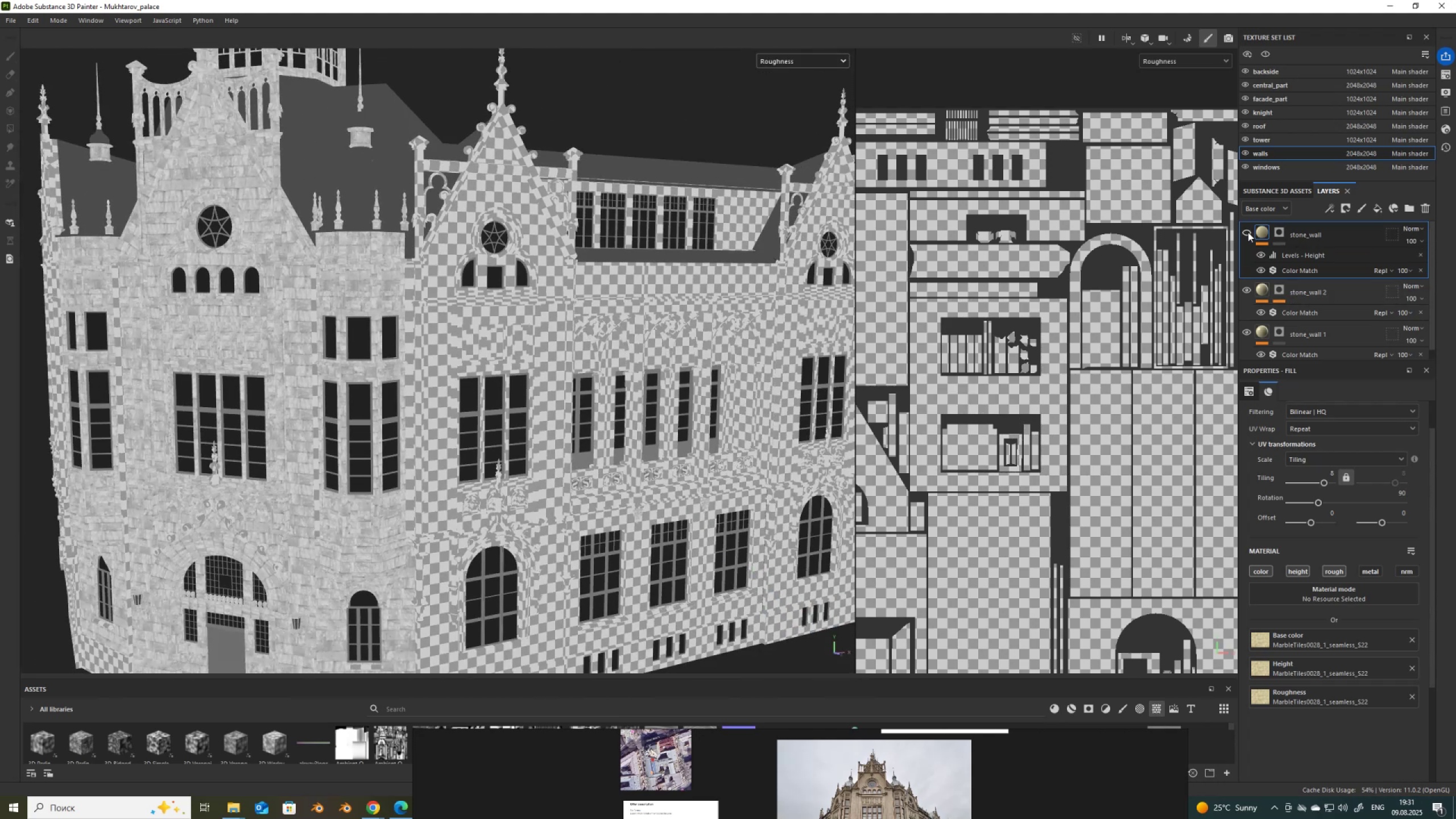 
left_click([1248, 232])
 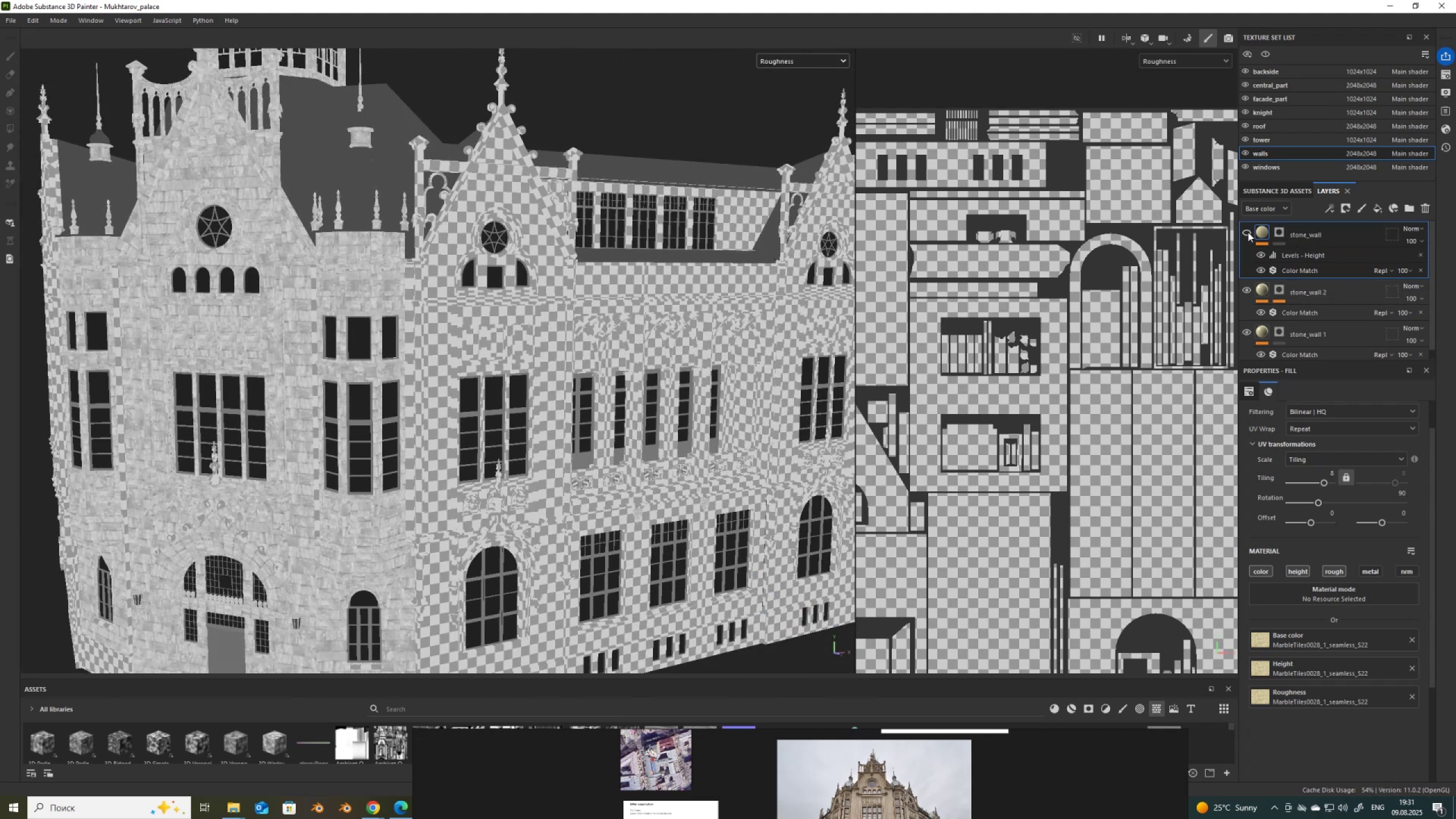 
double_click([1248, 232])
 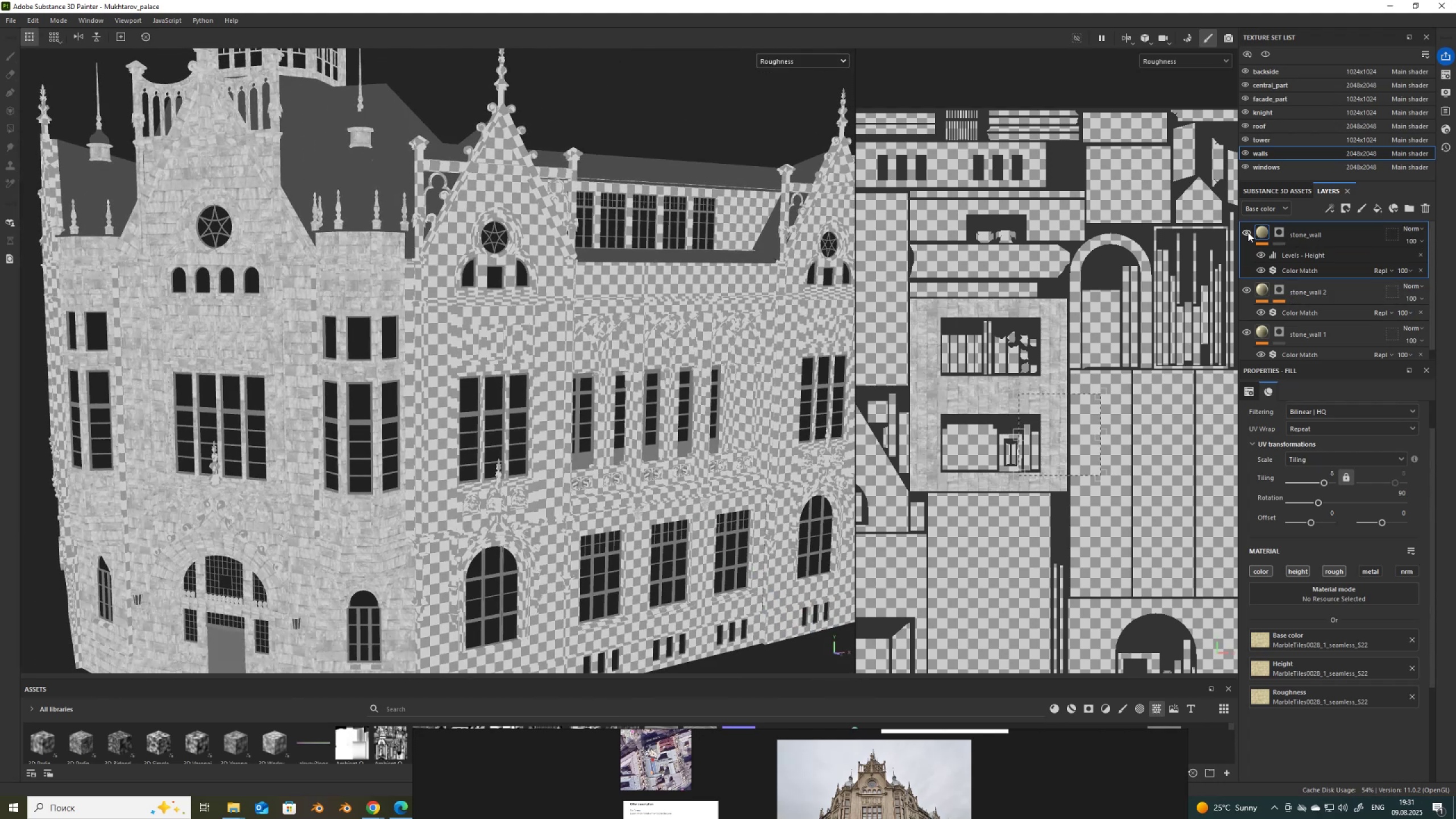 
left_click([1248, 232])
 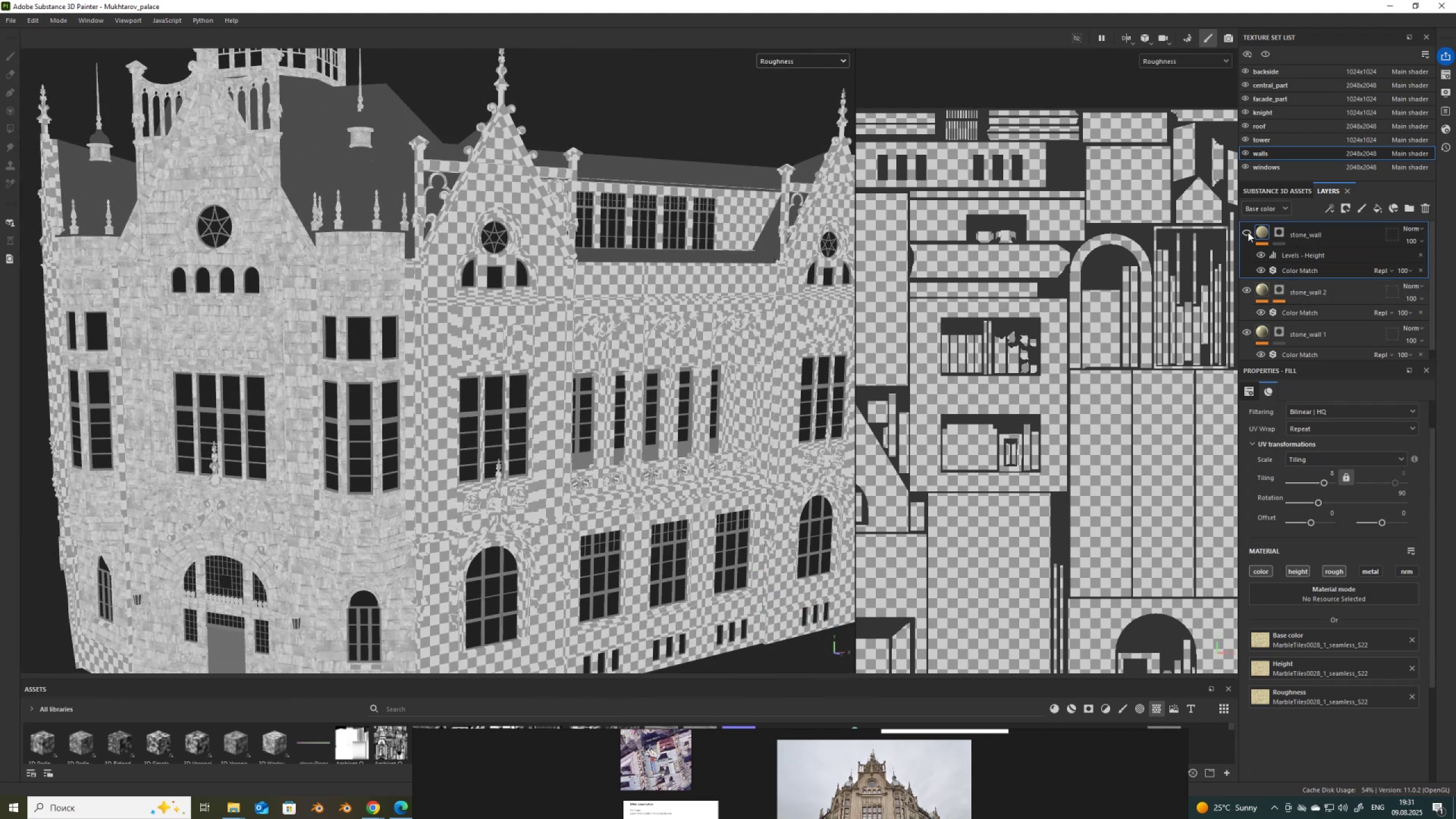 
left_click([1248, 232])
 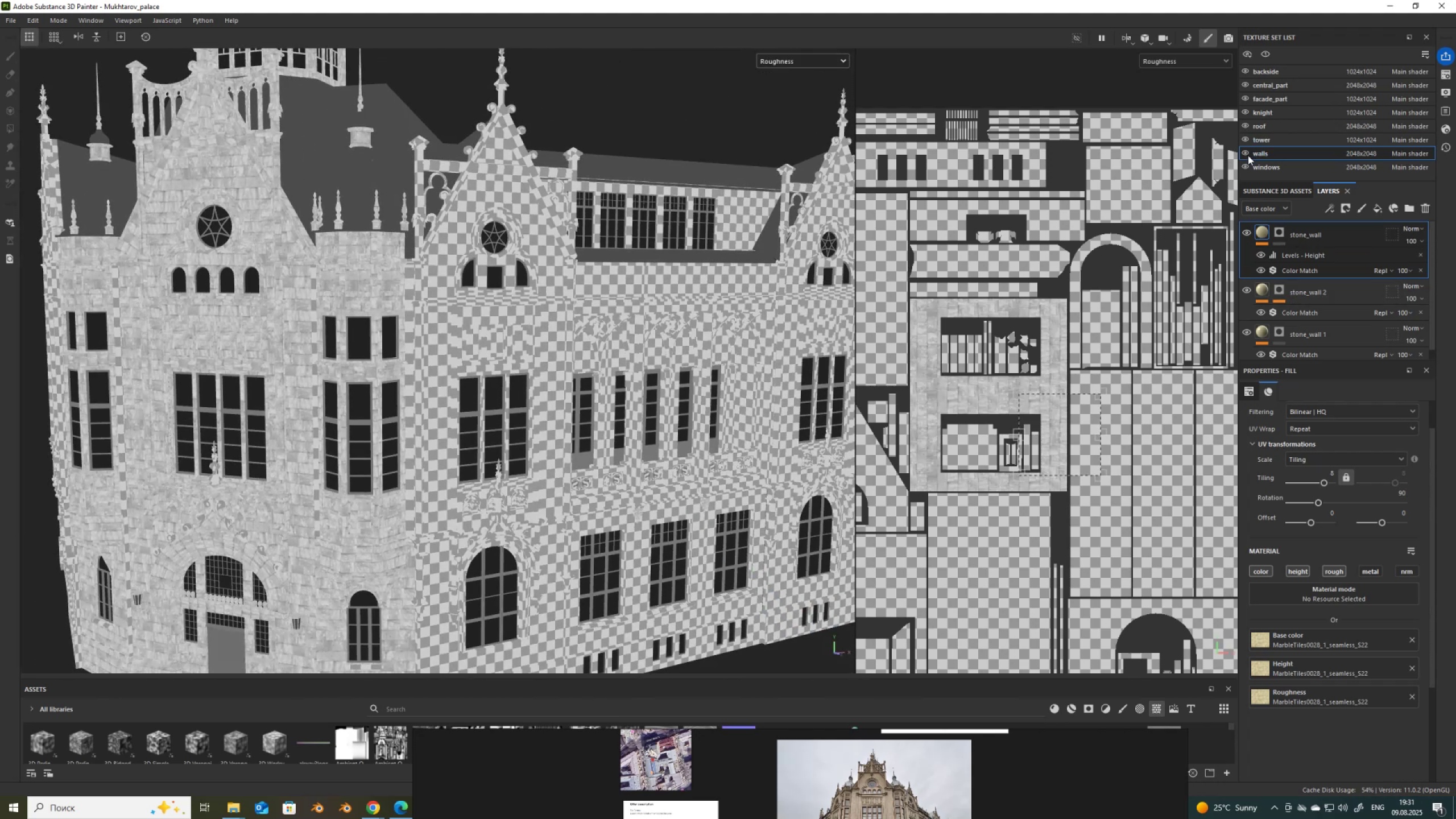 
left_click([1244, 151])
 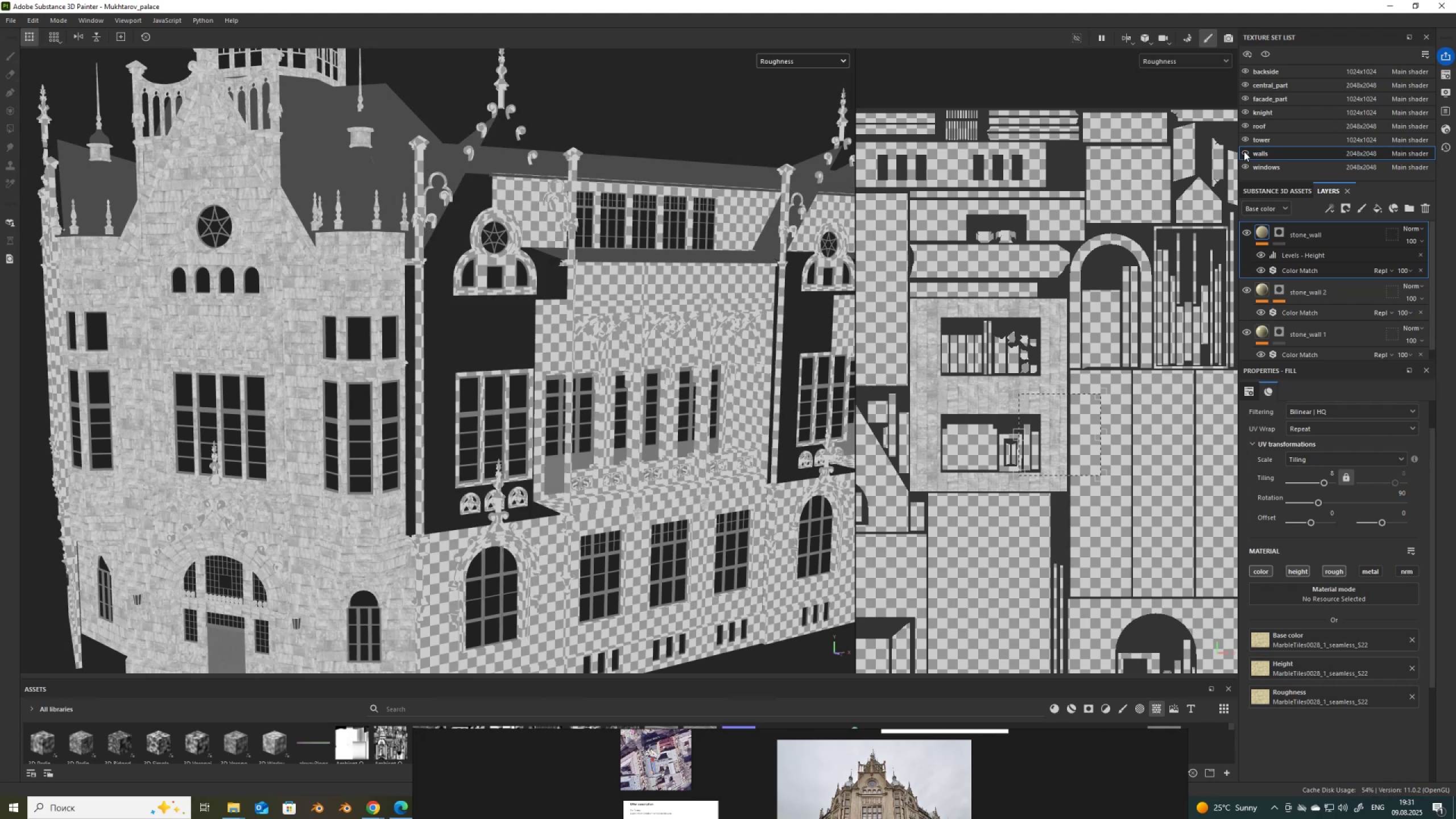 
left_click([1244, 151])
 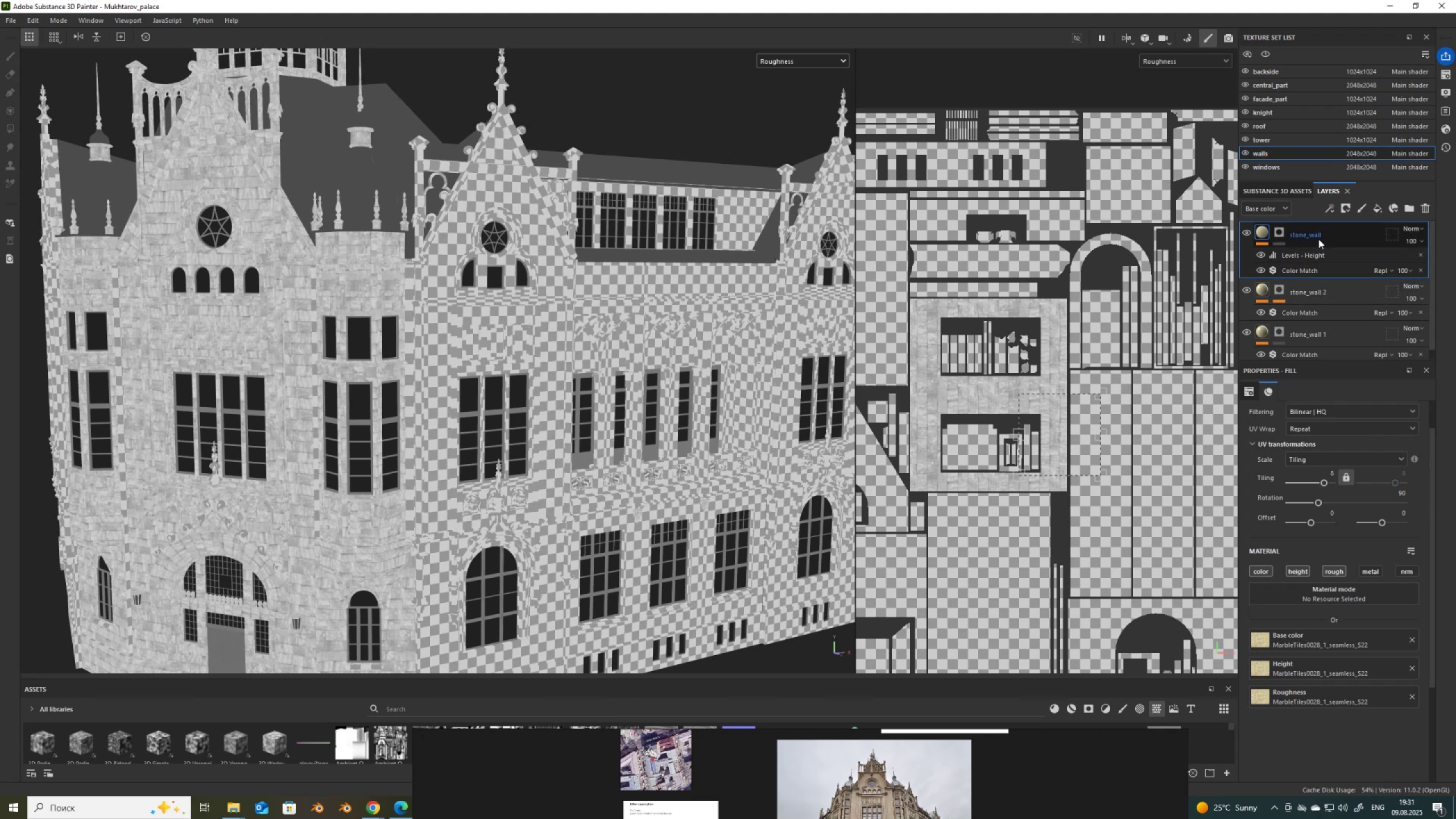 
key(Control+D)
 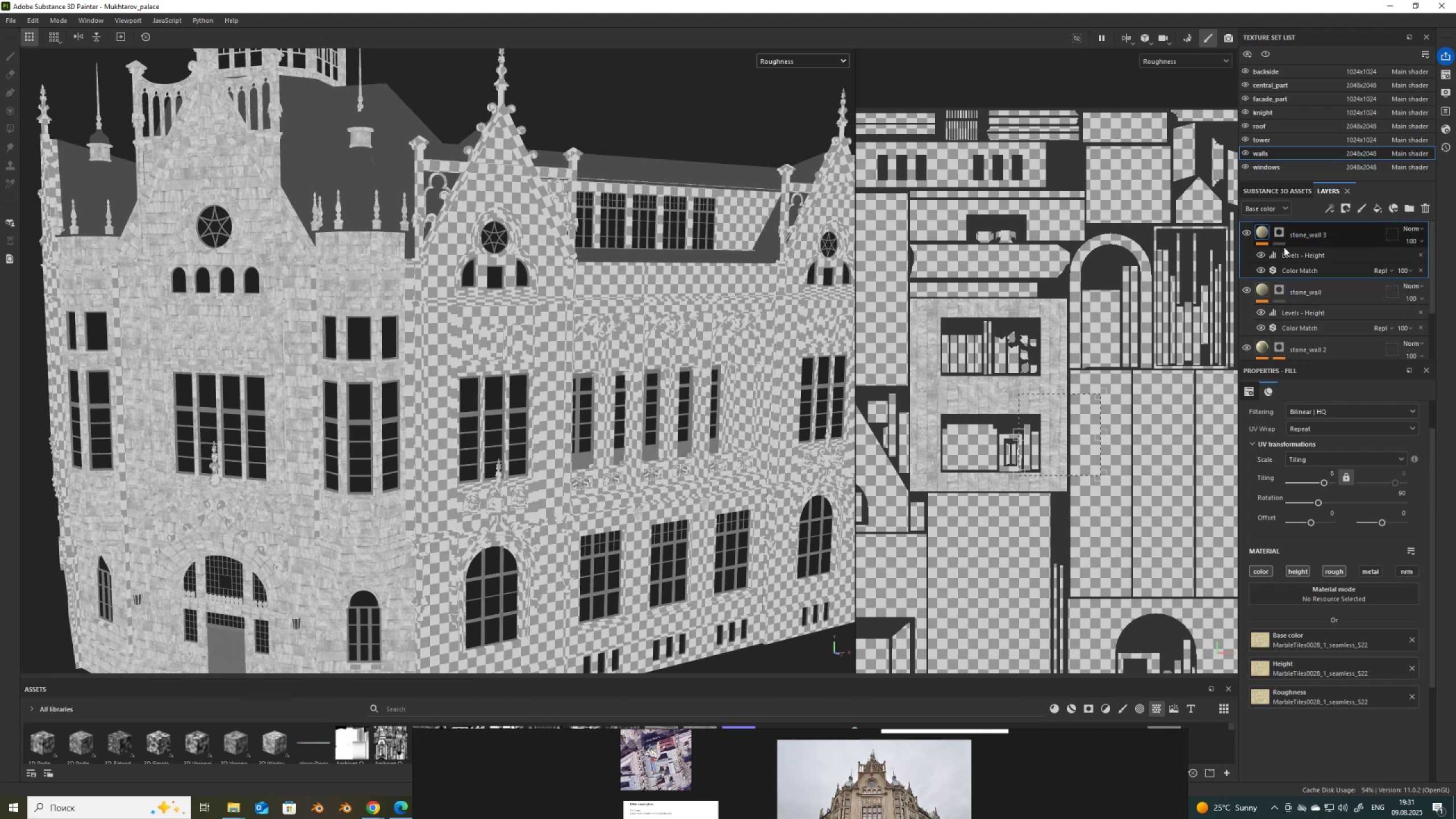 
scroll: coordinate [1284, 285], scroll_direction: down, amount: 1.0
 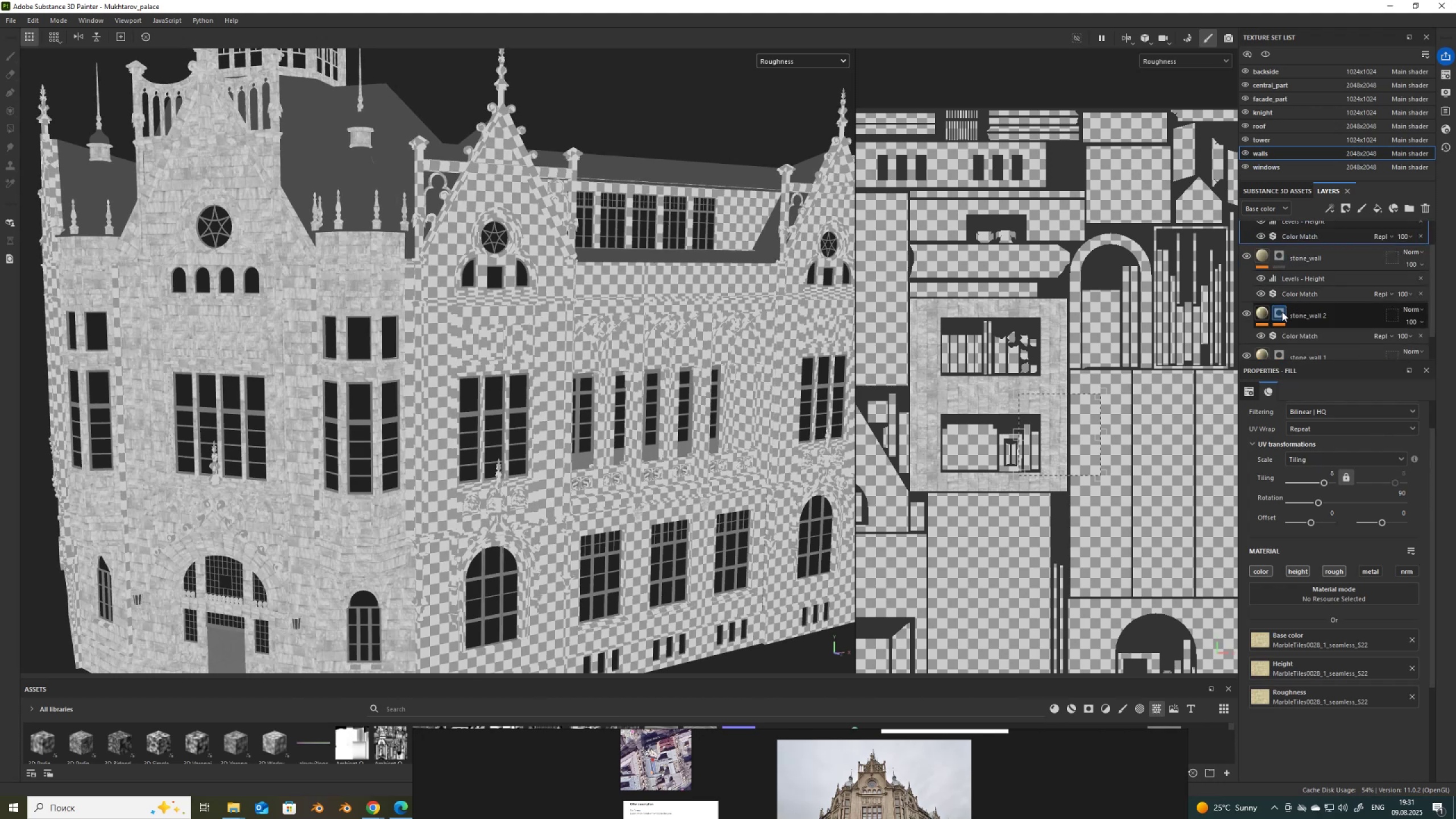 
left_click([1281, 313])
 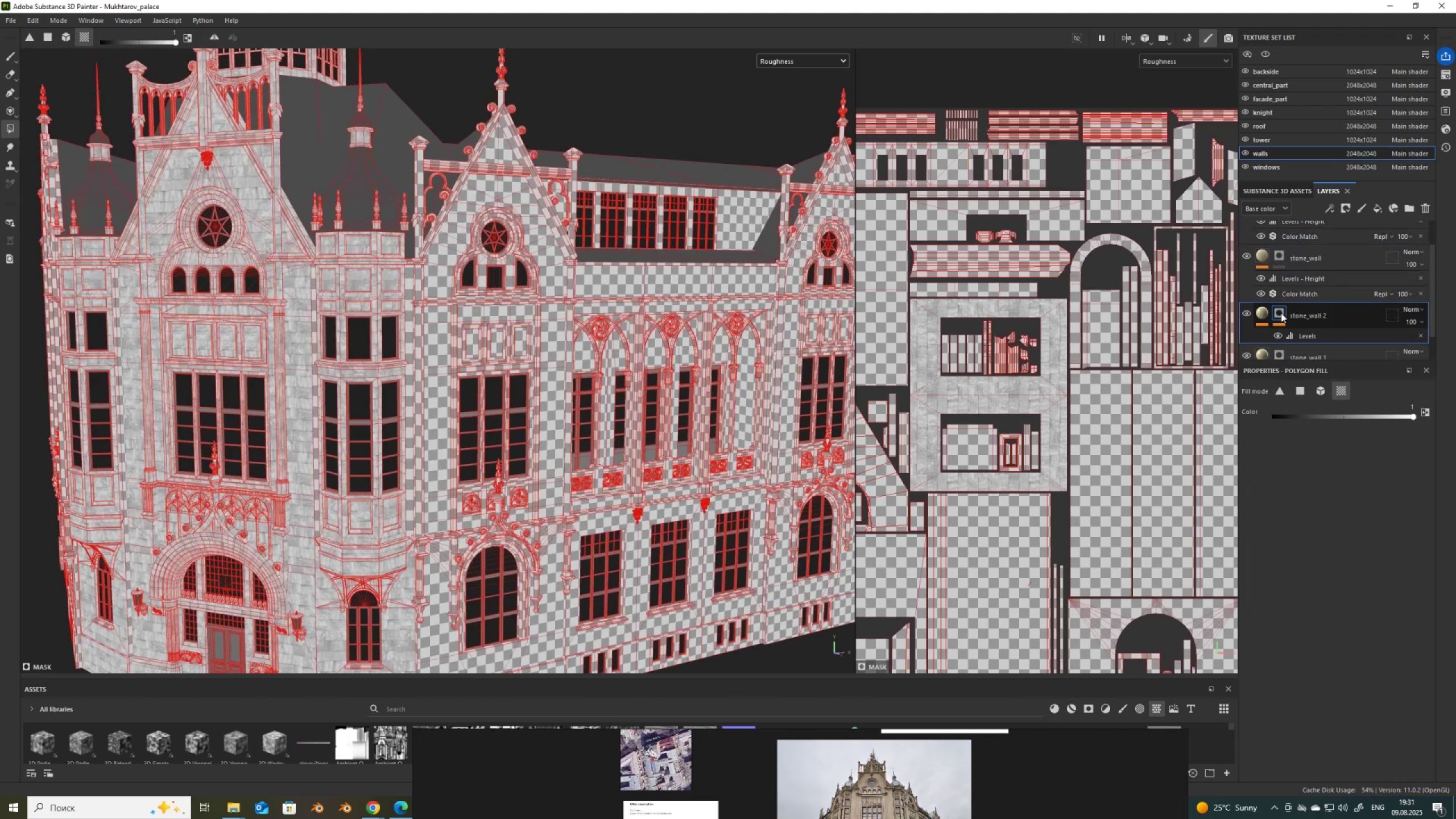 
key(Alt+Control+C)
 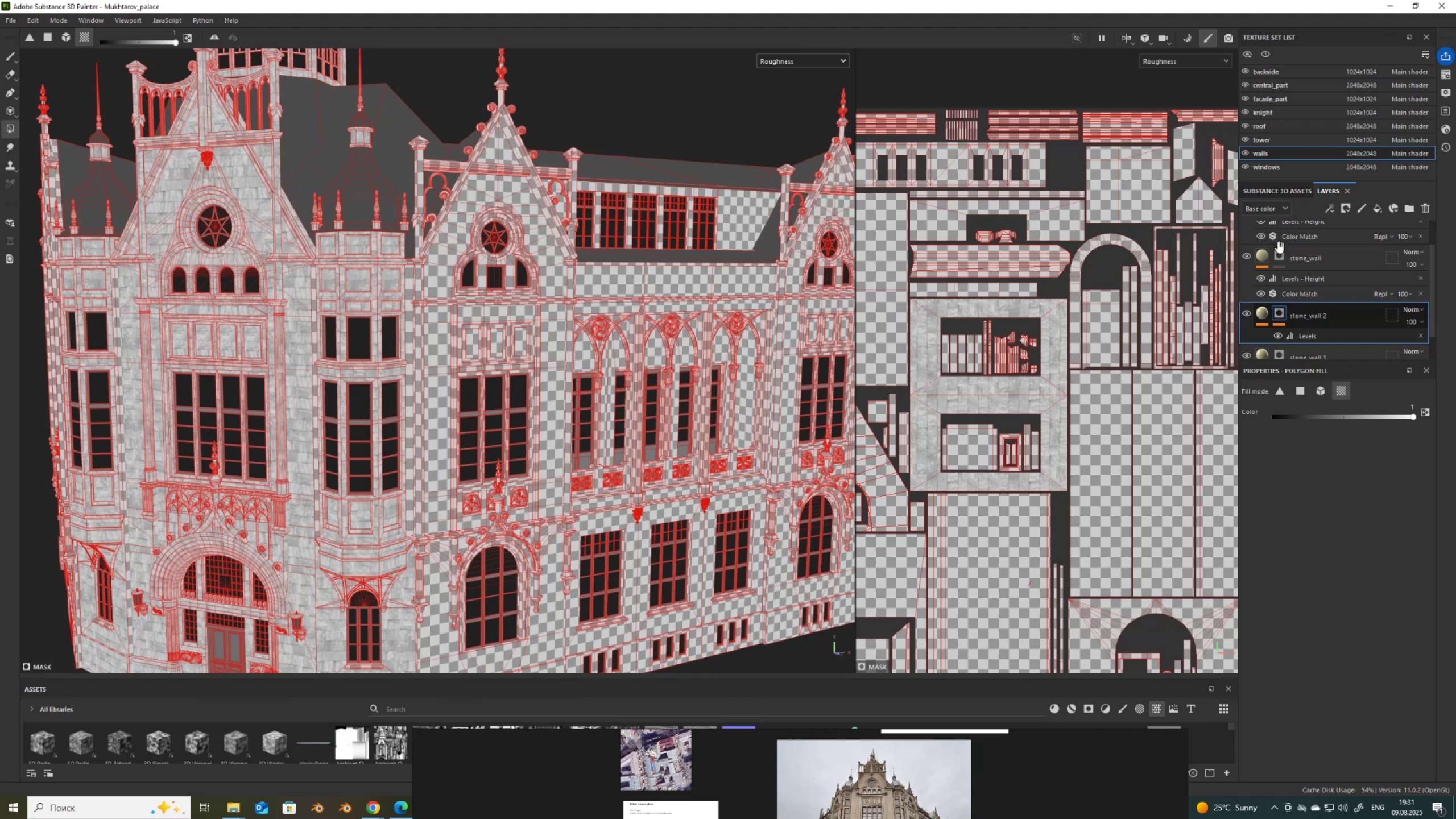 
scroll: coordinate [1305, 221], scroll_direction: up, amount: 14.0
 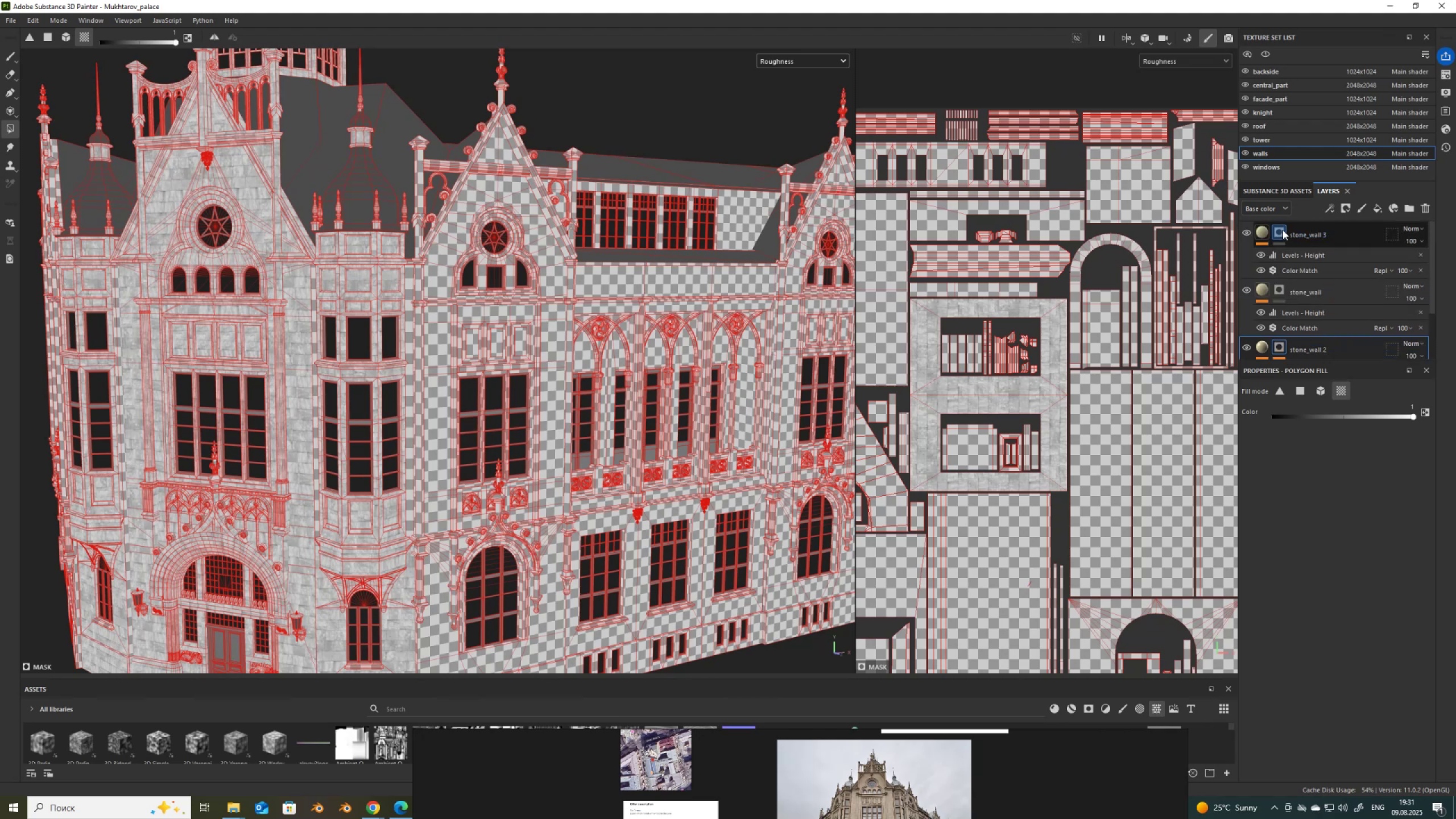 
left_click([1283, 229])
 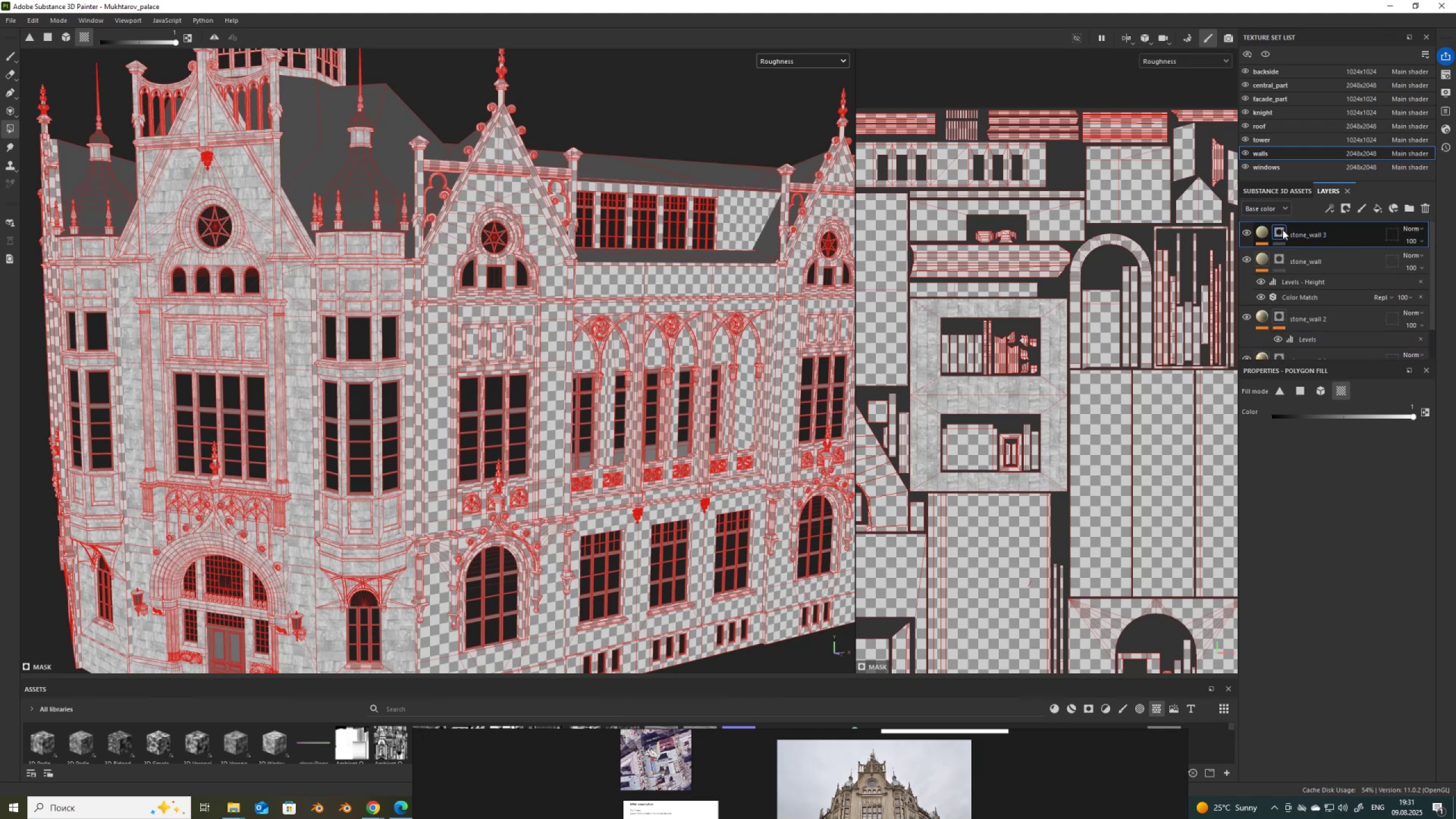 
key(Alt+Control+V)
 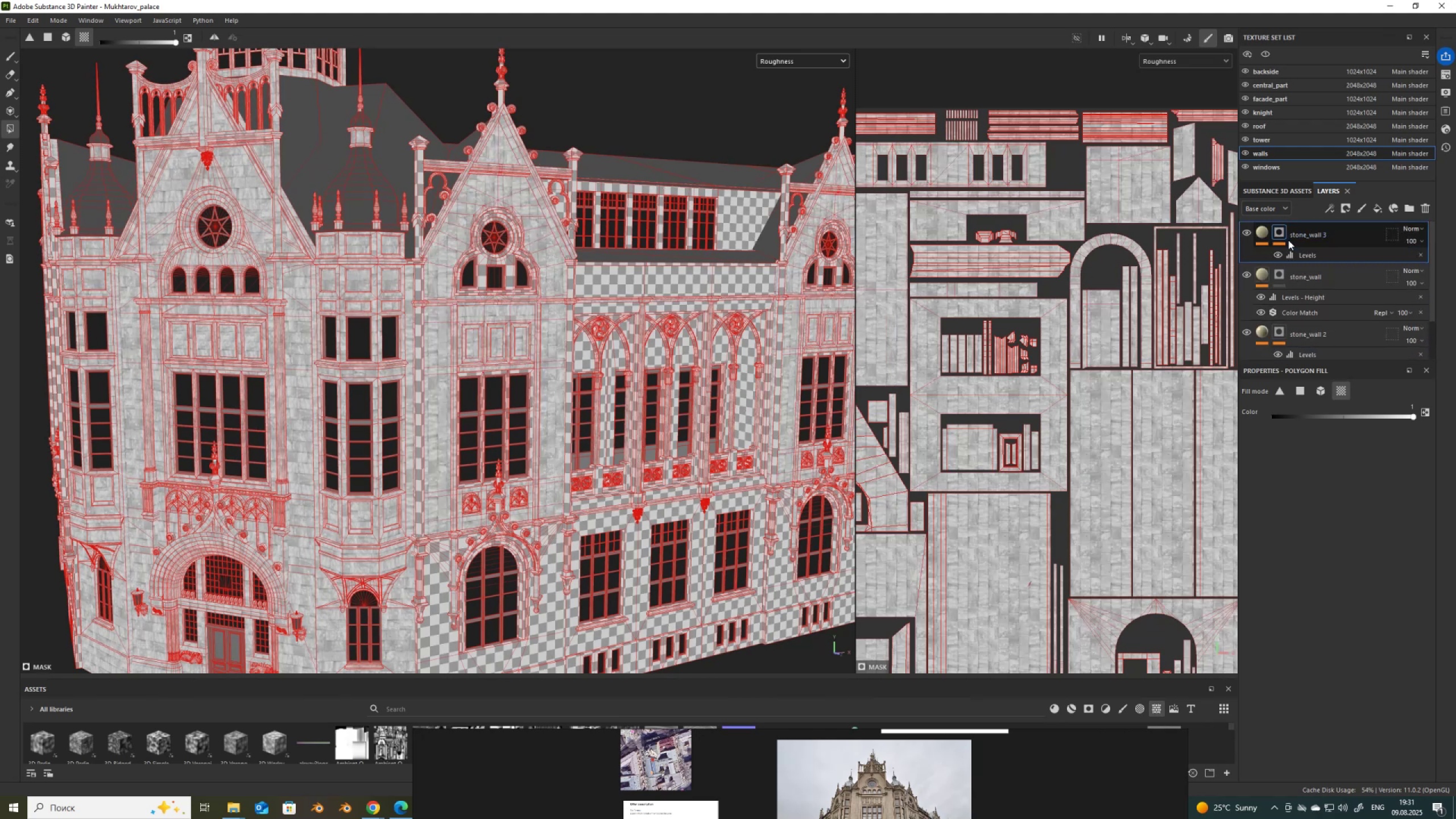 
scroll: coordinate [458, 365], scroll_direction: up, amount: 4.0
 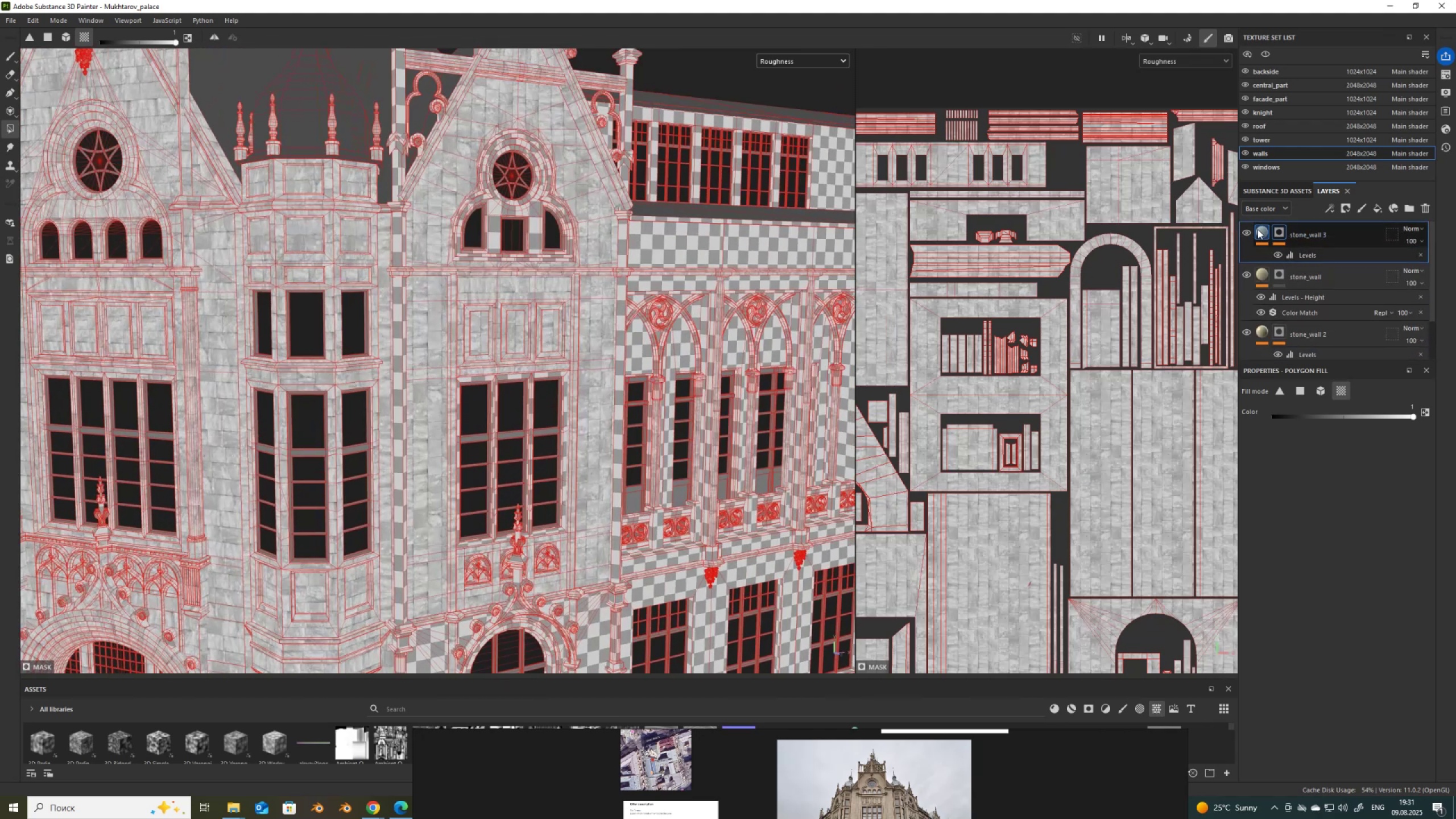 
left_click([1264, 230])
 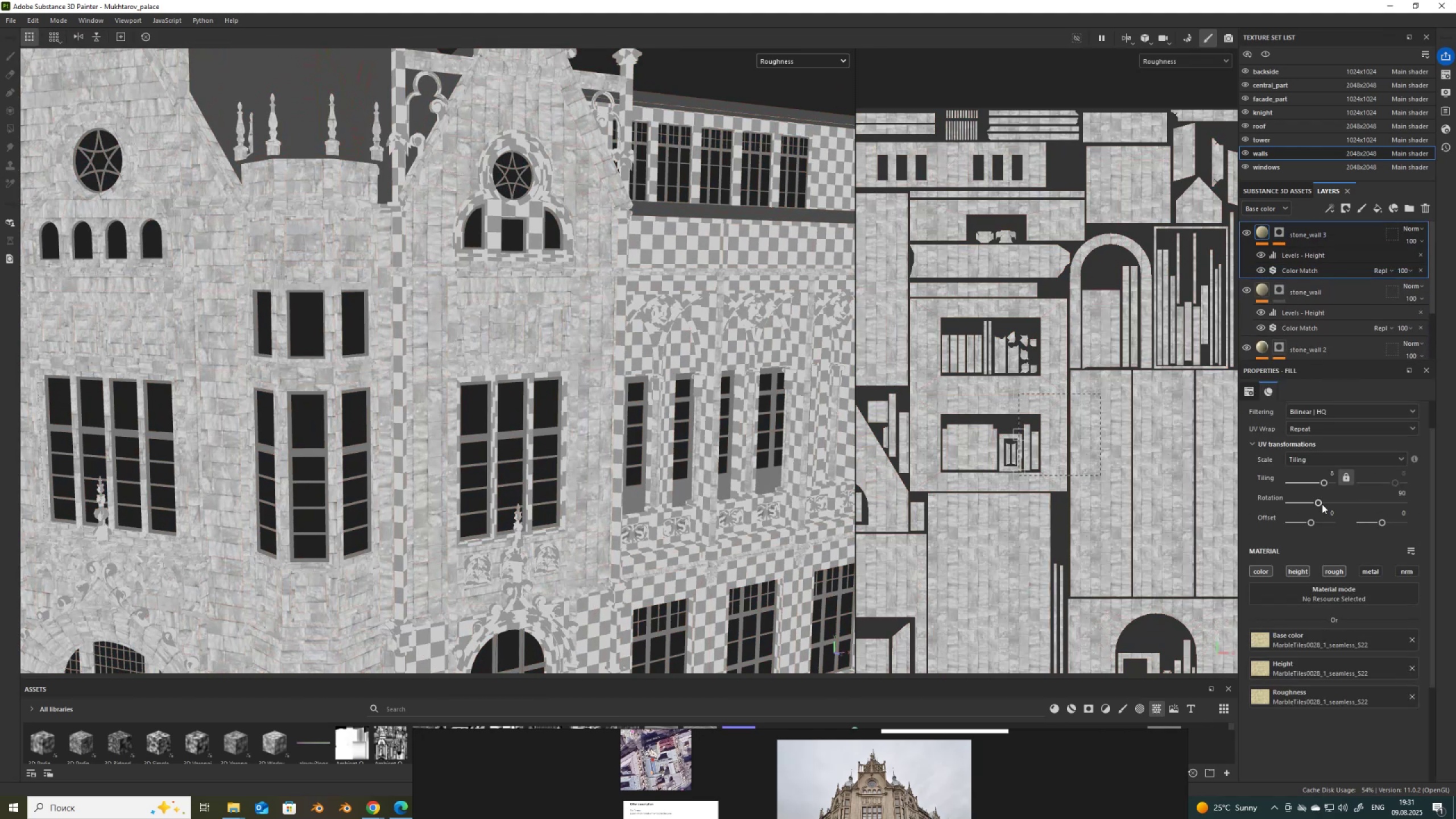 
left_click_drag(start_coordinate=[1319, 502], to_coordinate=[1199, 503])
 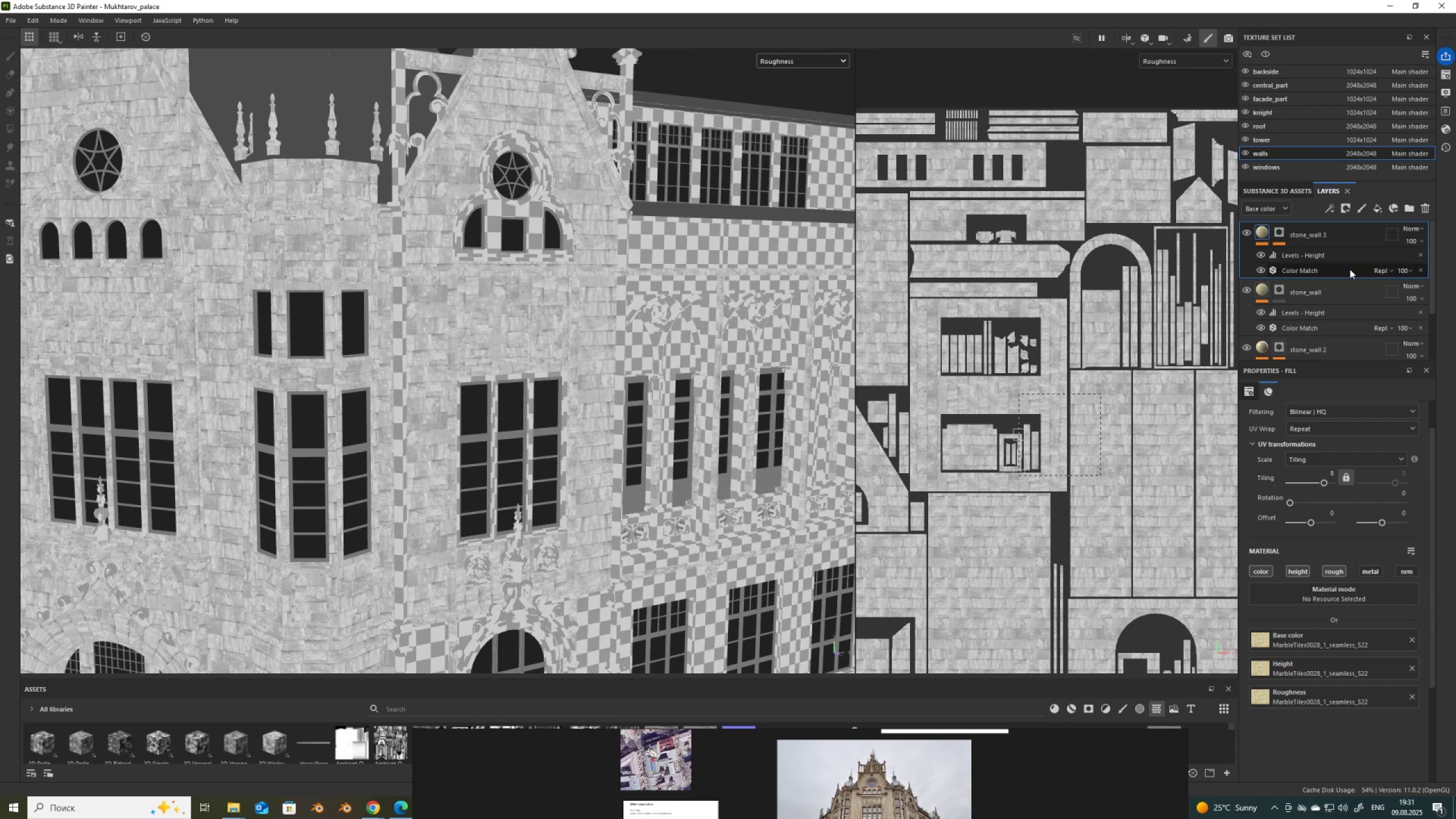 
scroll: coordinate [1337, 303], scroll_direction: down, amount: 2.0
 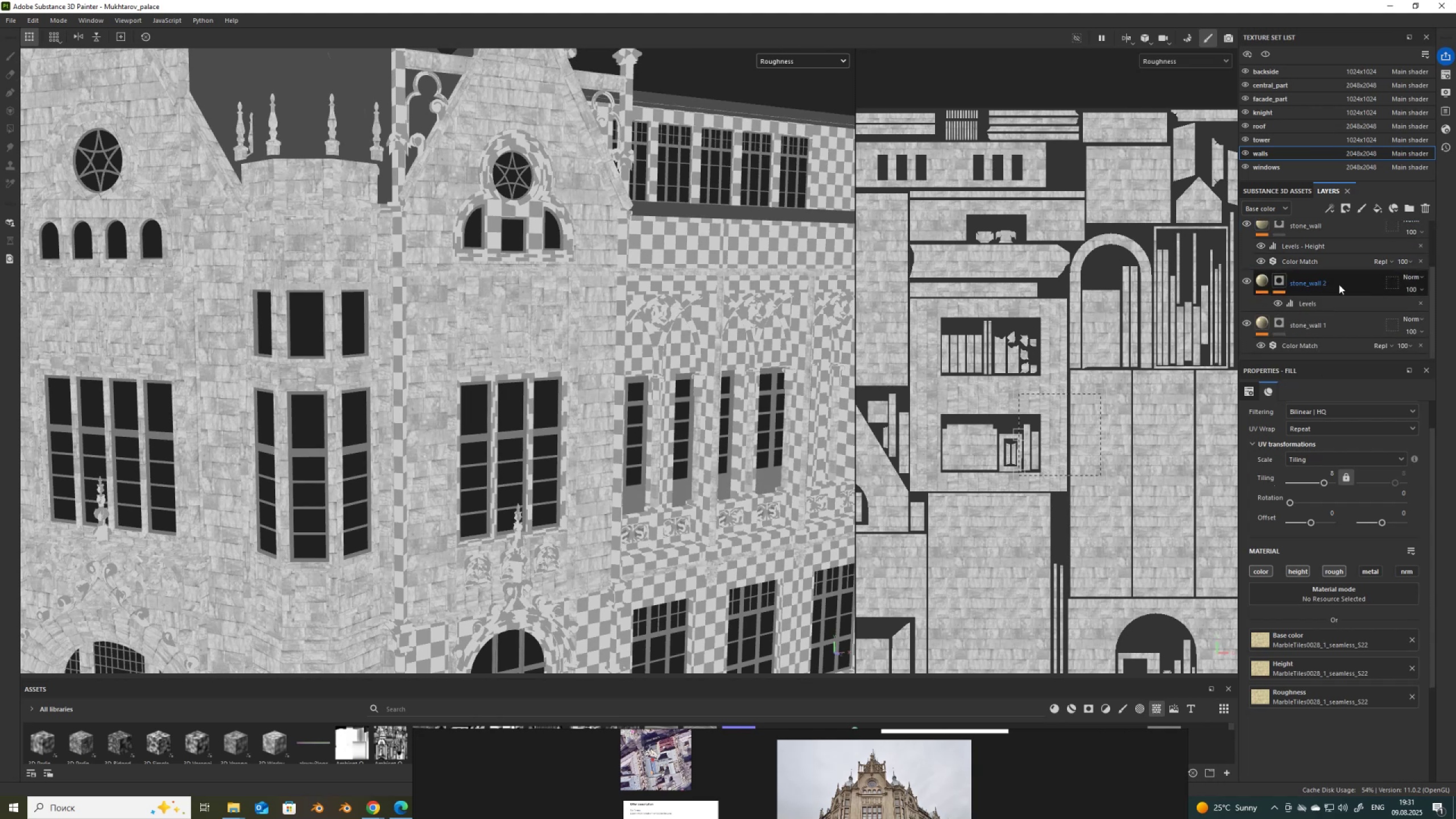 
left_click([1339, 284])
 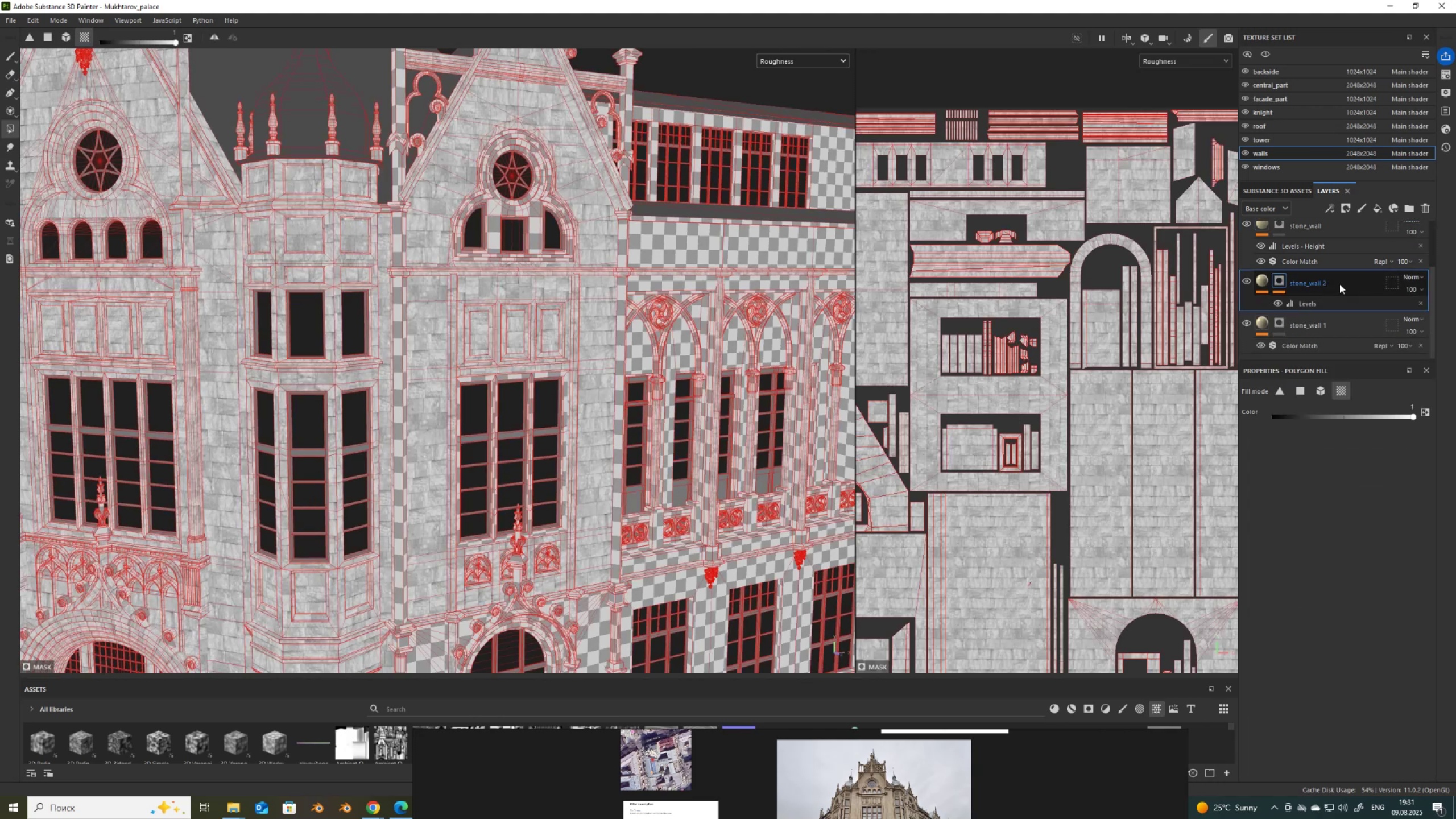 
key(Delete)
 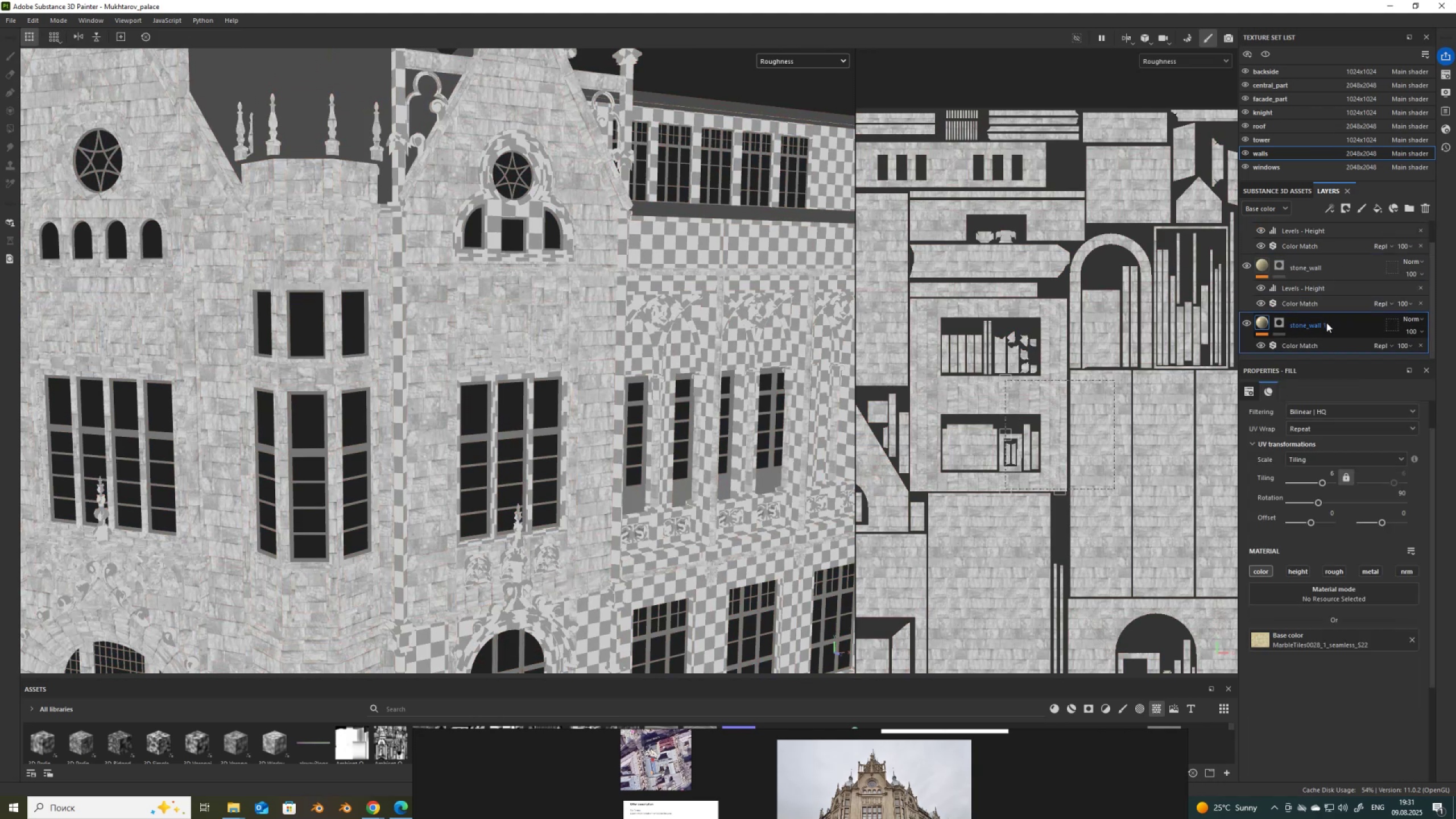 
left_click([1327, 324])
 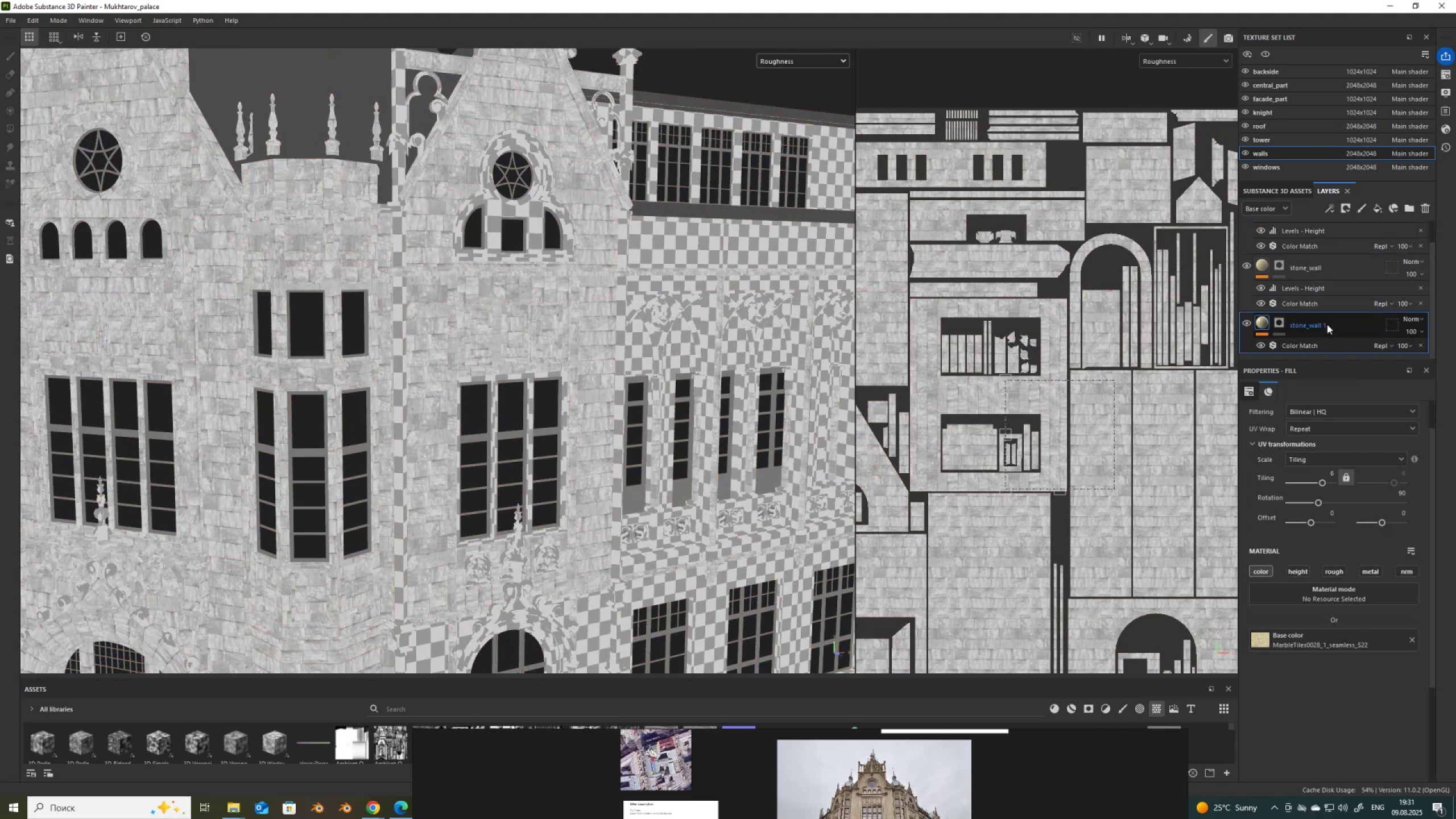 
key(Delete)
 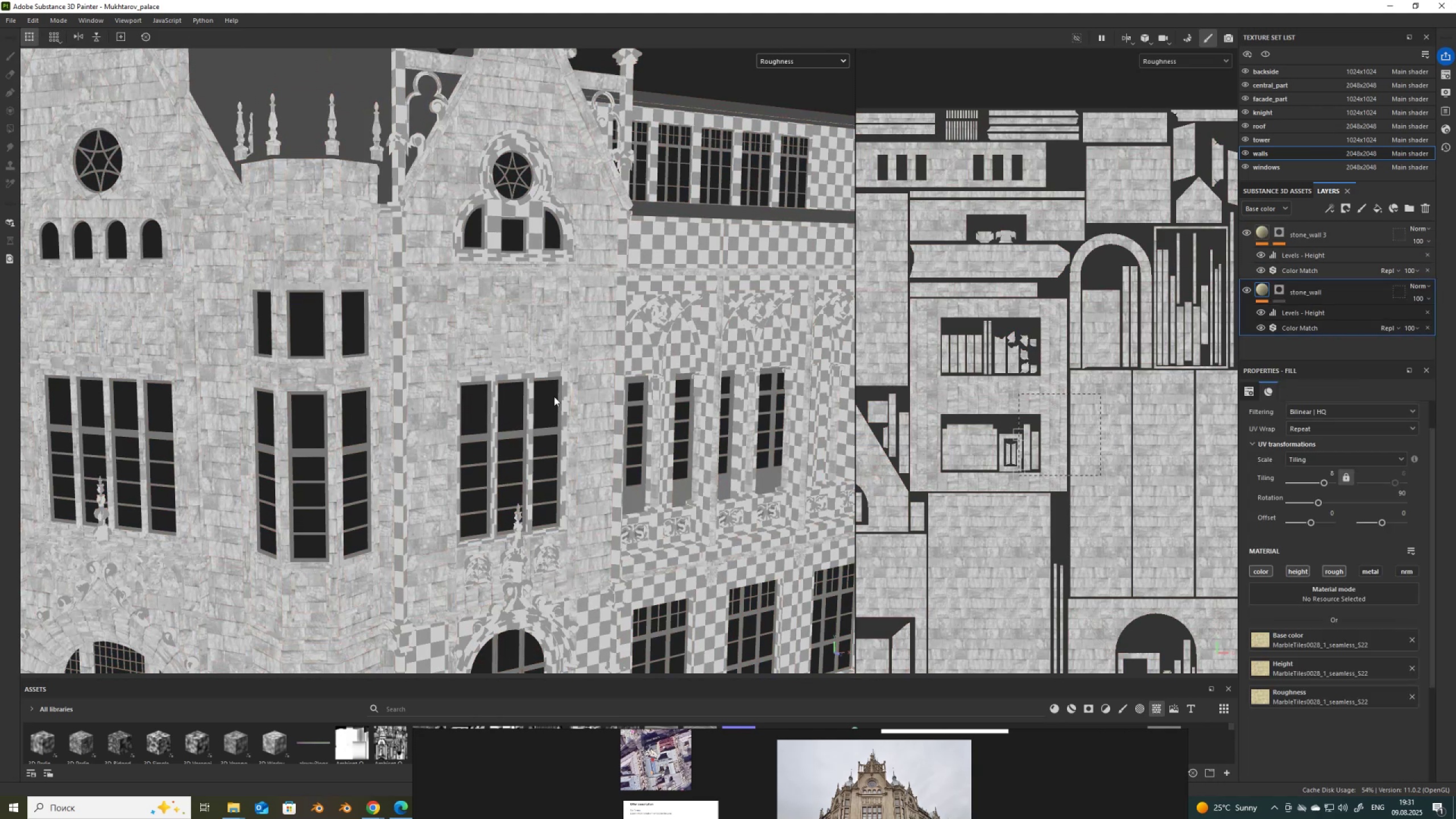 
scroll: coordinate [565, 367], scroll_direction: down, amount: 7.0
 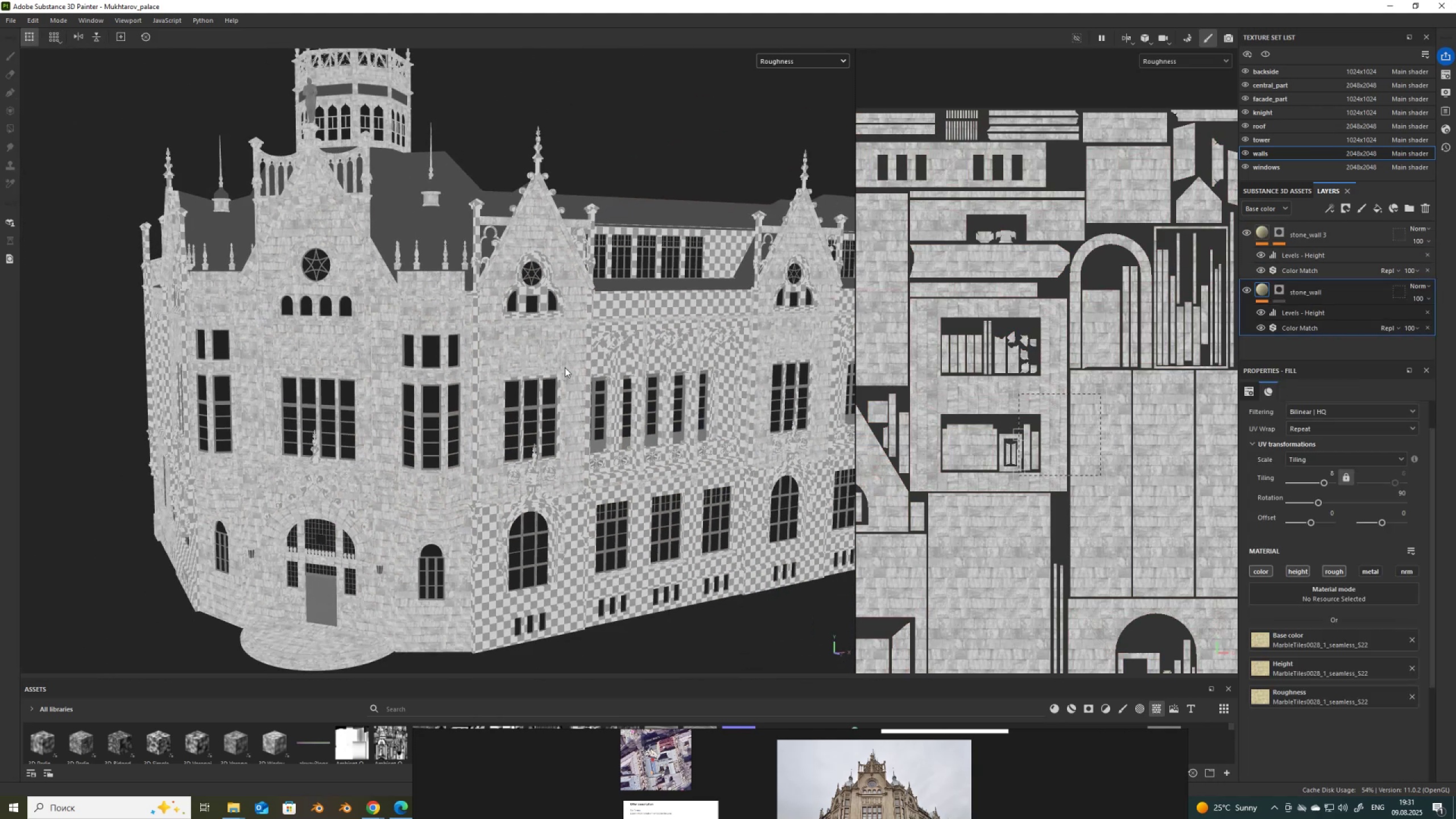 
scroll: coordinate [713, 286], scroll_direction: up, amount: 6.0
 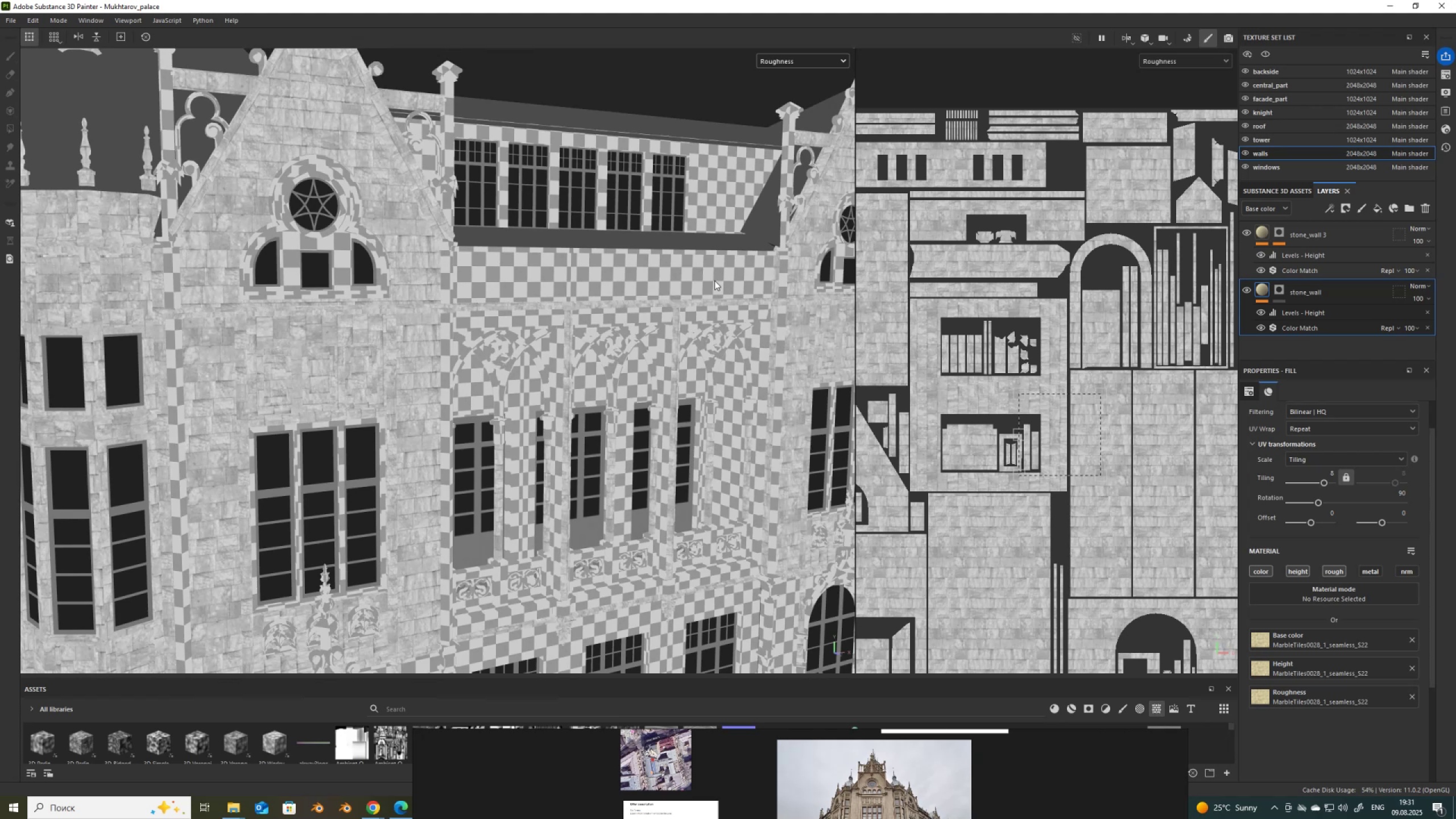 
hold_key(key=ControlLeft, duration=0.54)
hold_key(key=AltLeft, duration=0.54)
right_click([712, 282])
 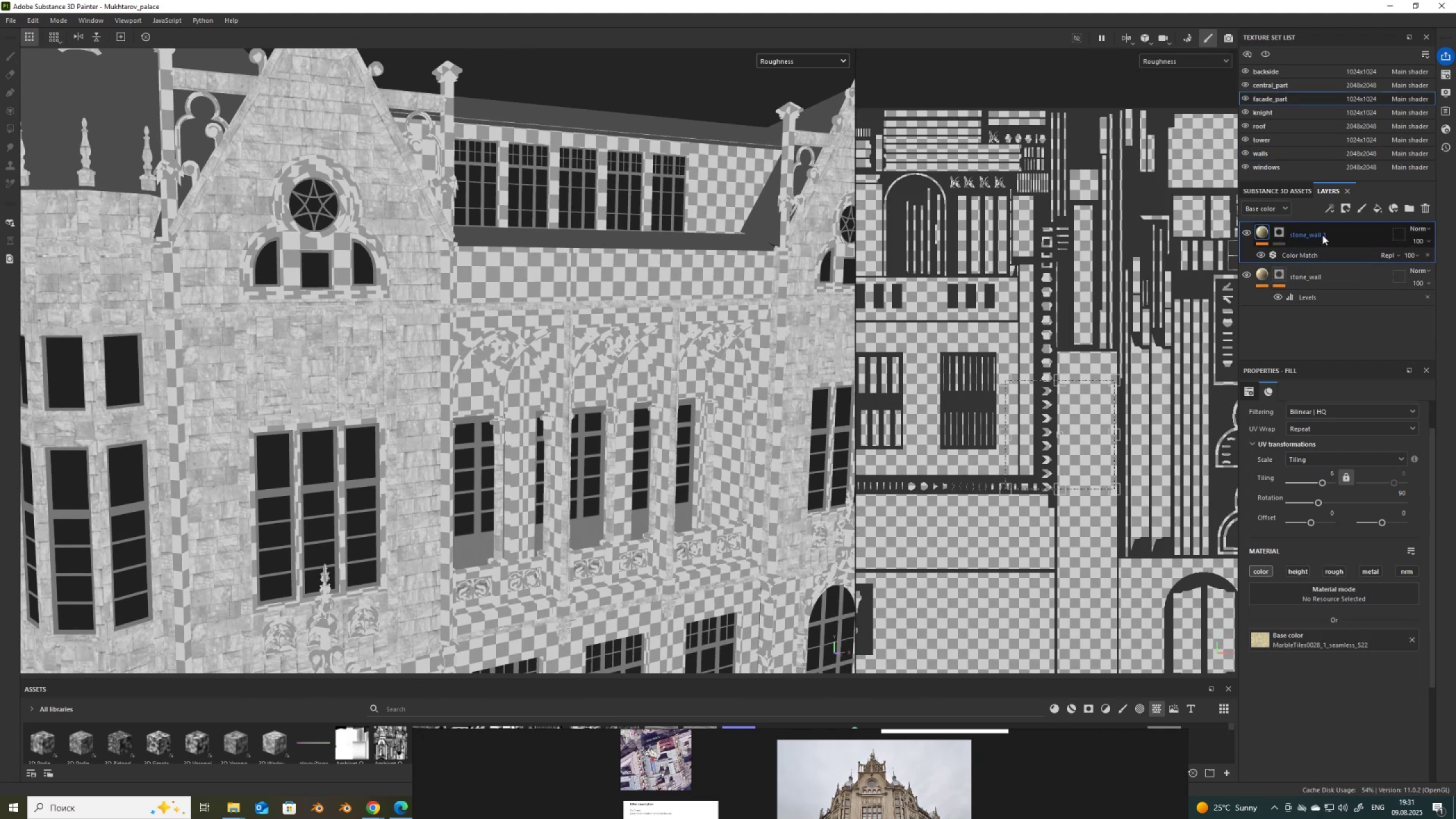 
key(Control+V)
 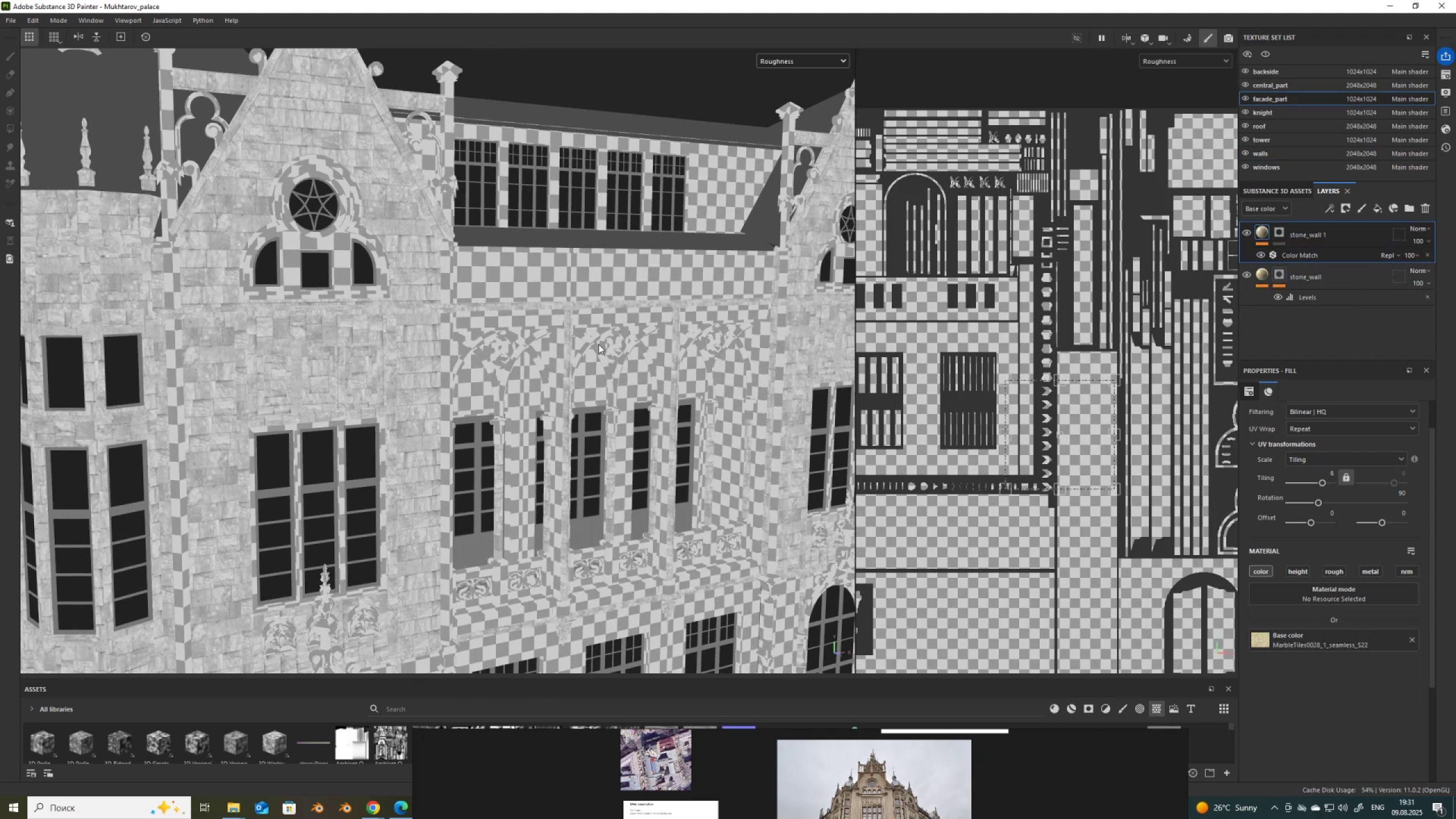 
hold_key(key=AltLeft, duration=1.29)
hold_key(key=ControlLeft, duration=1.26)
right_click([410, 346])
 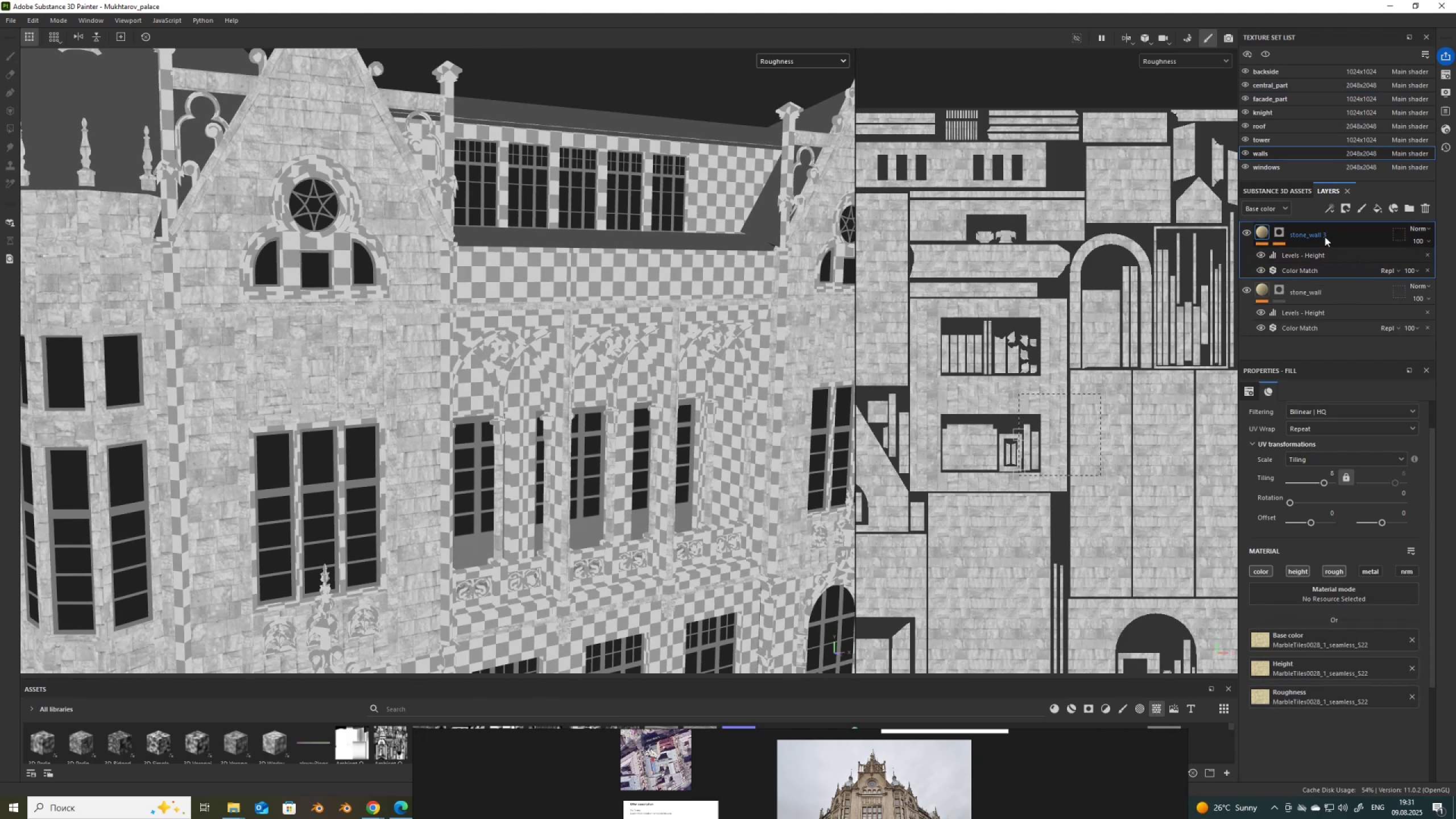 
left_click([1265, 231])
 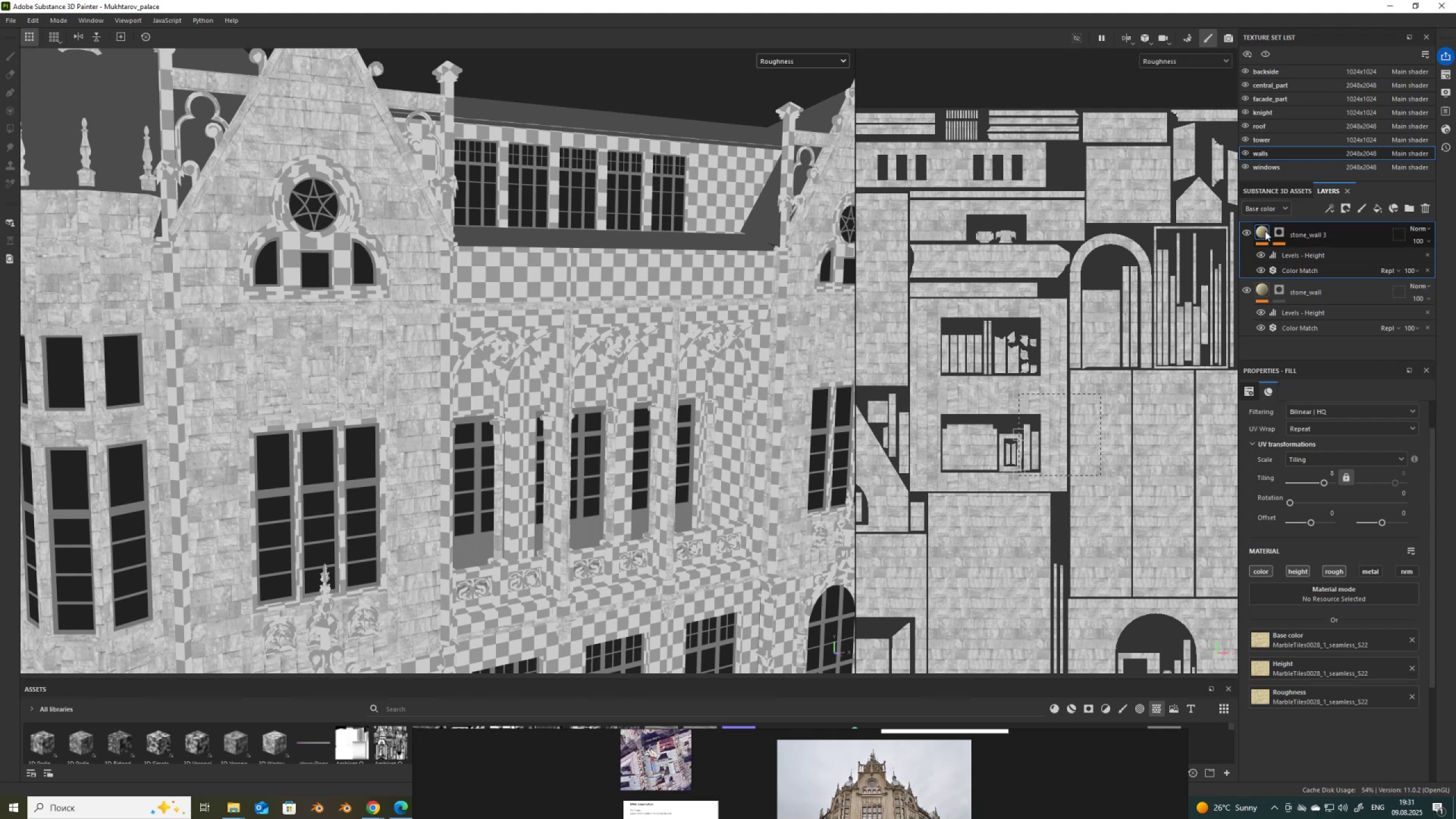 
key(Control+C)
 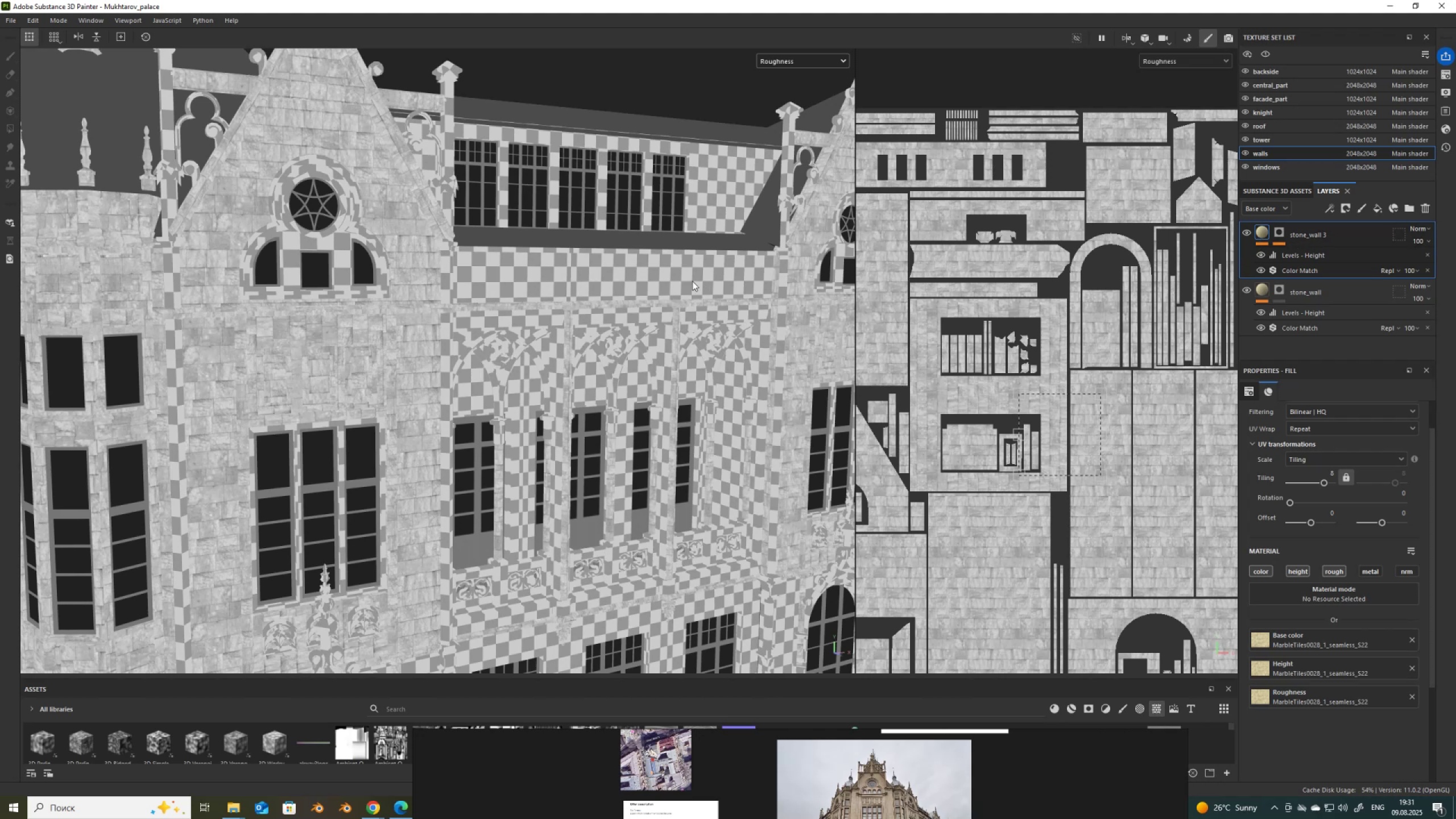 
hold_key(key=AltLeft, duration=0.51)
hold_key(key=ControlLeft, duration=0.48)
right_click([693, 276])
 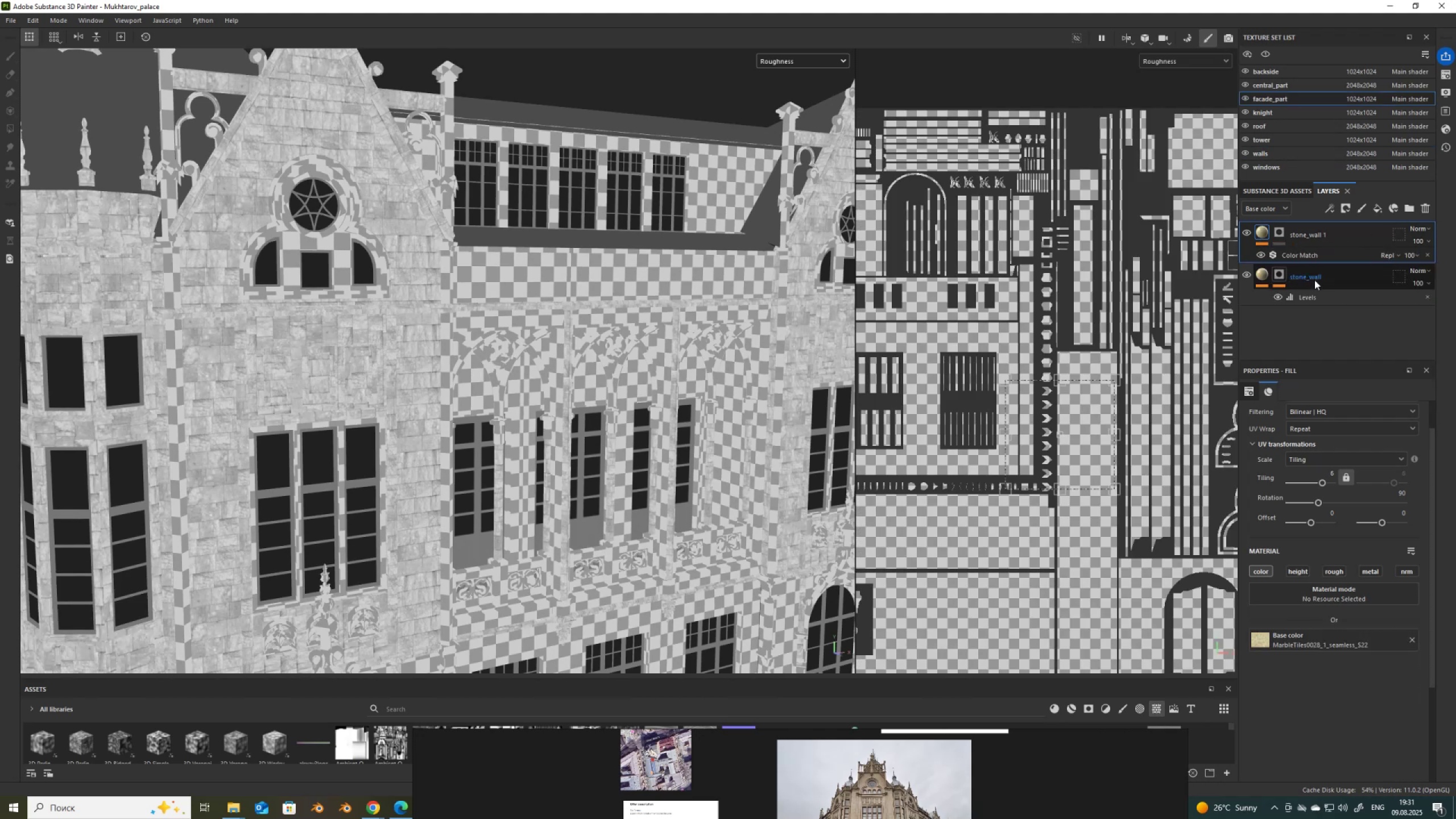 
key(Control+V)
 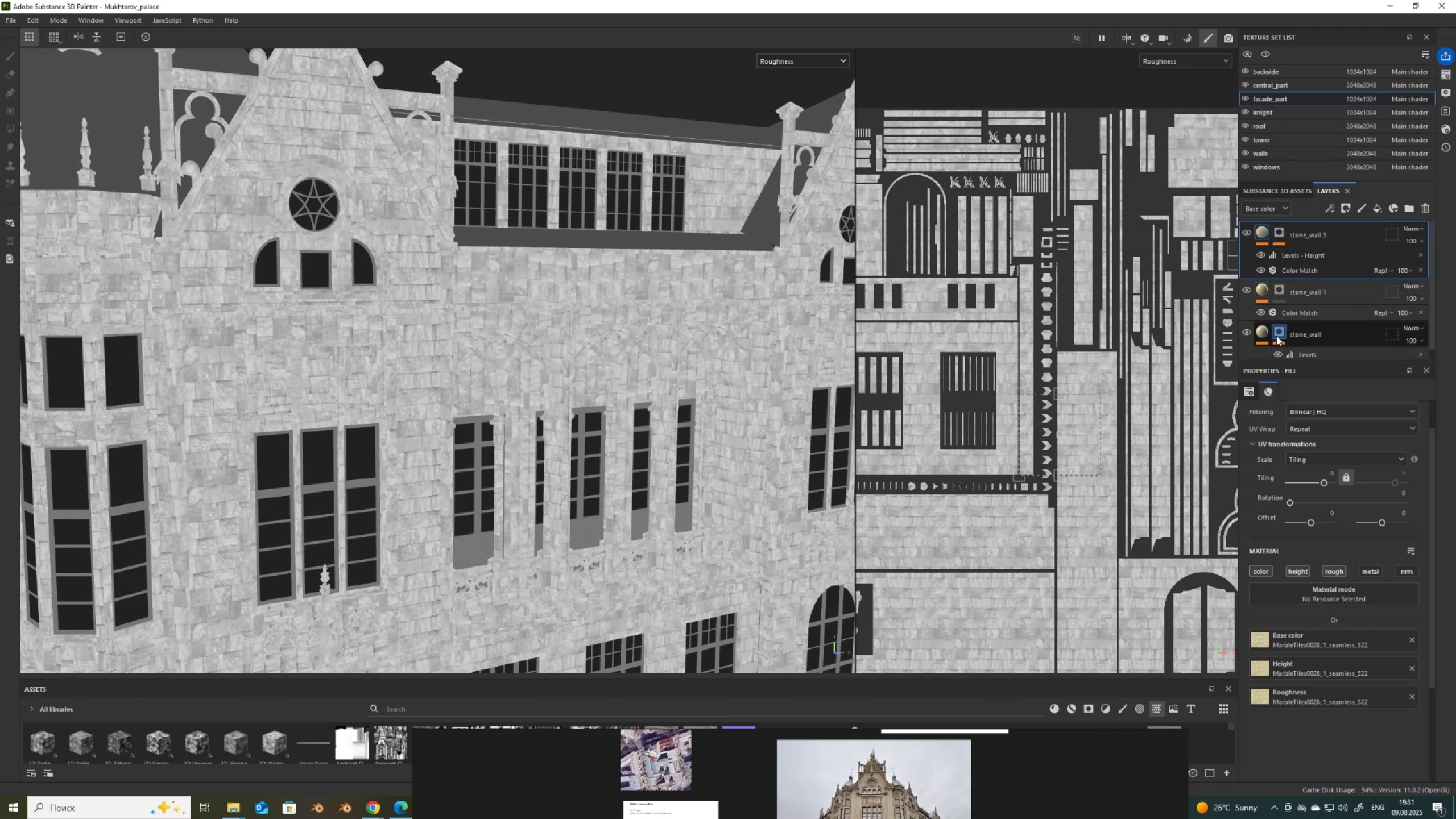 
left_click([1280, 329])
 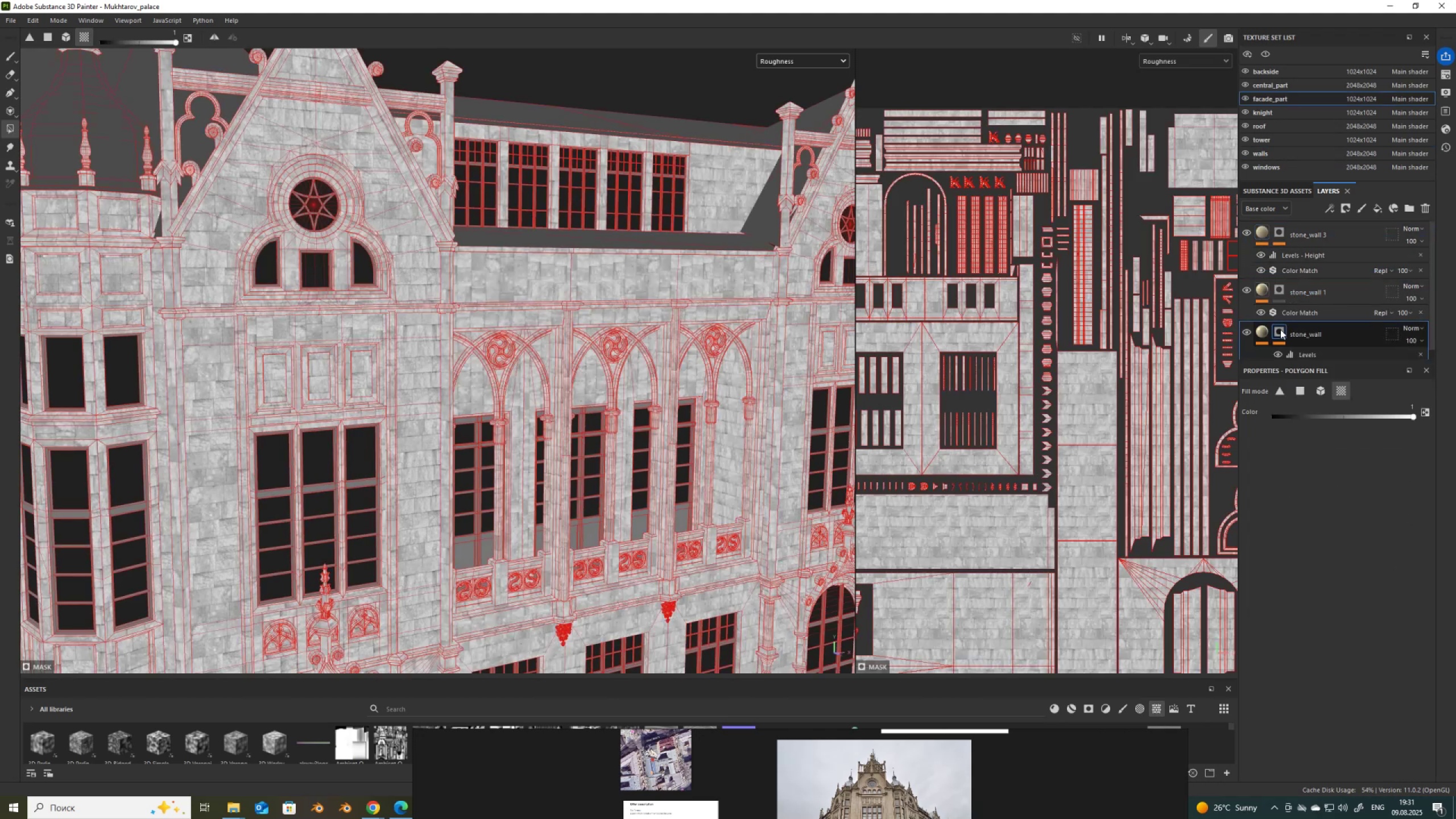 
key(Alt+Control+C)
 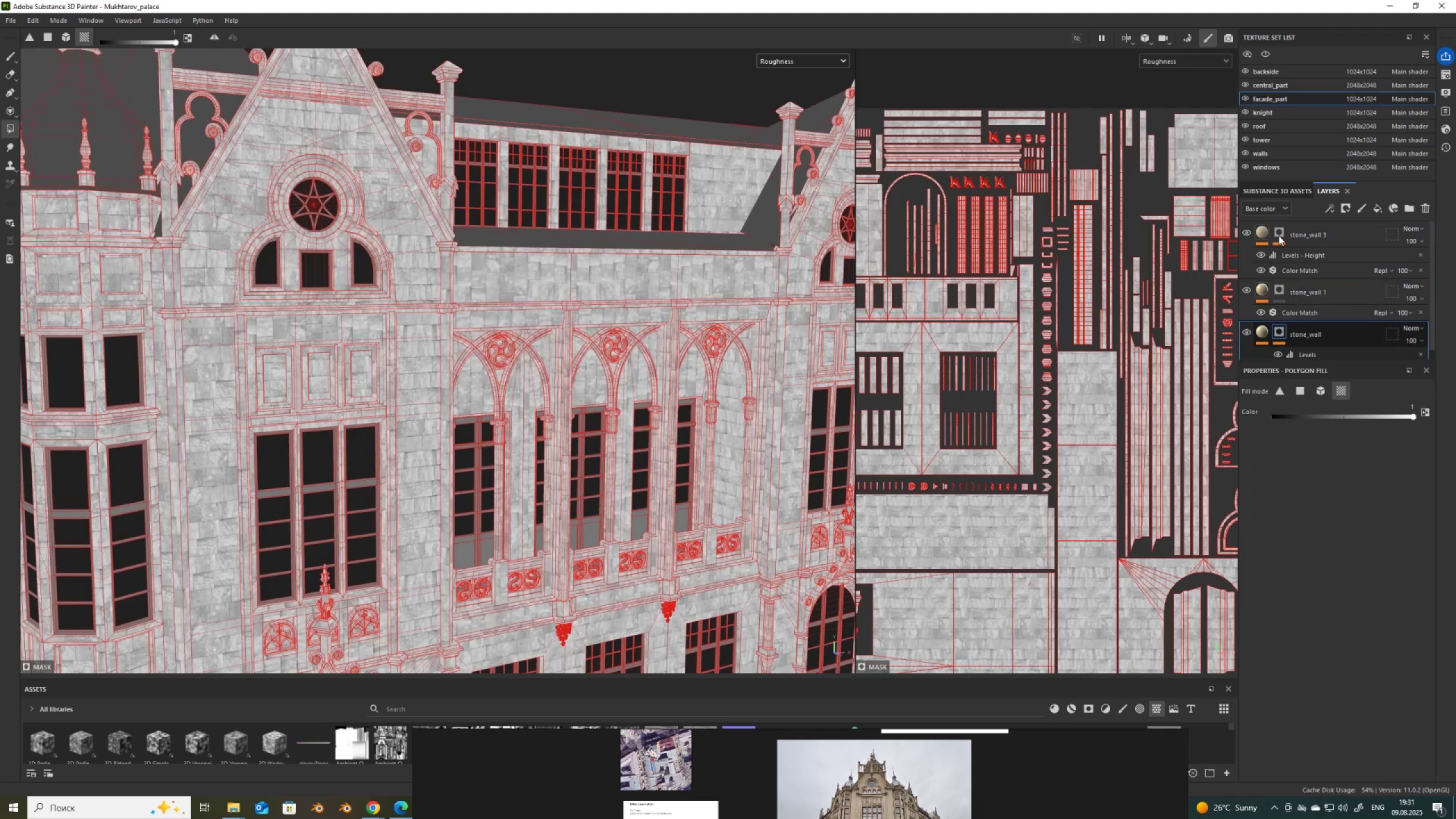 
left_click([1279, 235])
 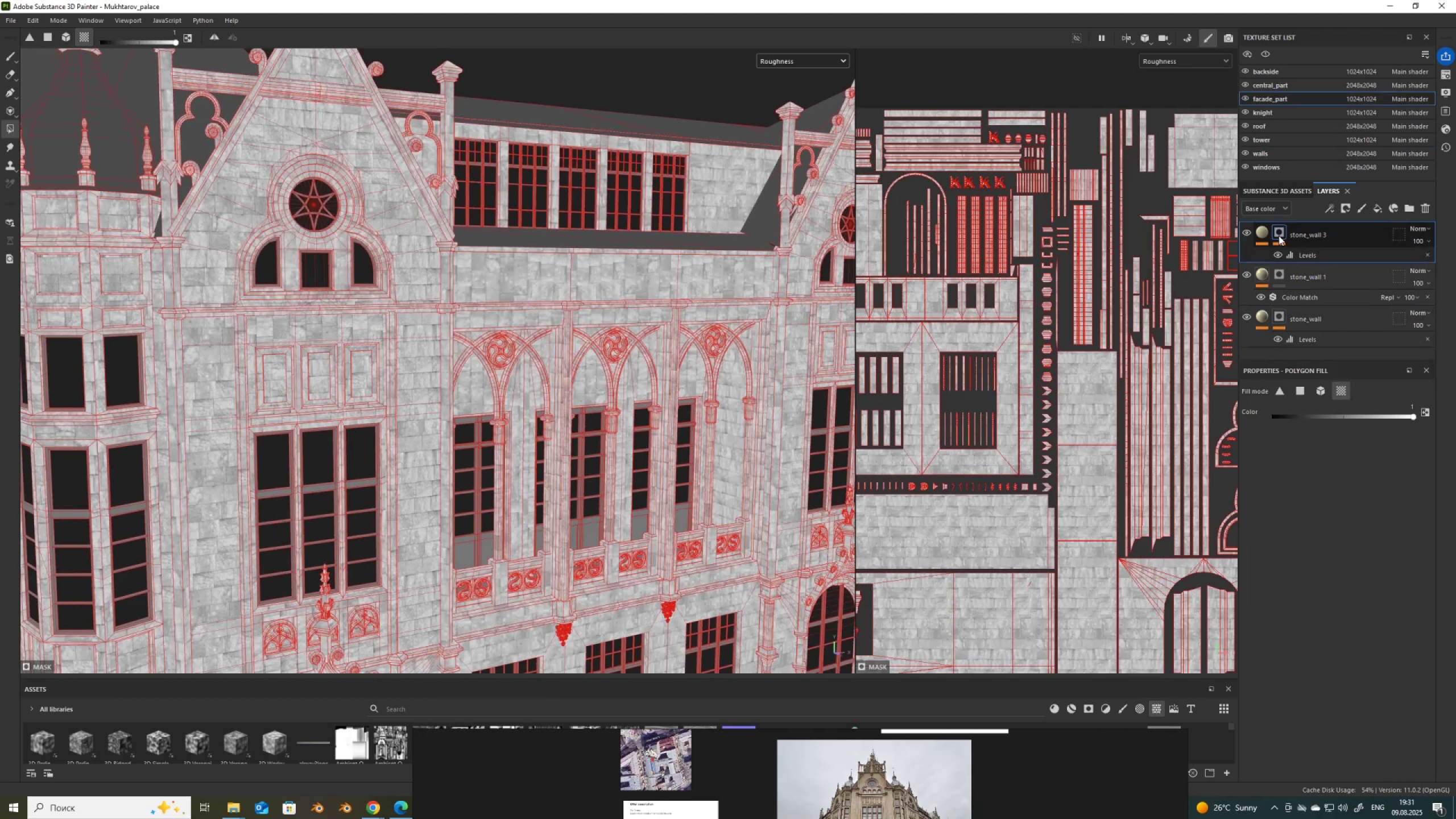 
key(Alt+Control+V)
 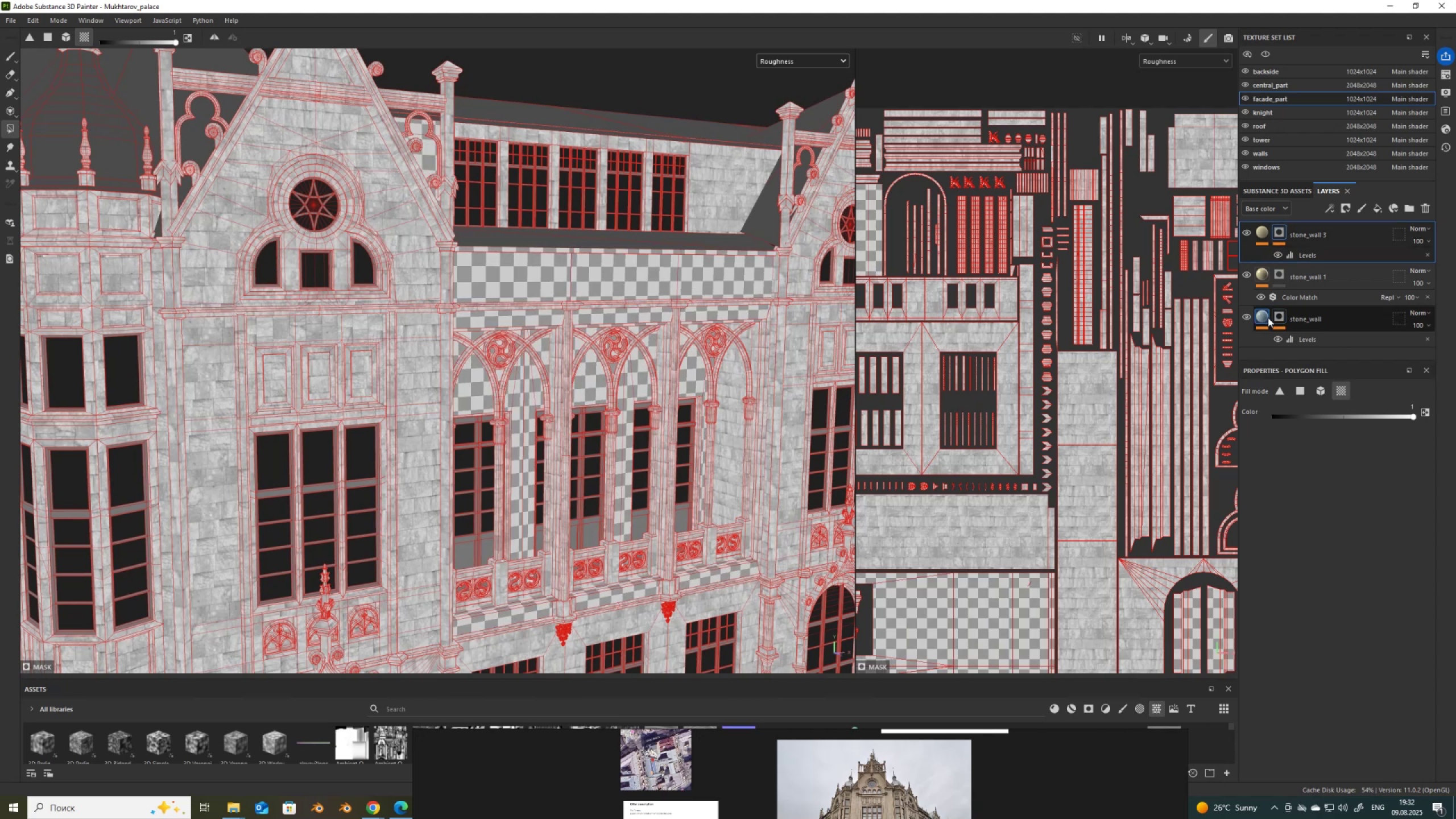 
left_click([1263, 318])
 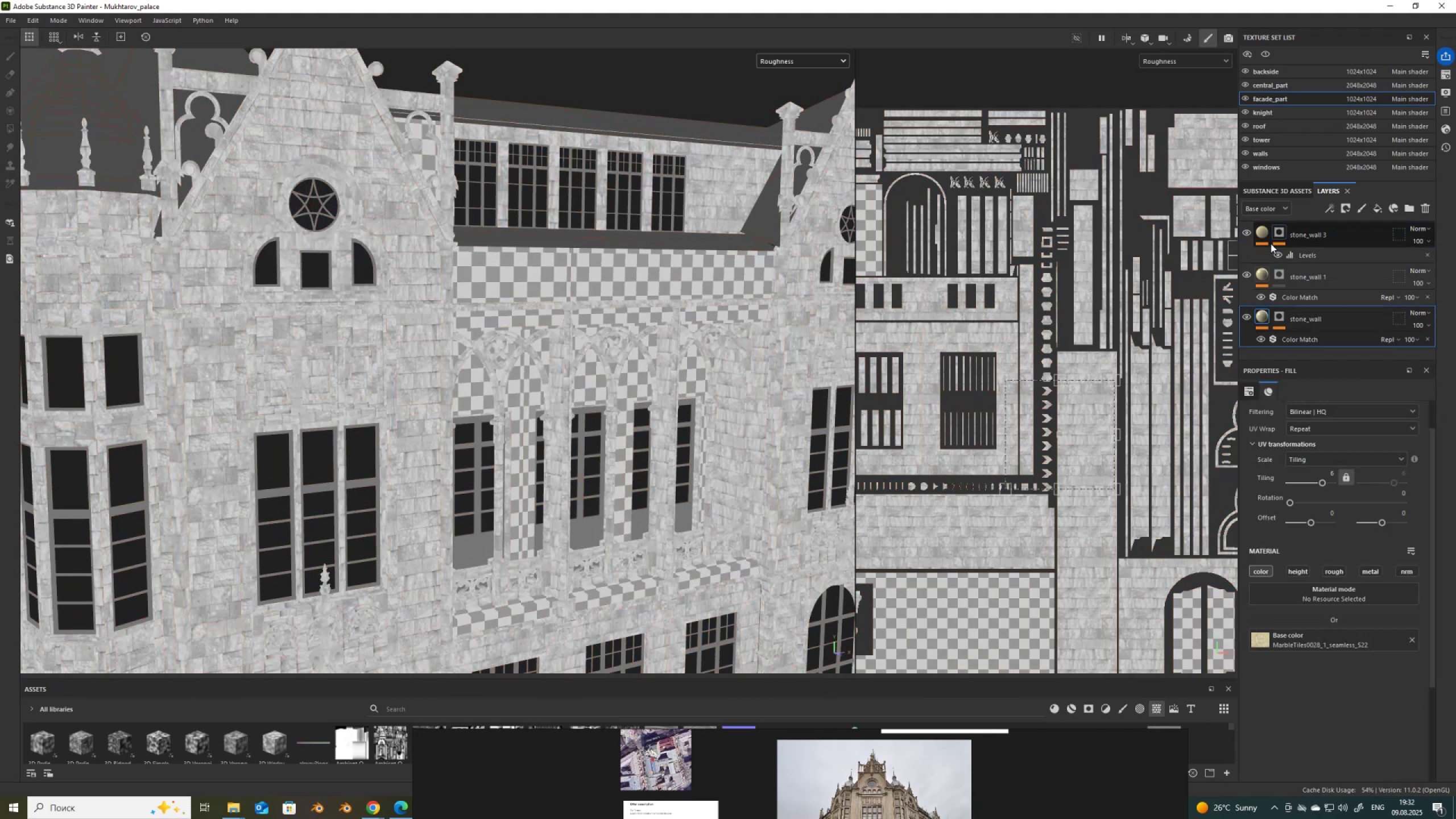 
left_click([1267, 234])
 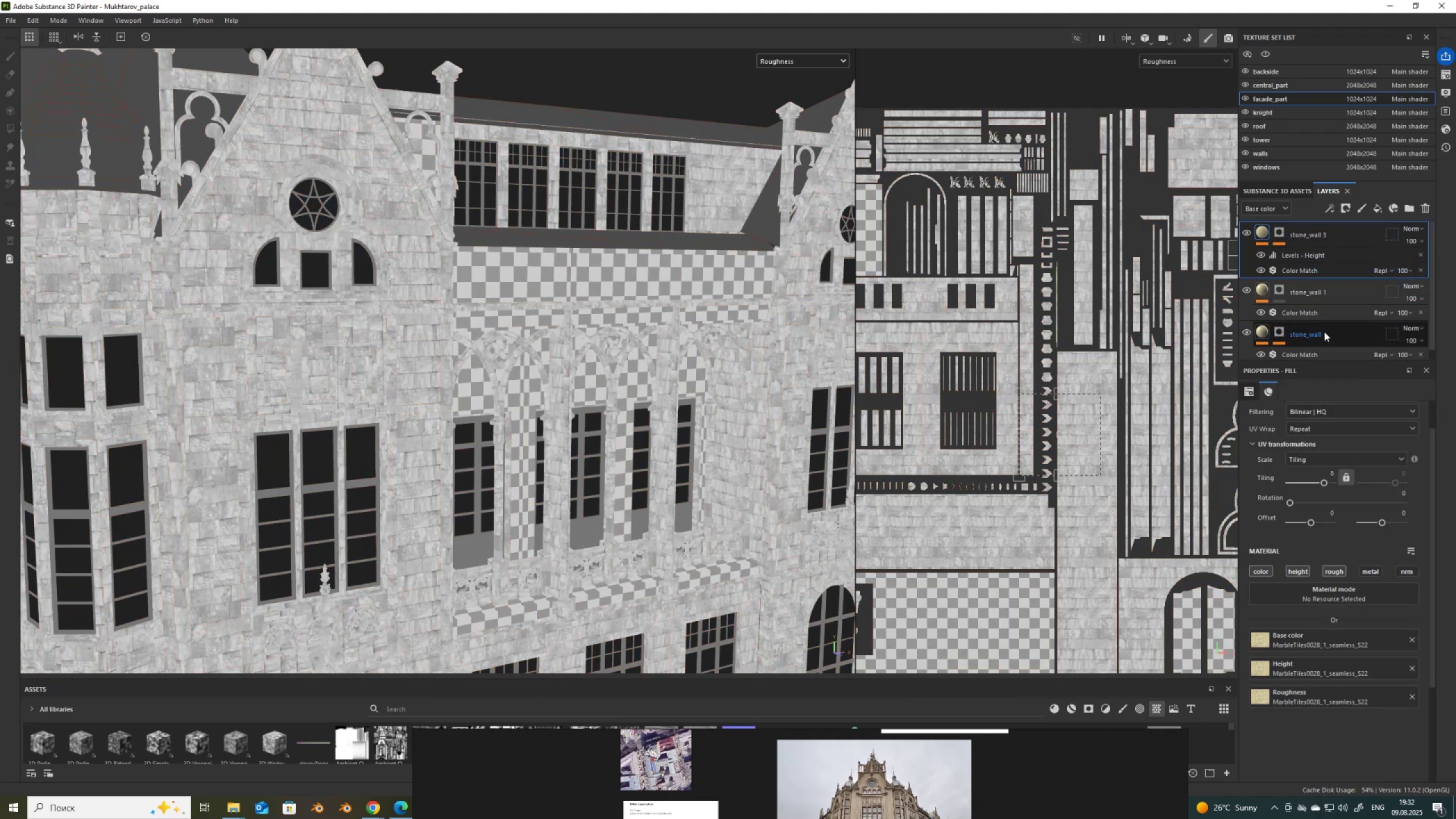 
left_click([1324, 332])
 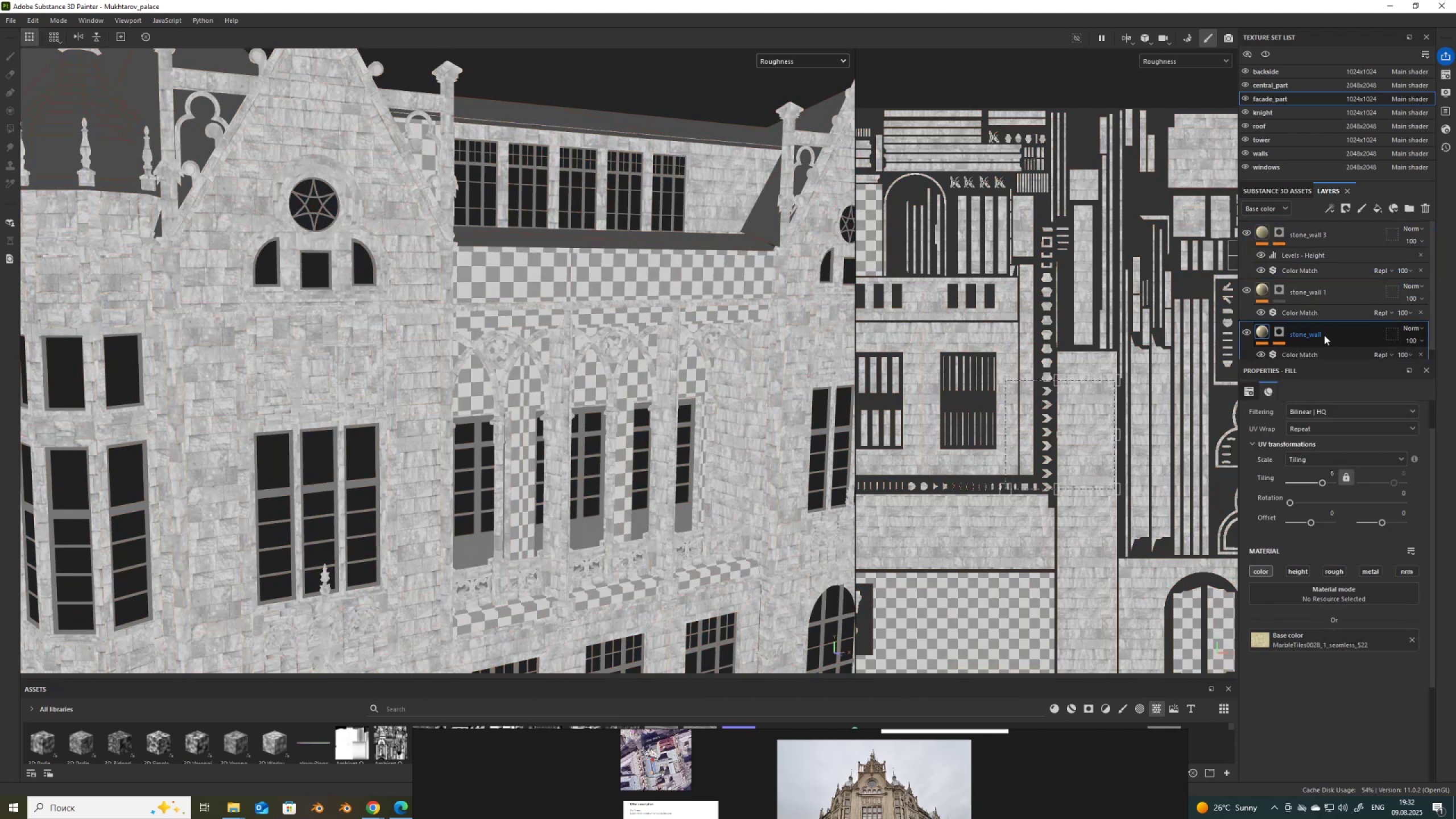 
key(Delete)
 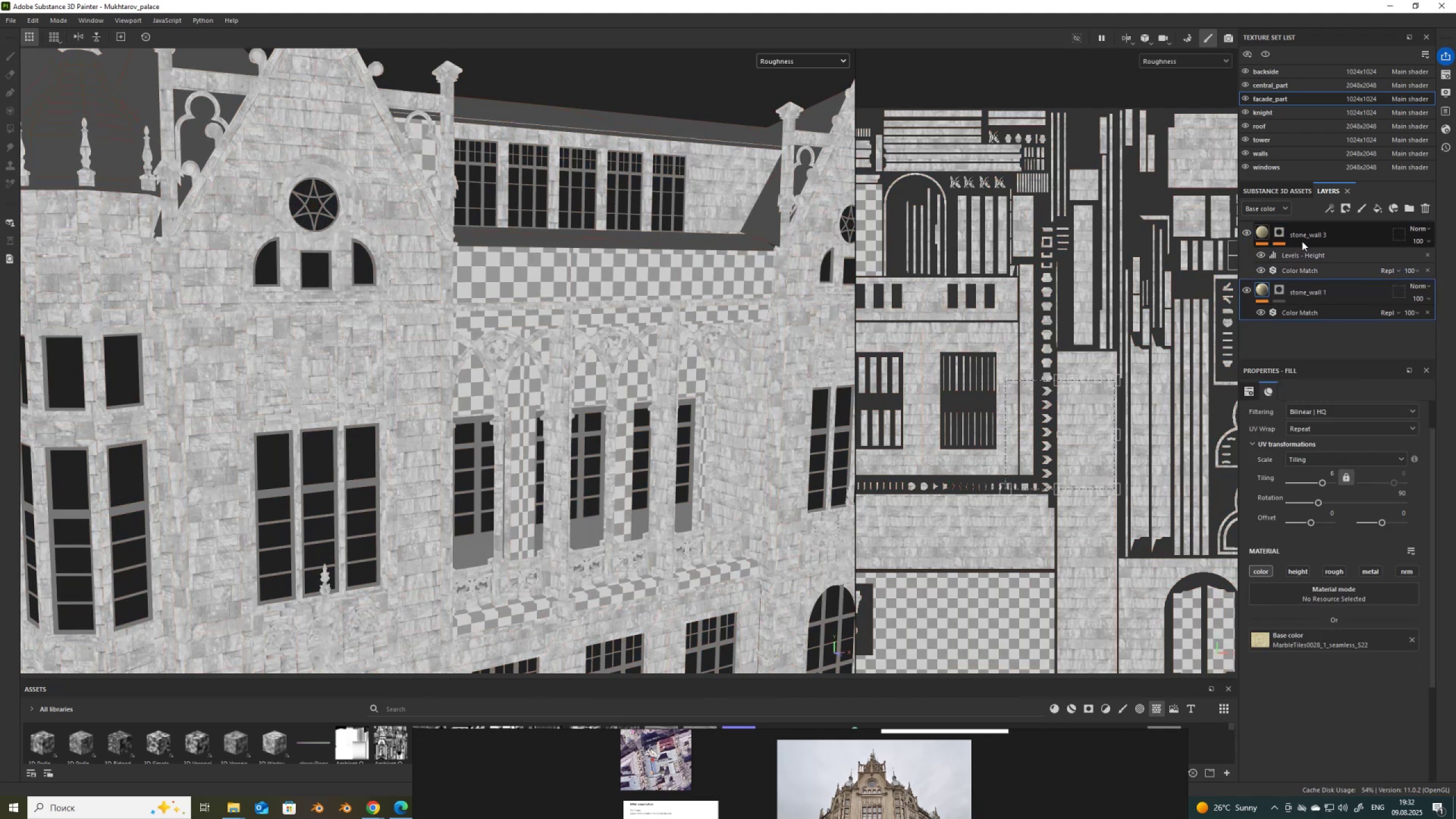 
left_click([1302, 241])
 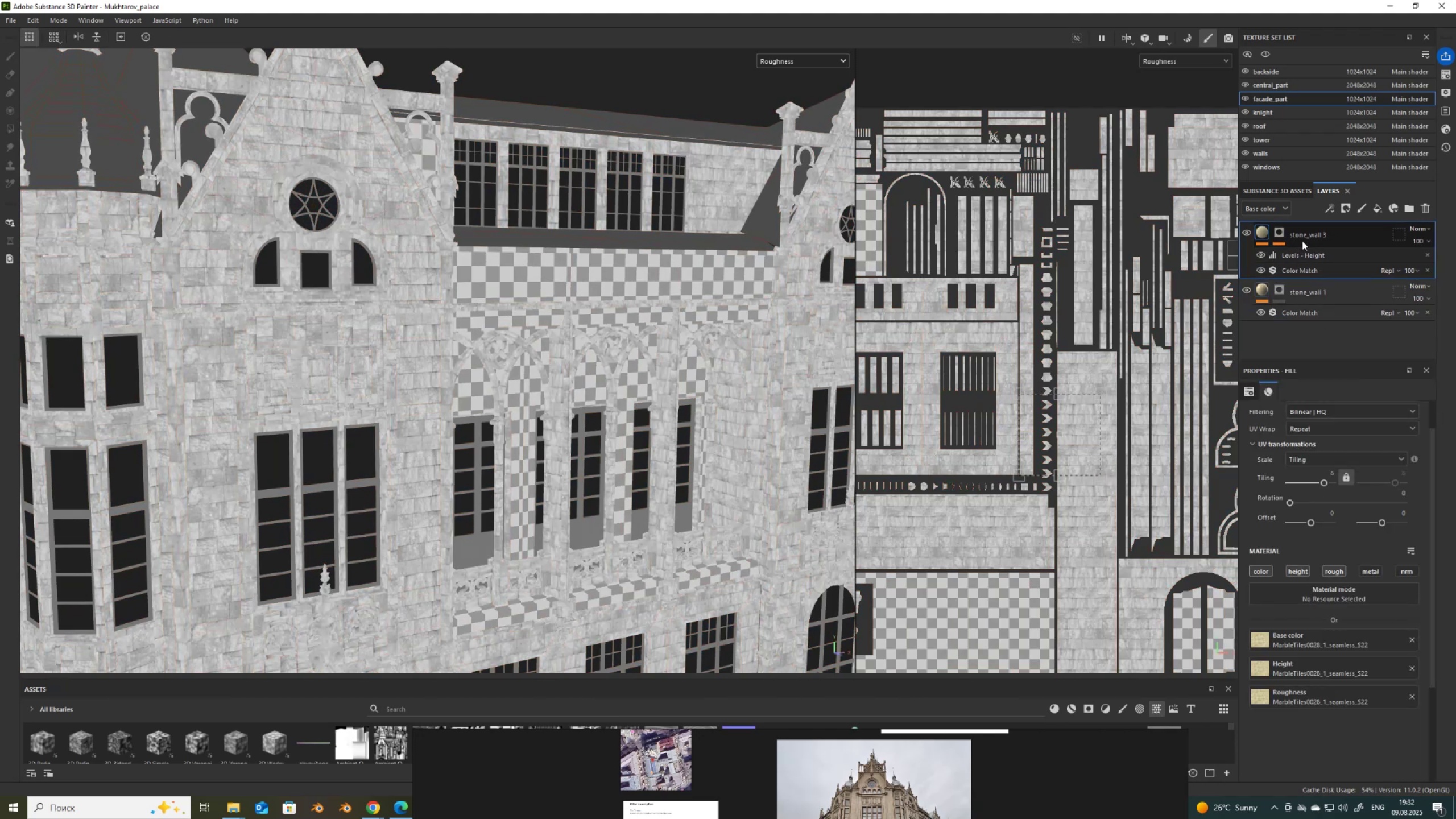 
key(Control+D)
 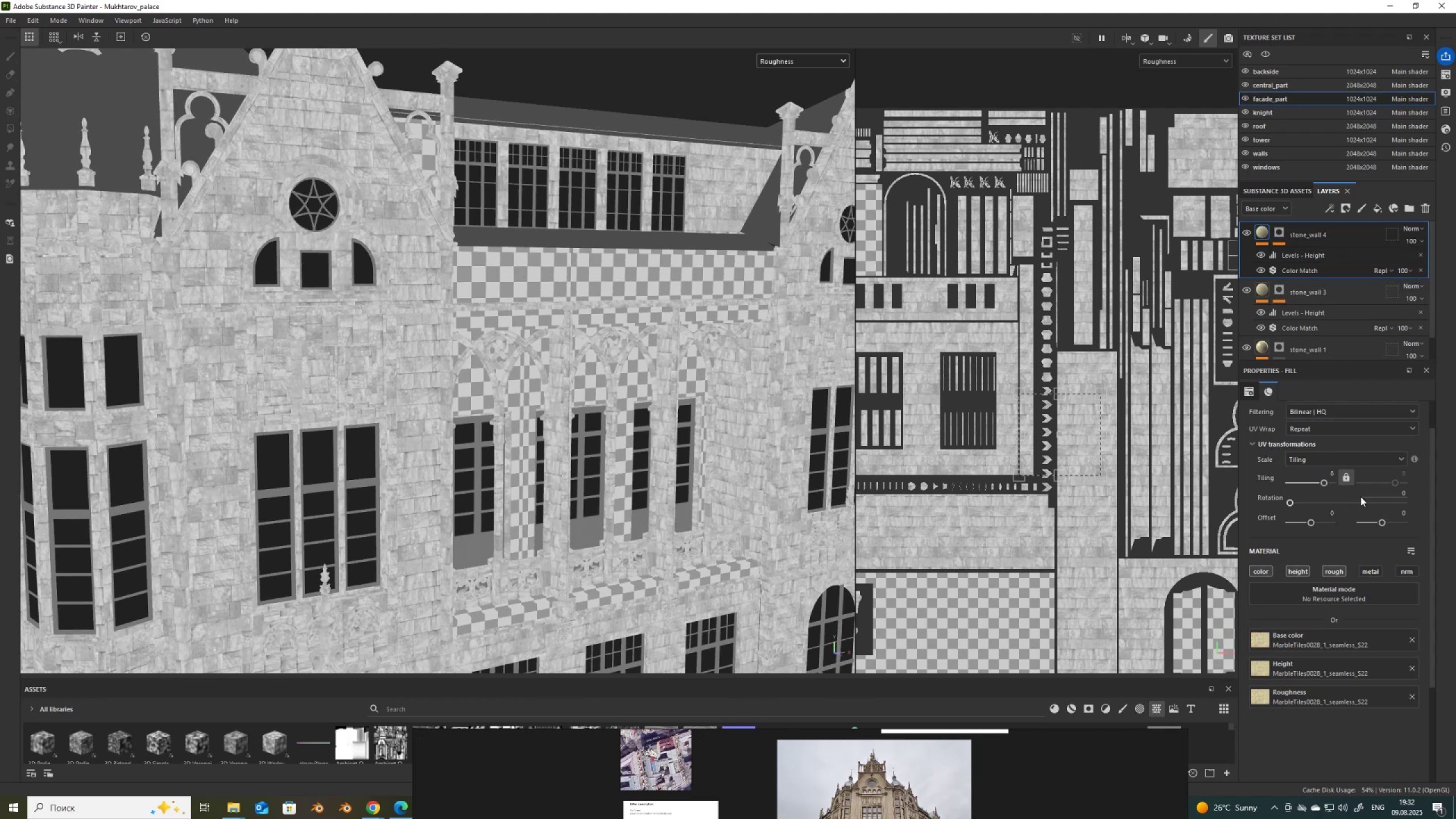 
left_click([1401, 492])
 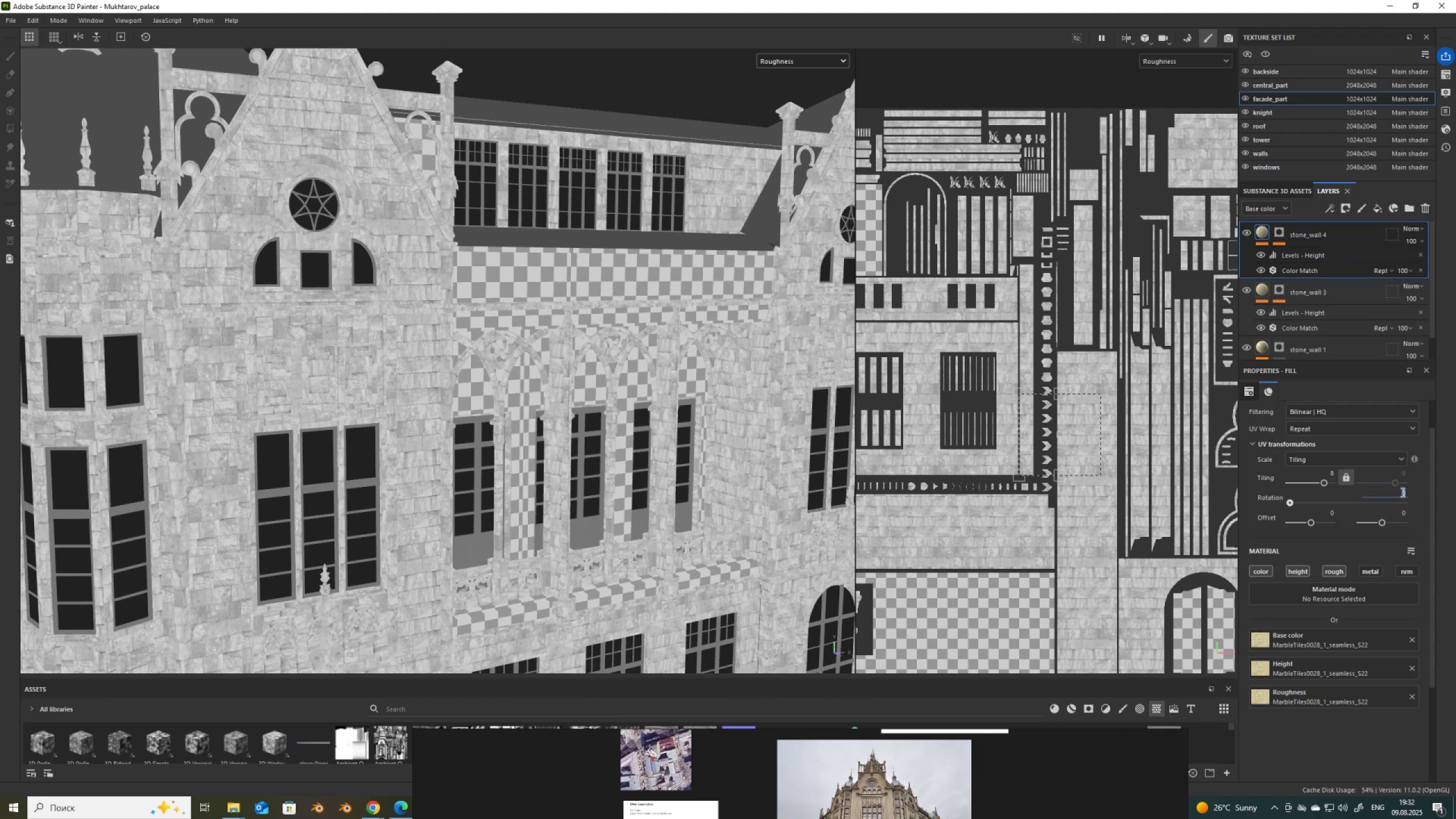 
key(Numpad9)
 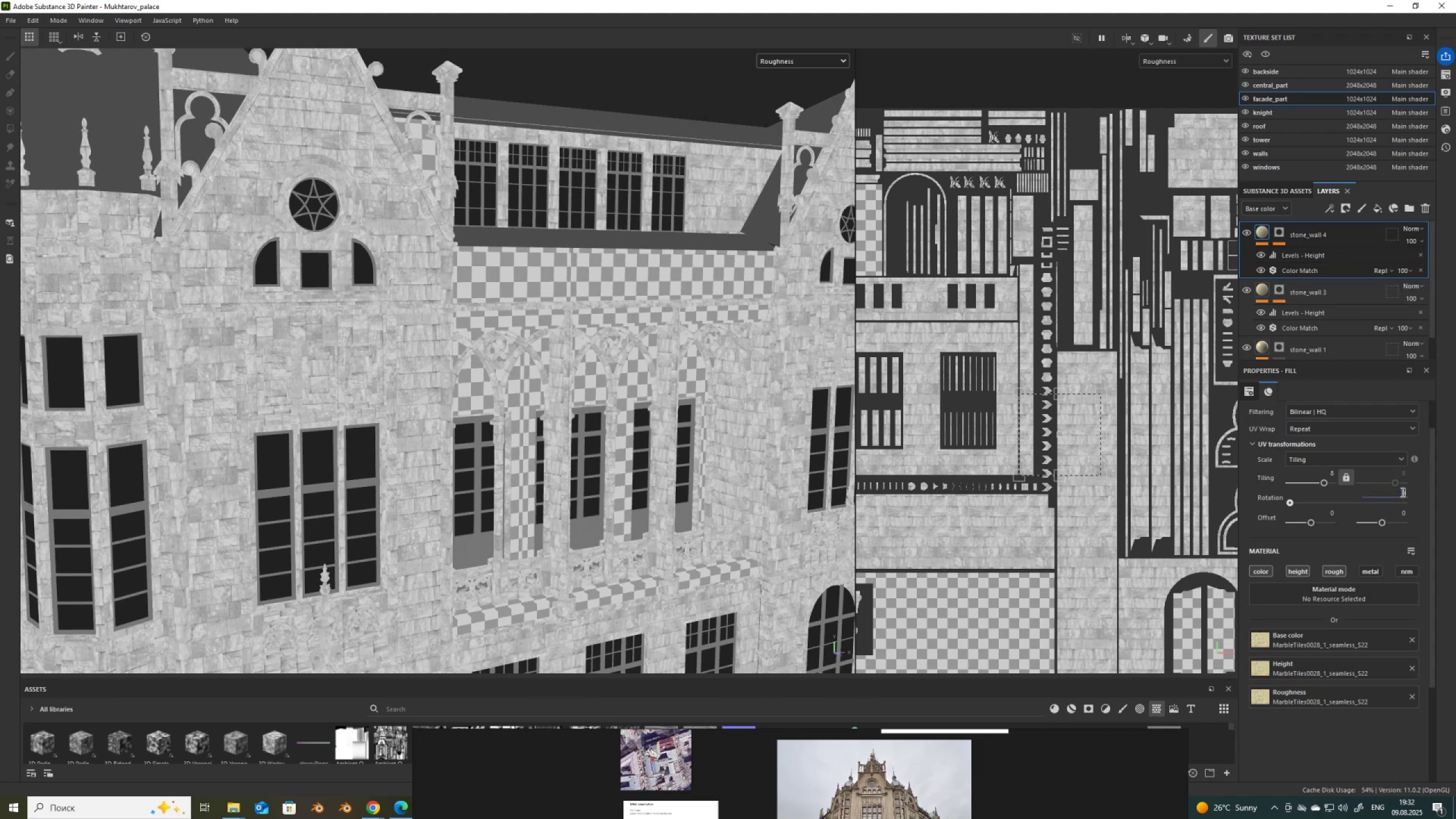 
key(Numpad0)
 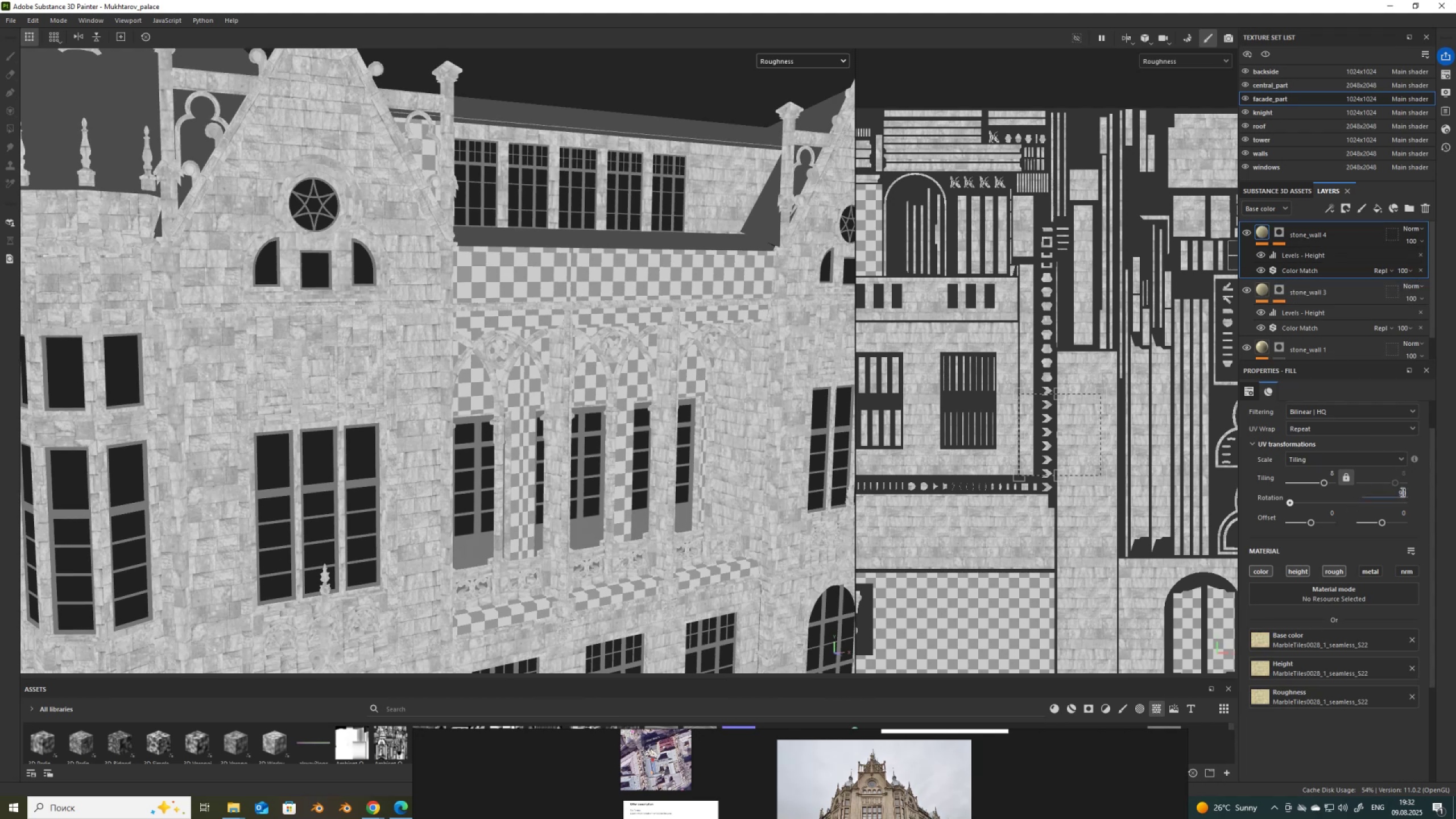 
key(NumpadEnter)
 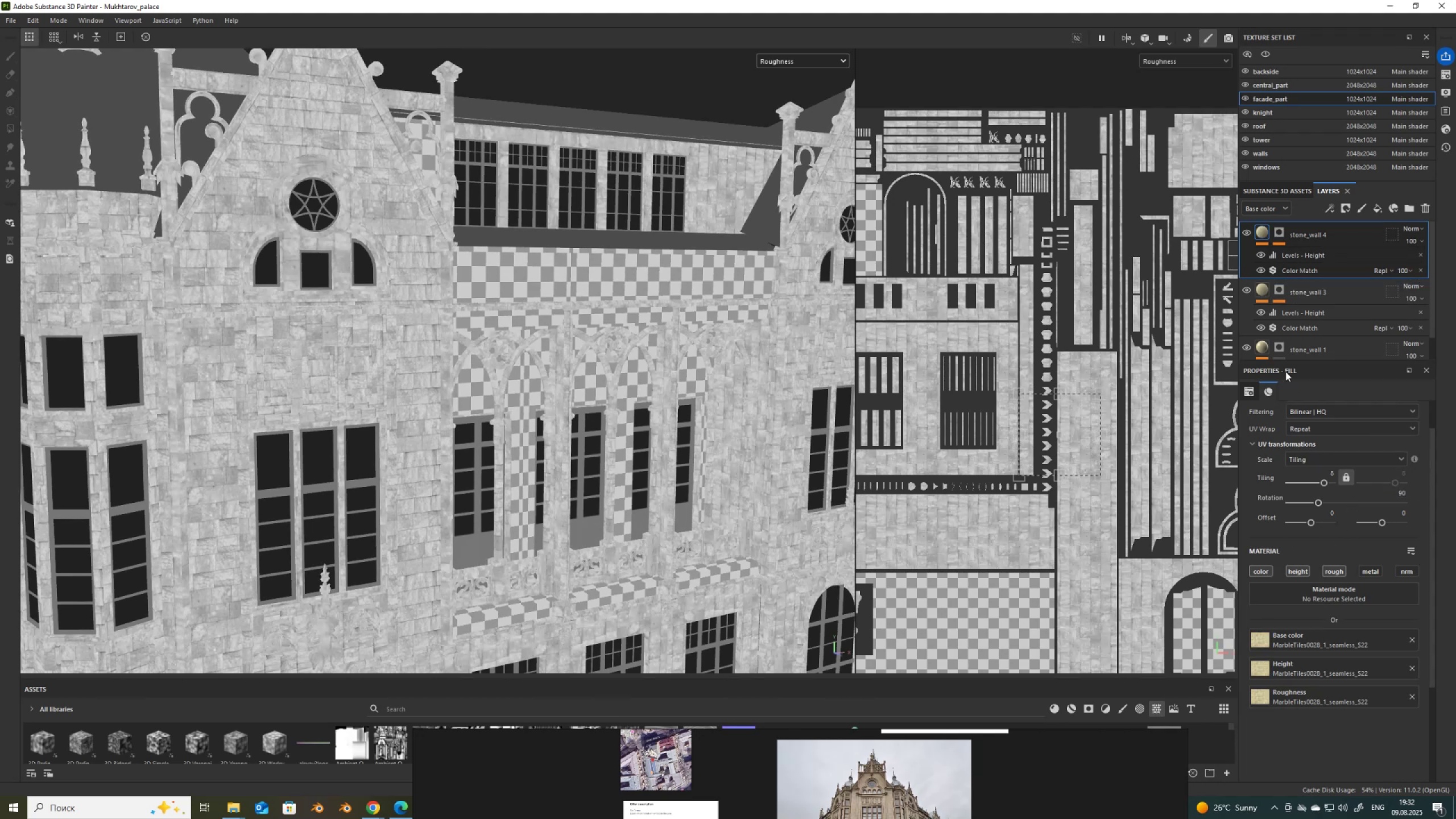 
left_click([1281, 345])
 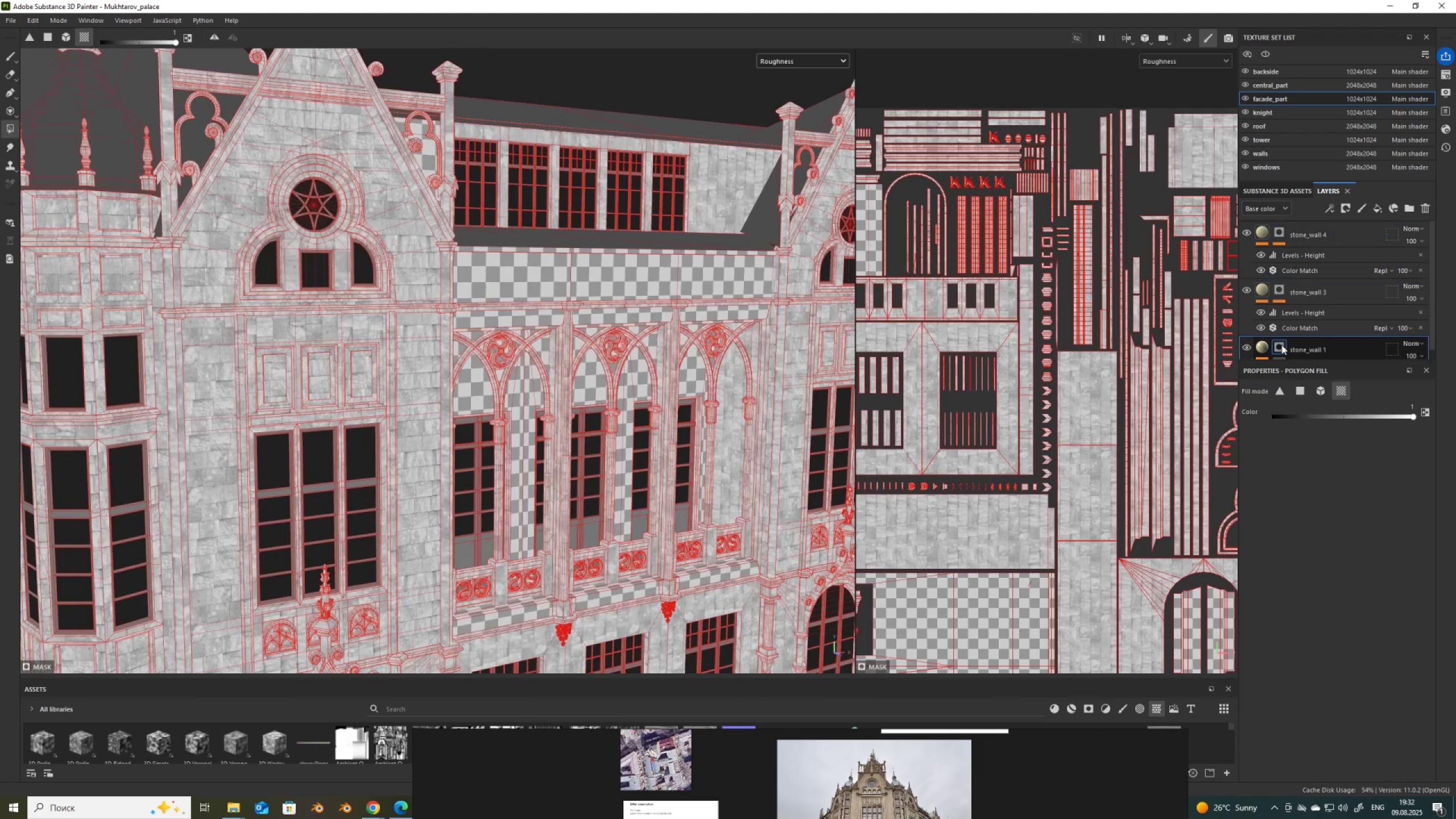 
key(Alt+Control+C)
 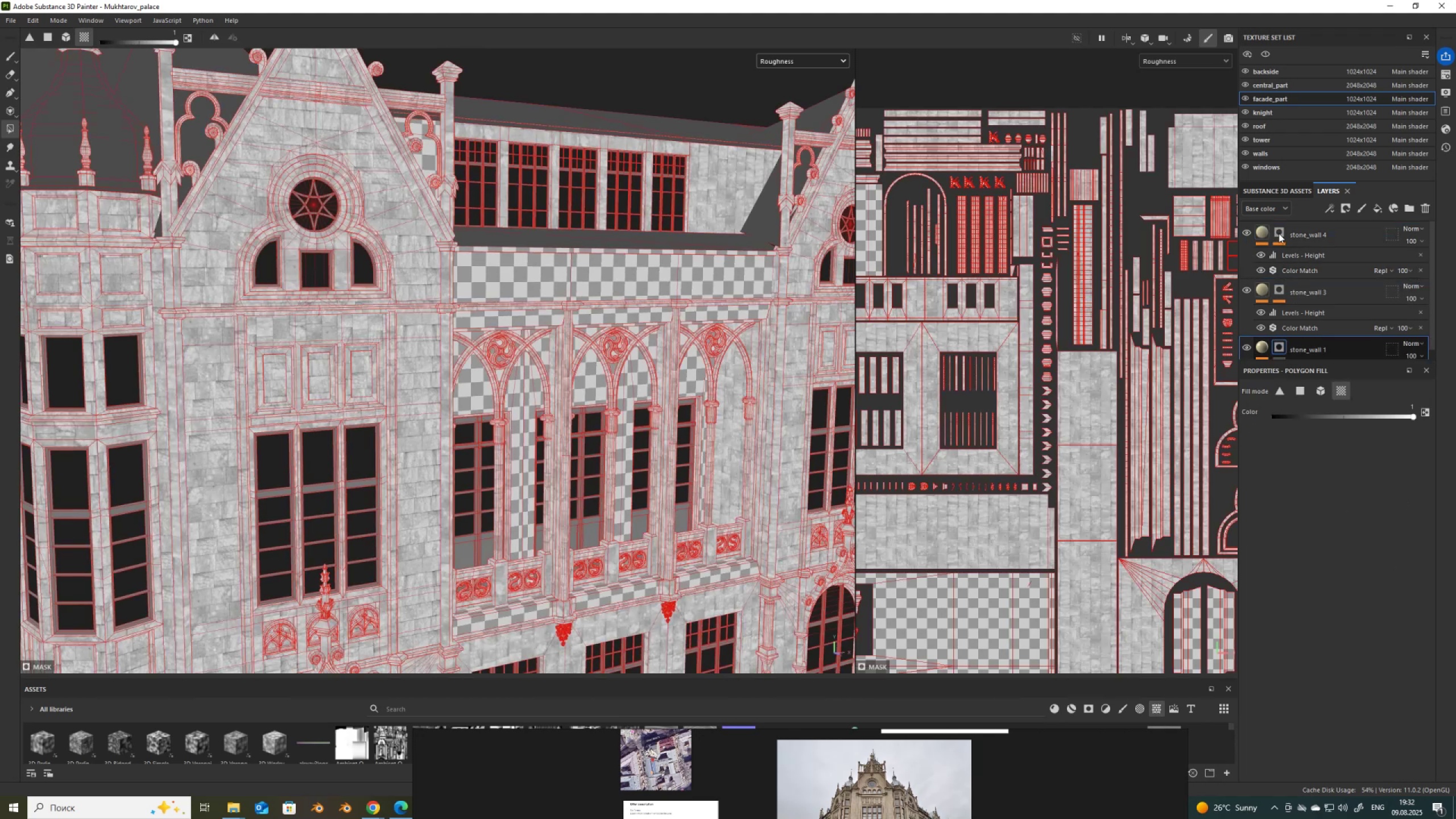 
left_click([1281, 230])
 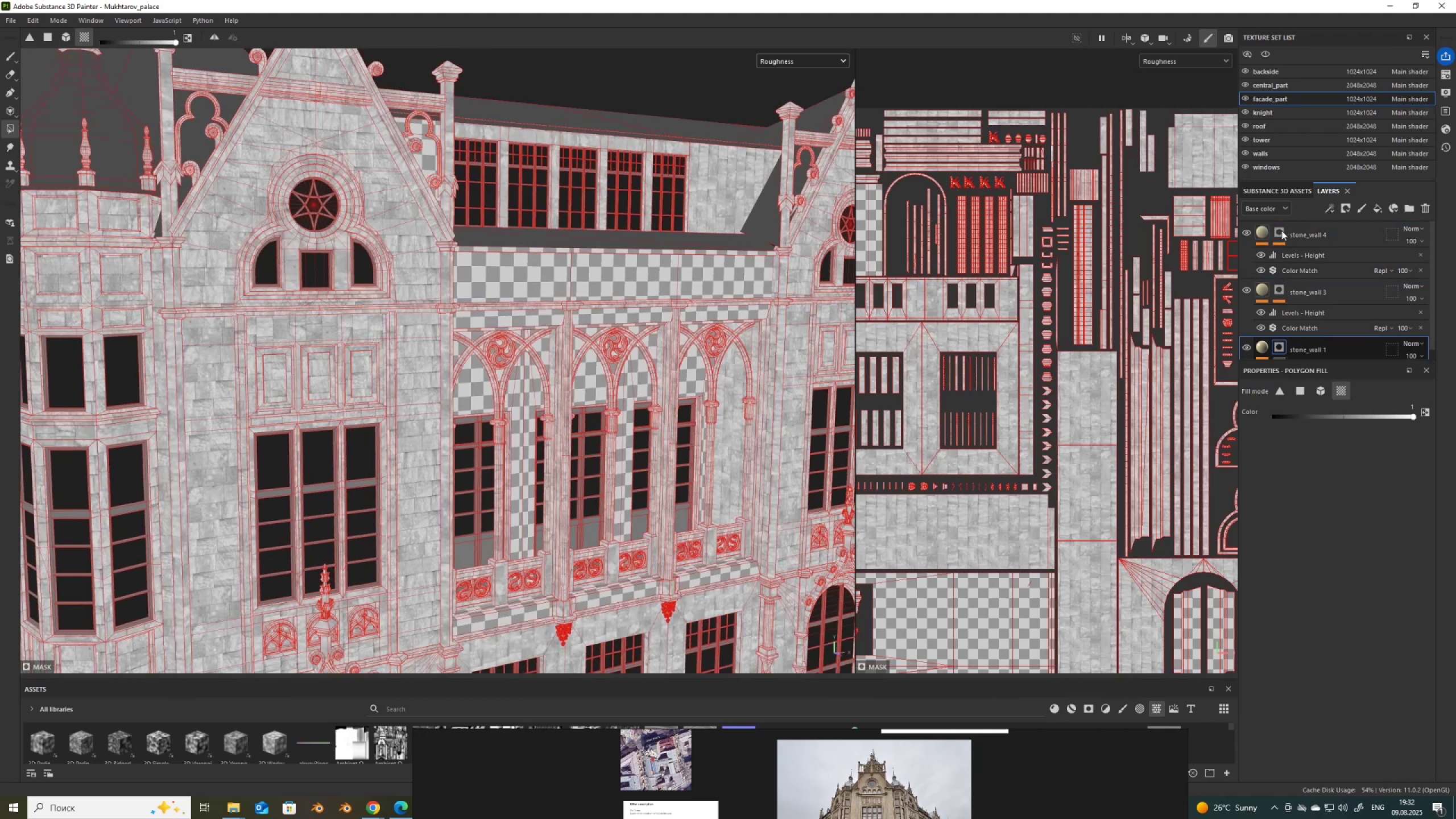 
key(Alt+Control+V)
 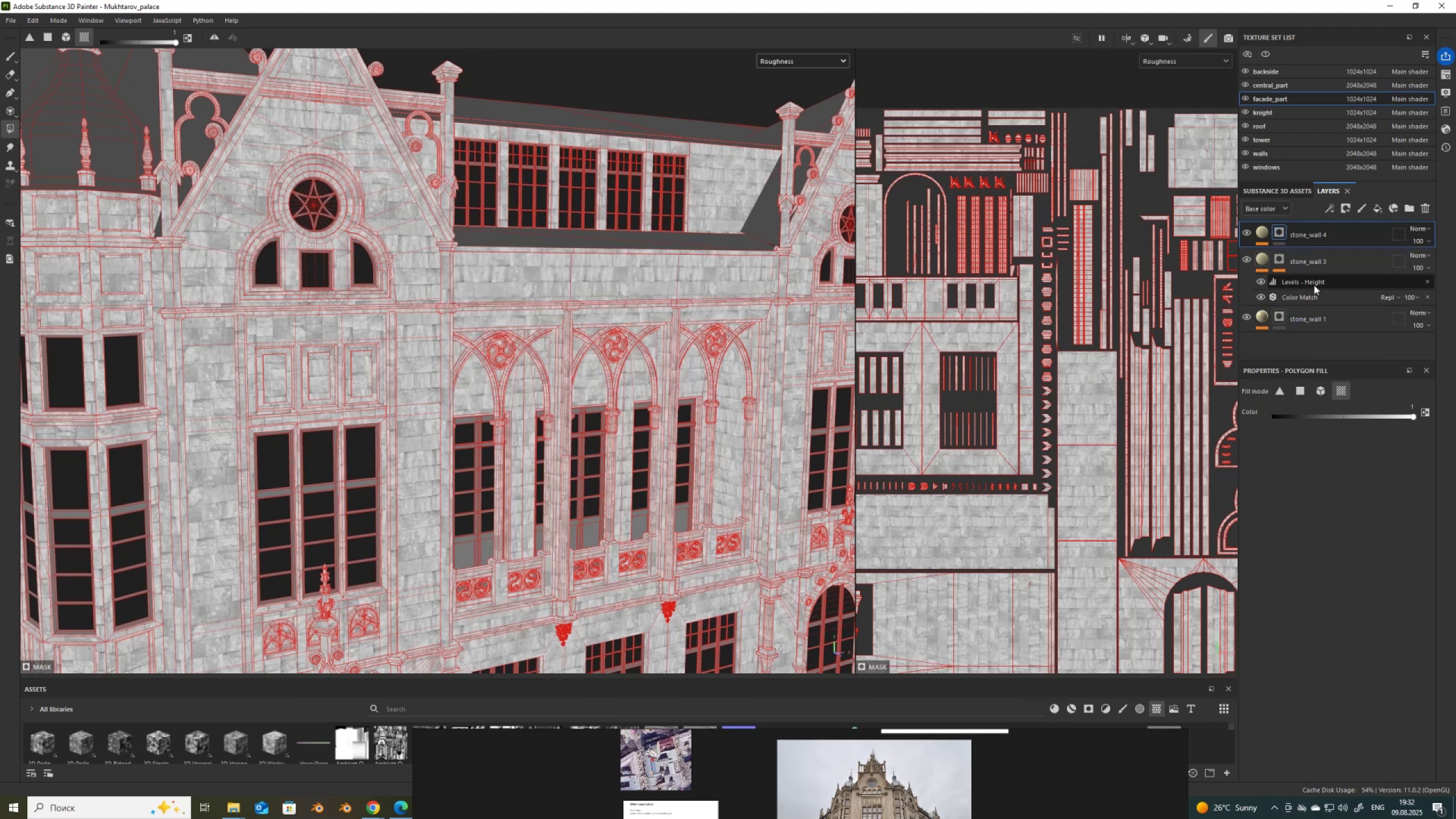 
left_click([1267, 316])
 